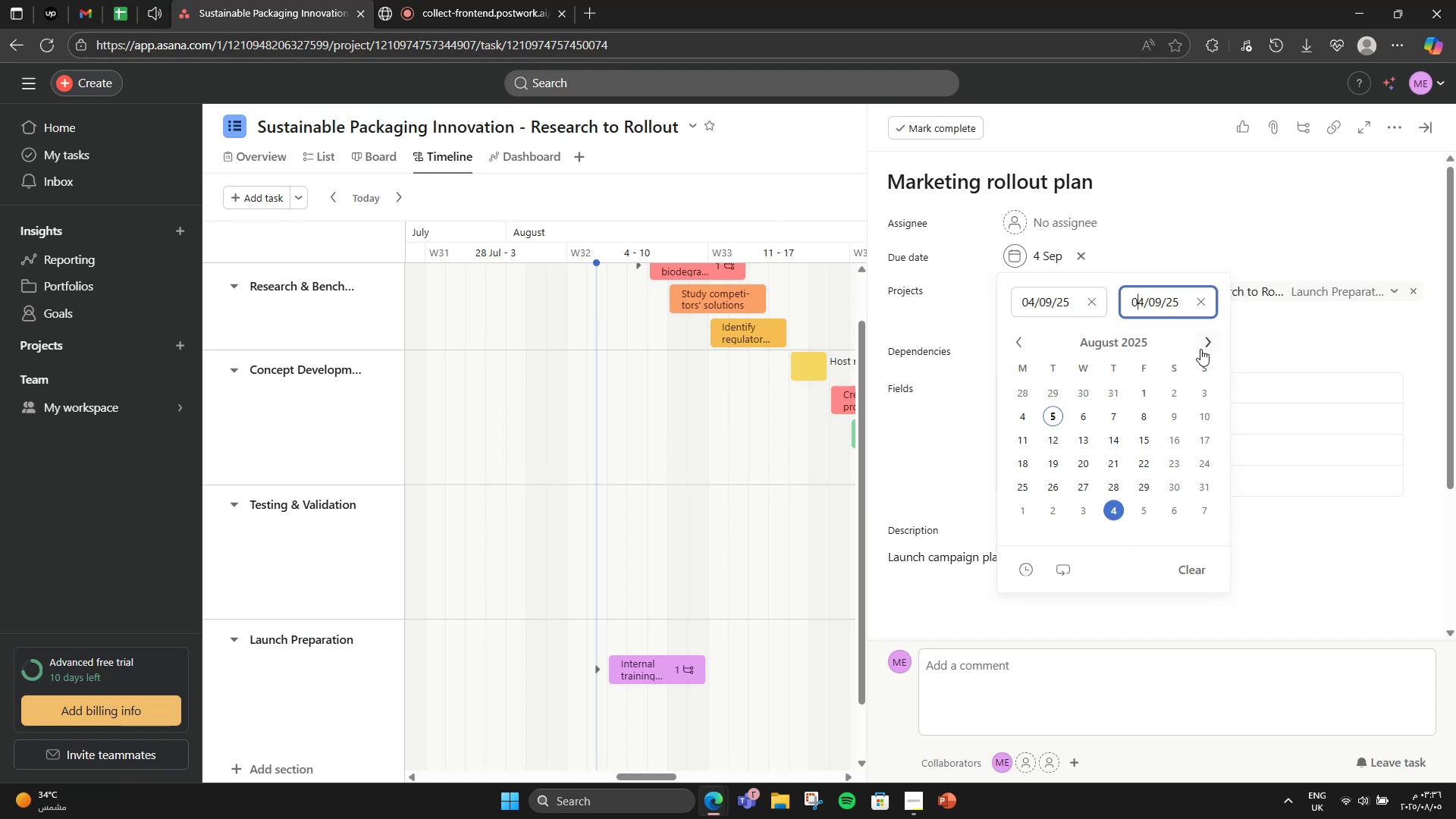 
left_click([1201, 347])
 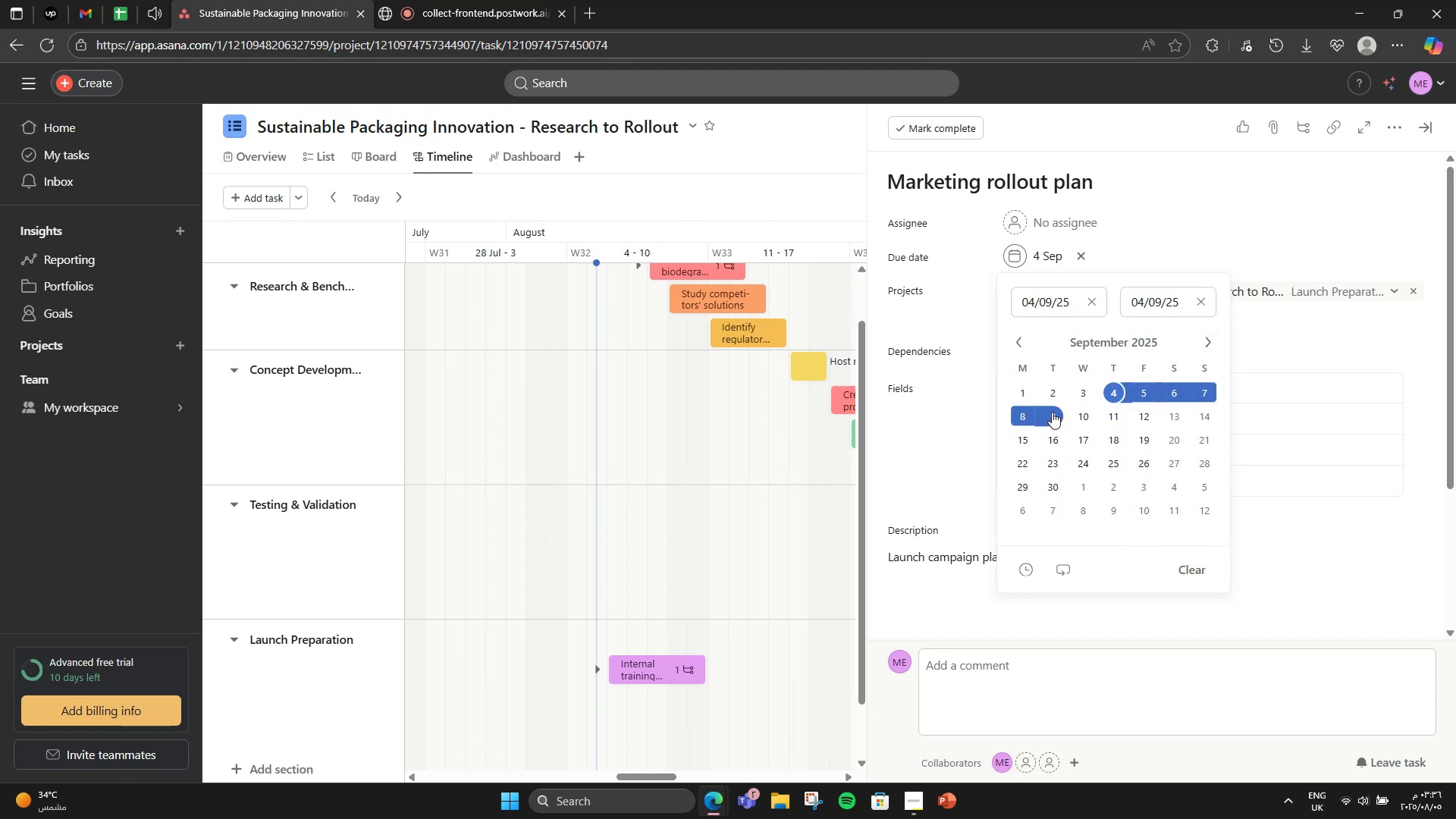 
left_click([1052, 412])
 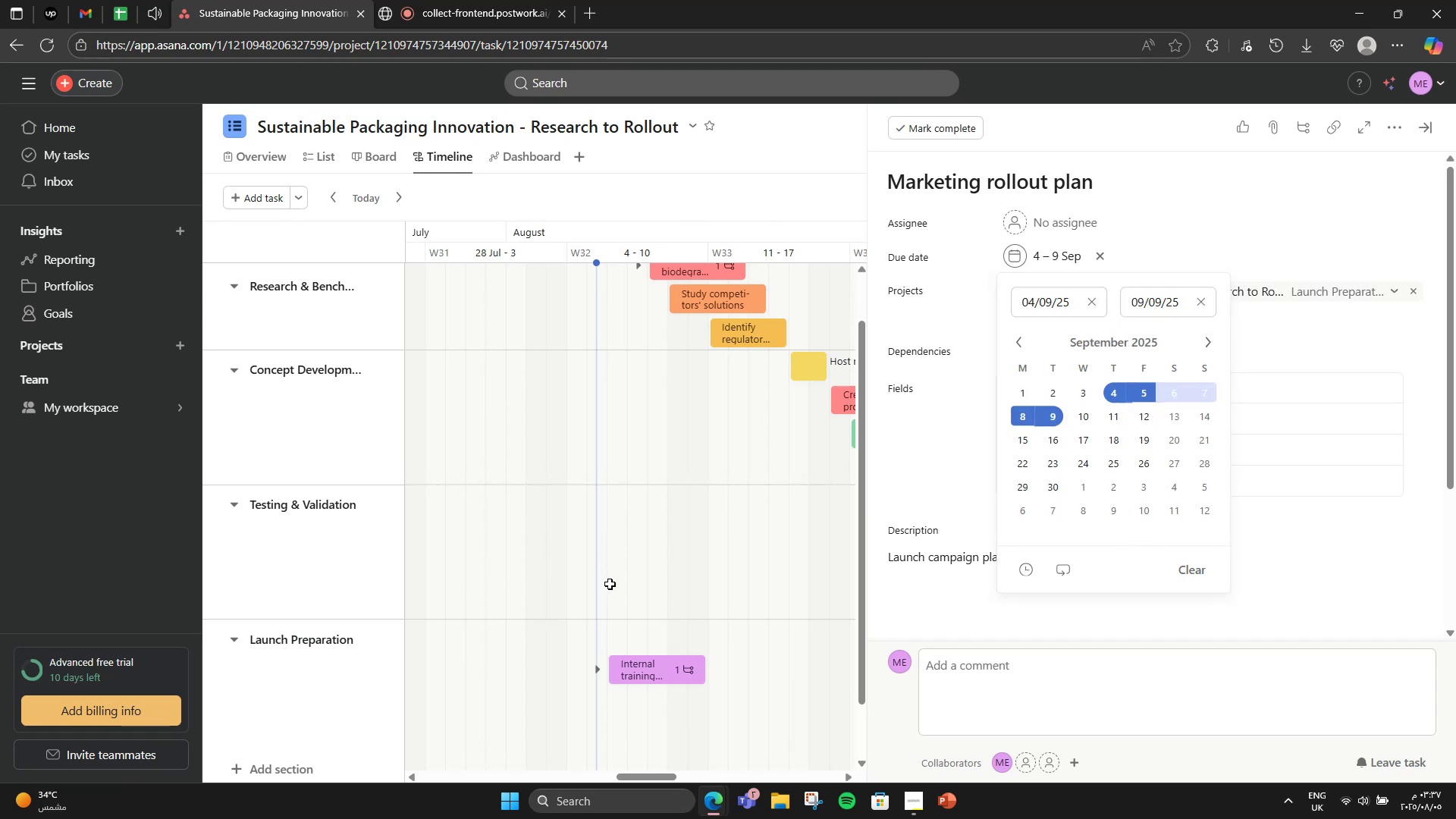 
left_click([645, 676])
 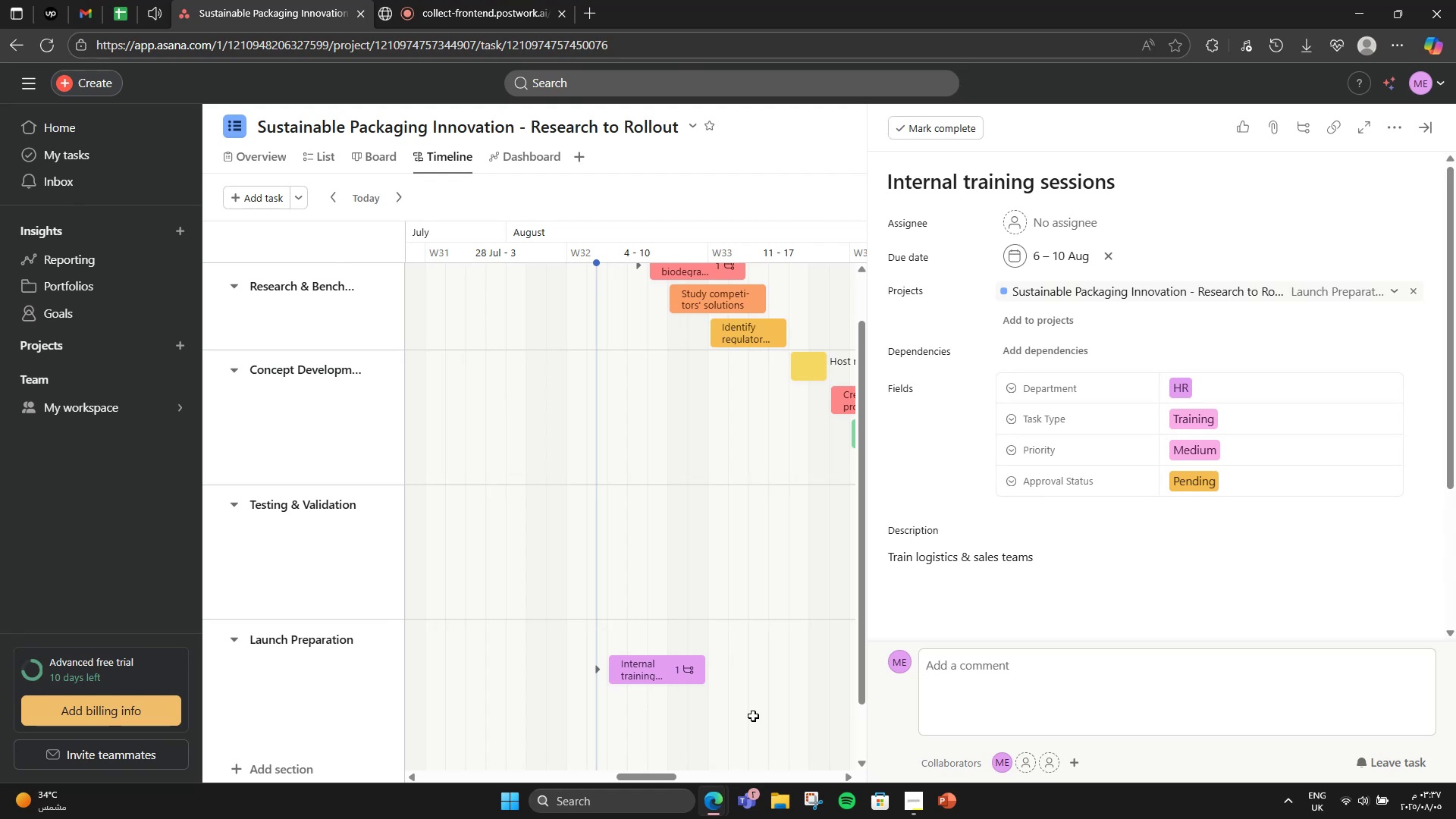 
left_click([1118, 249])
 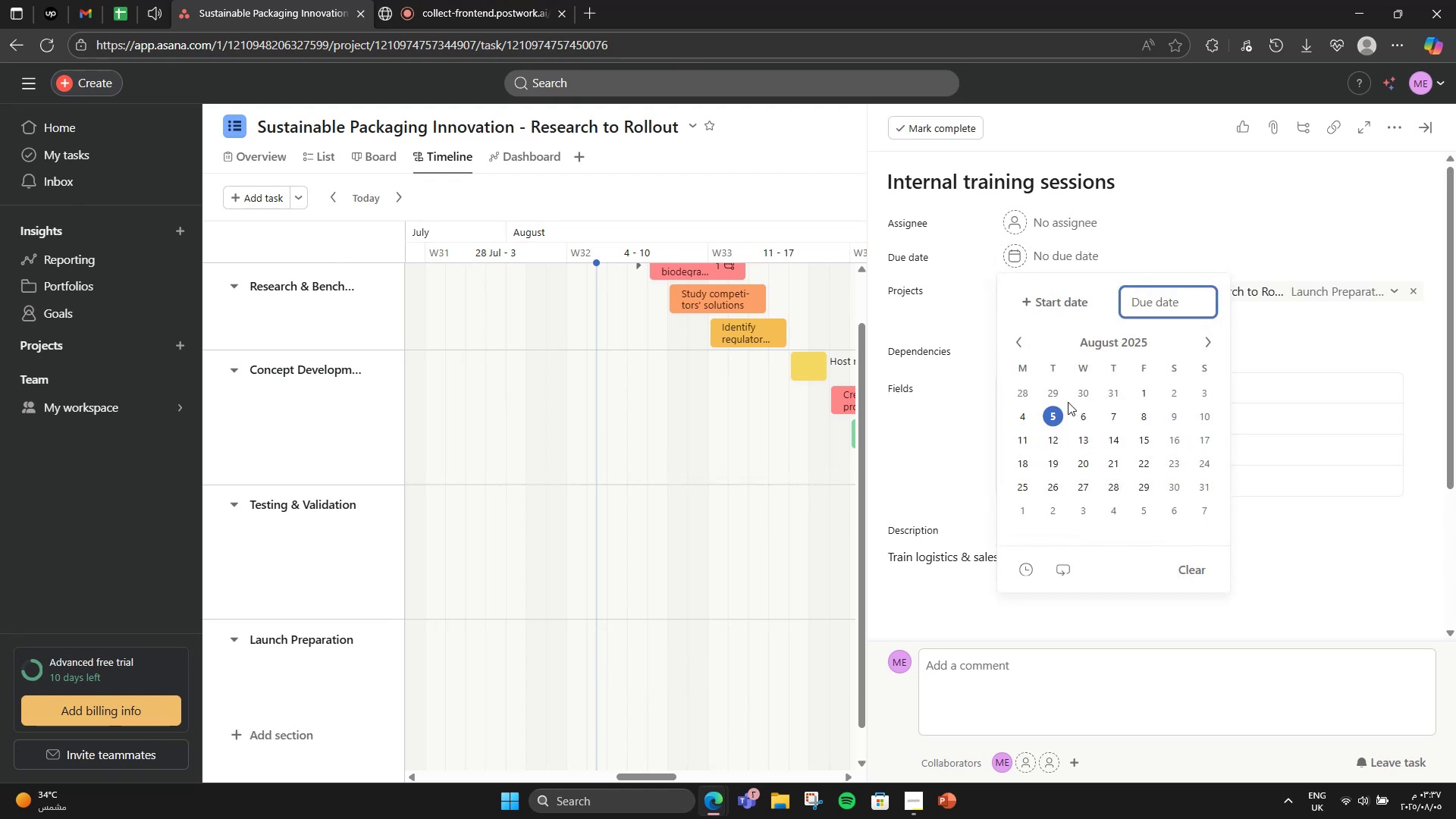 
left_click([1050, 284])
 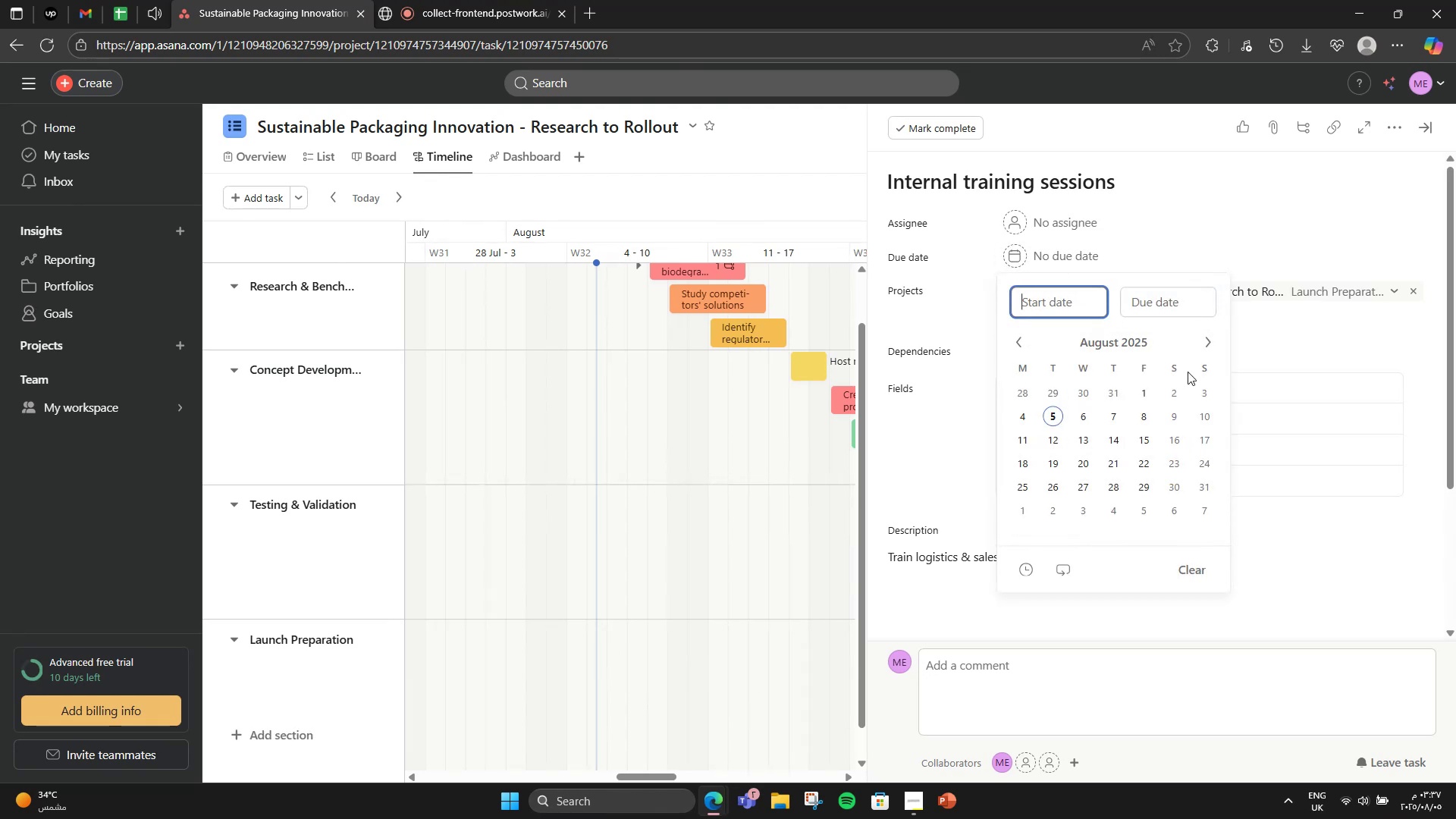 
left_click([1207, 348])
 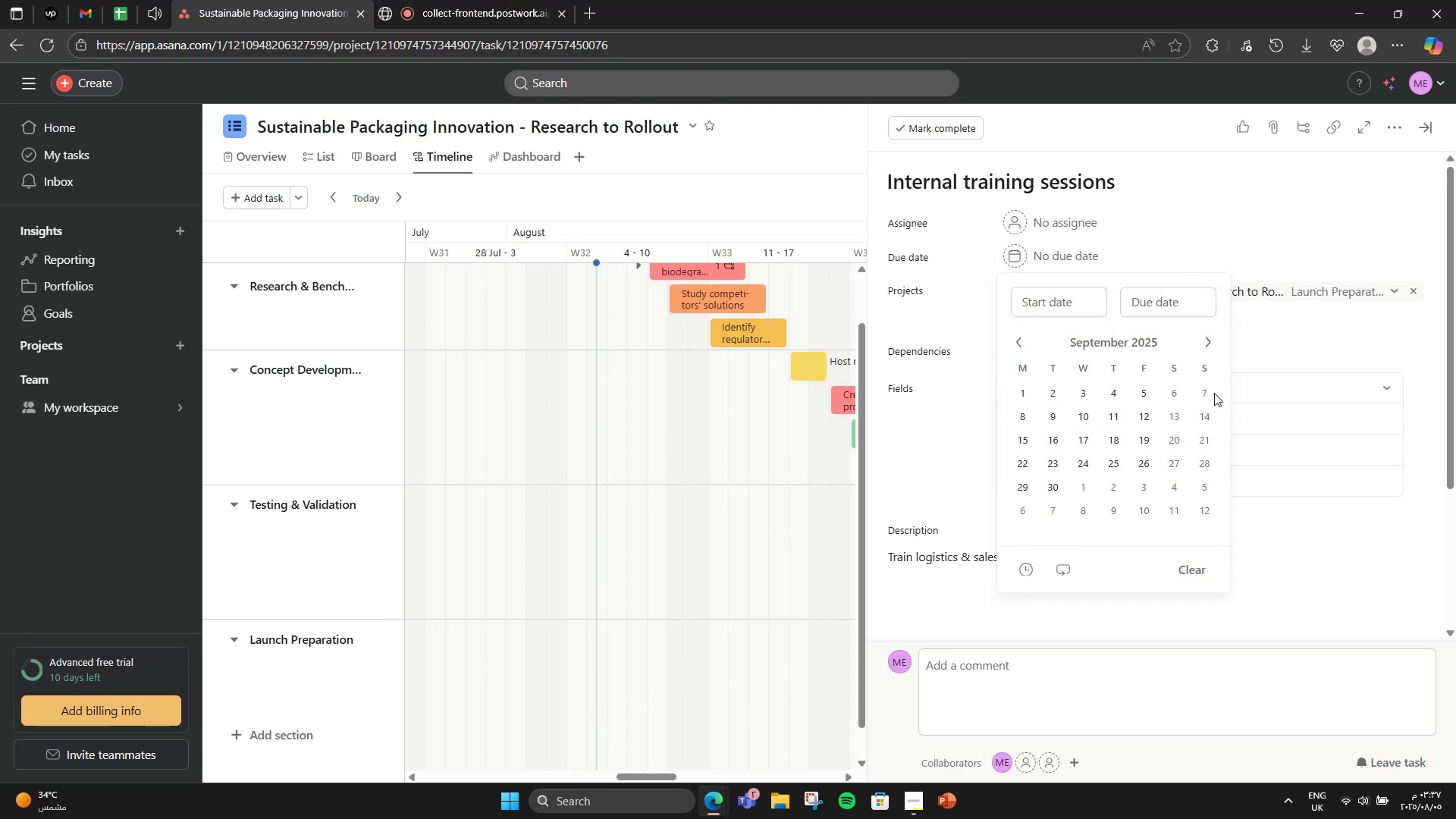 
left_click([1176, 391])
 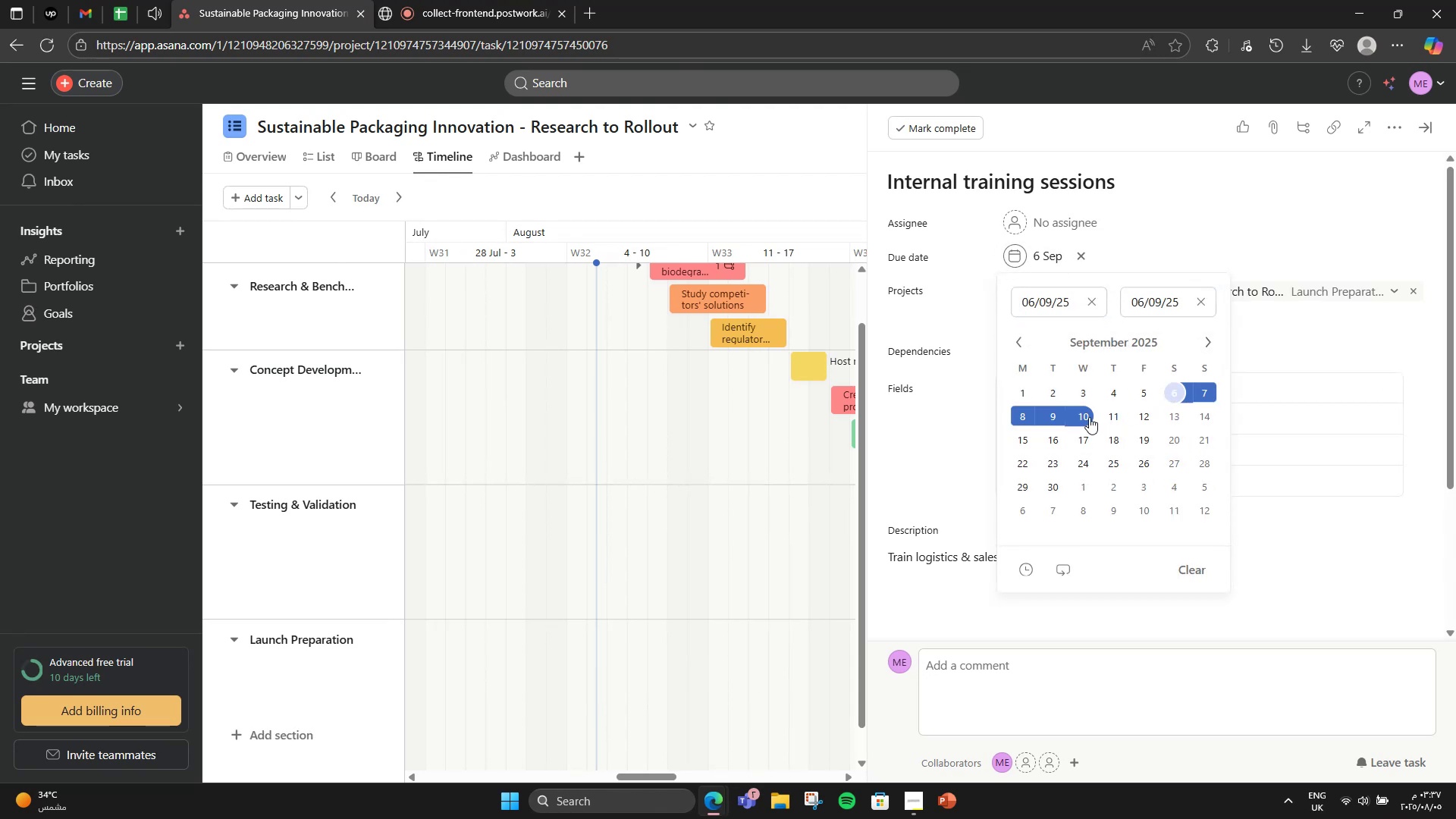 
left_click([1084, 417])
 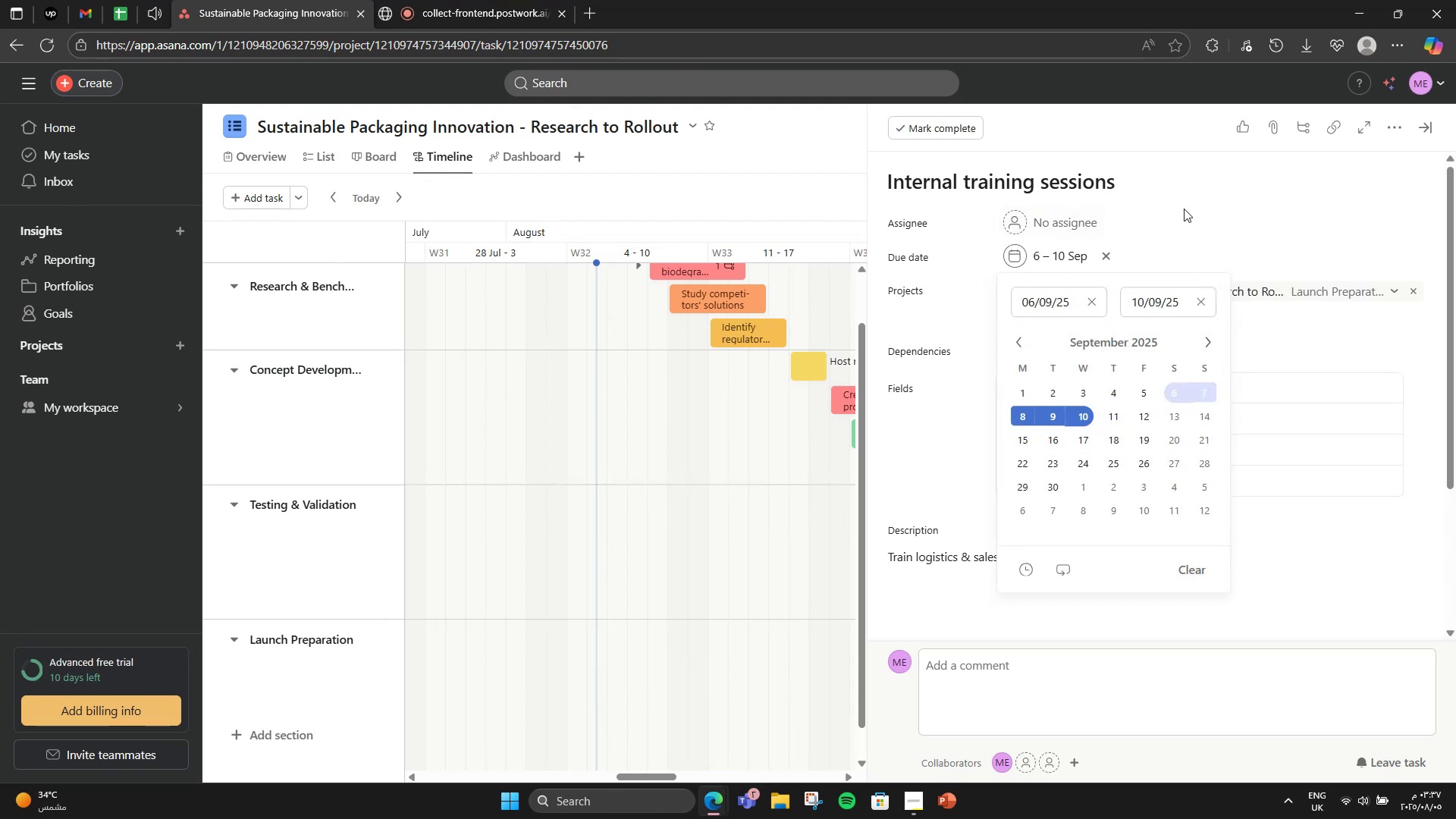 
left_click([1247, 220])
 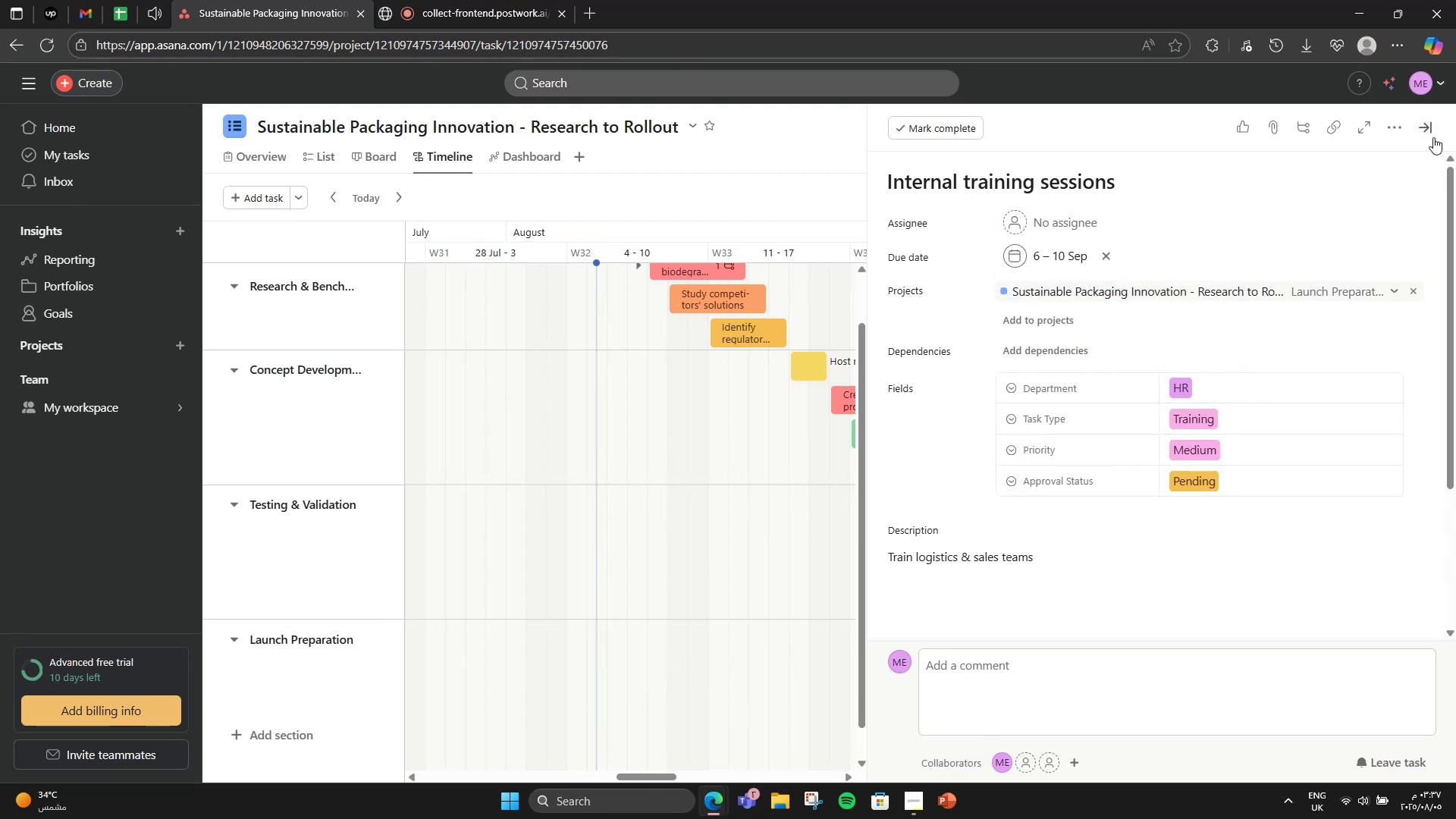 
left_click([1432, 136])
 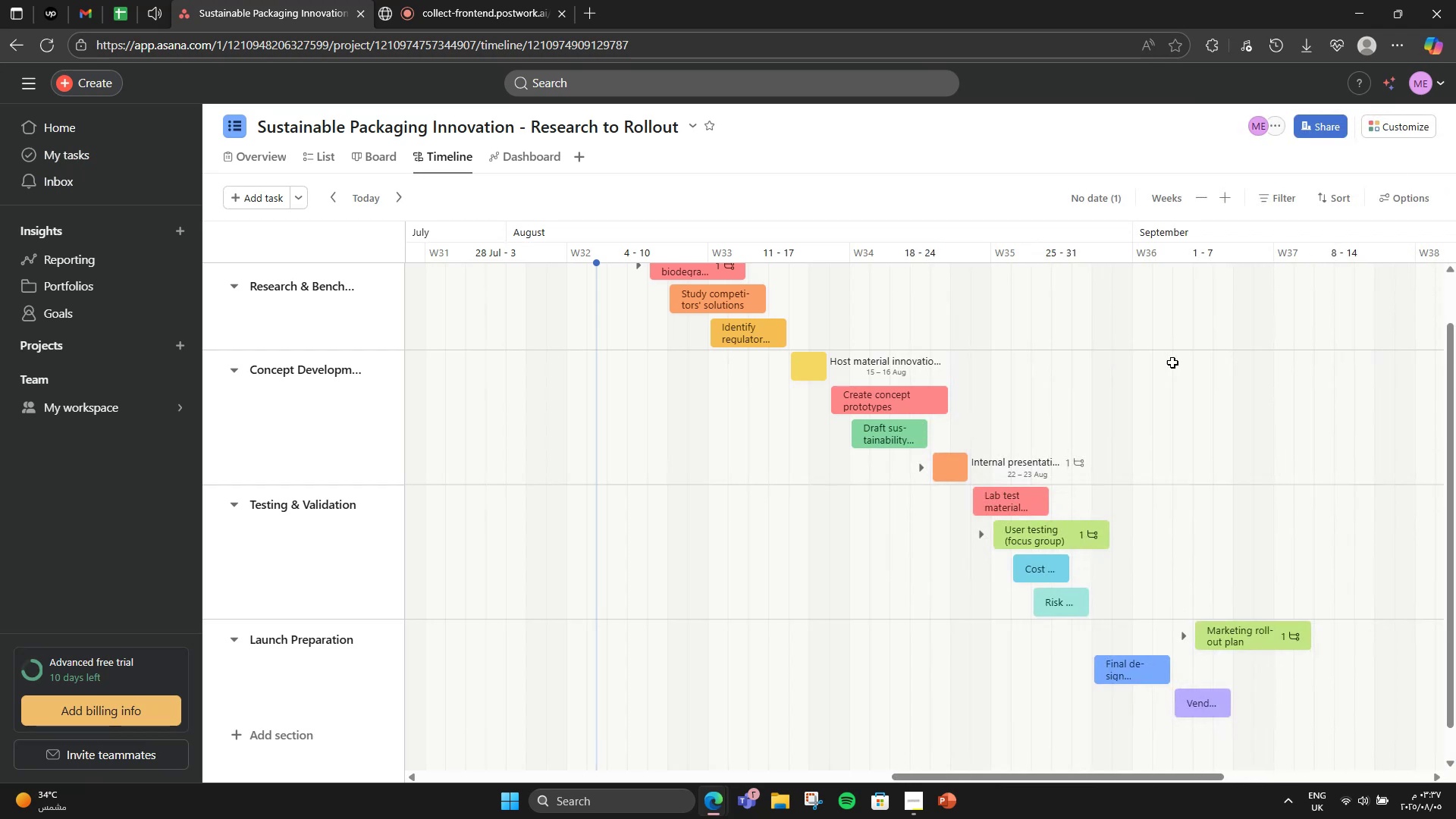 
scroll: coordinate [936, 513], scroll_direction: down, amount: 2.0
 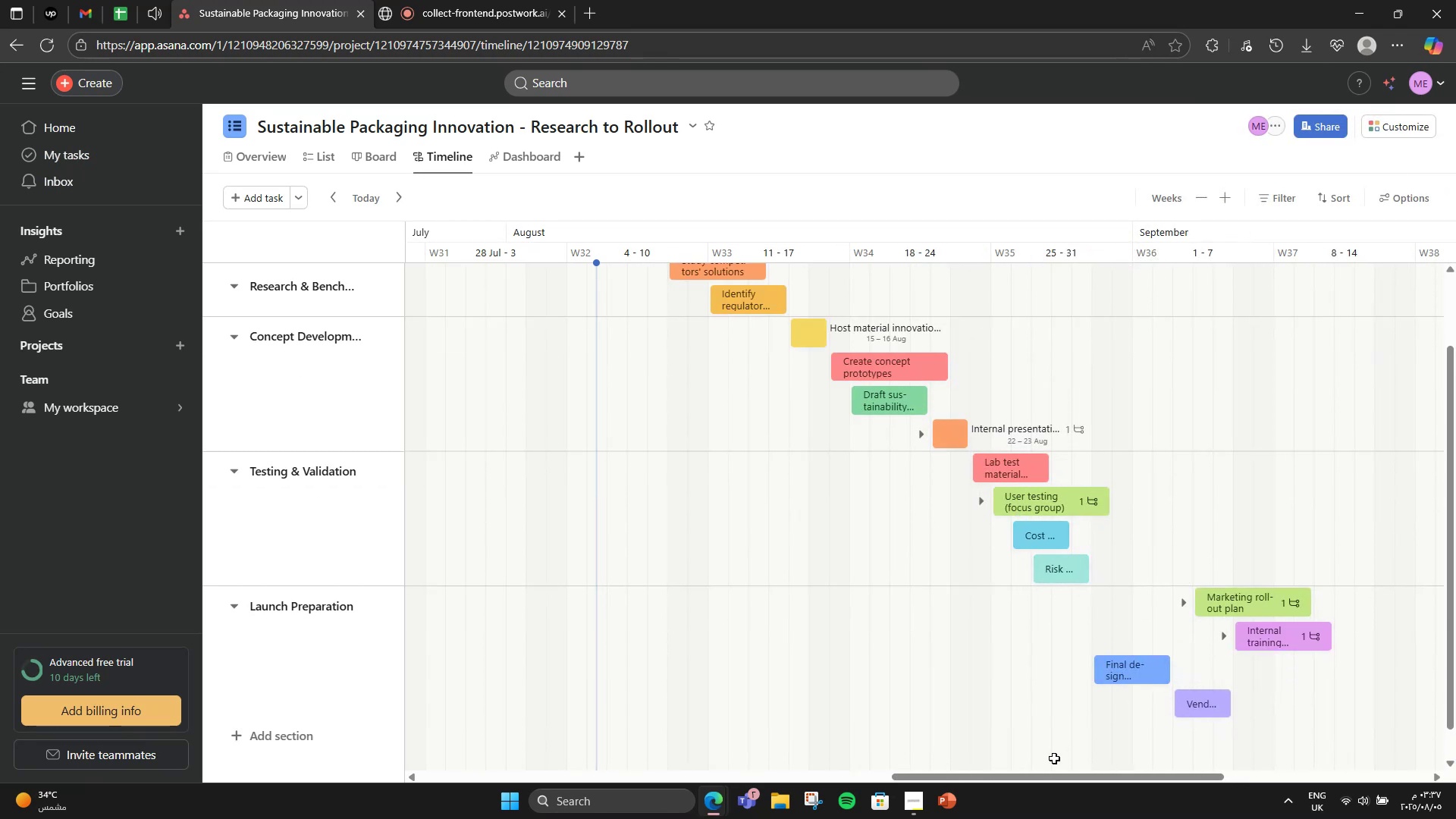 
wait(12.46)
 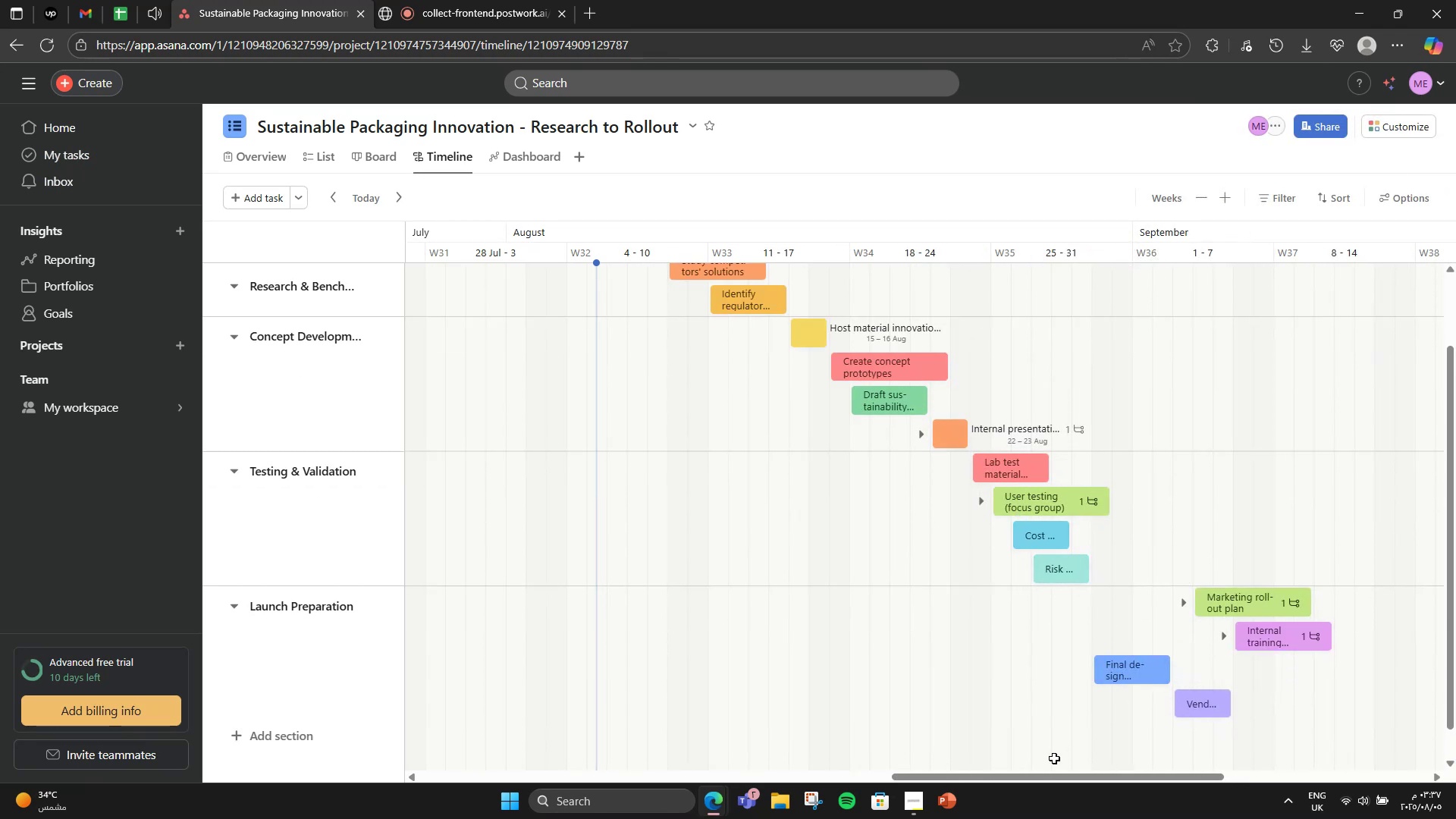 
scroll: coordinate [563, 618], scroll_direction: down, amount: 2.0
 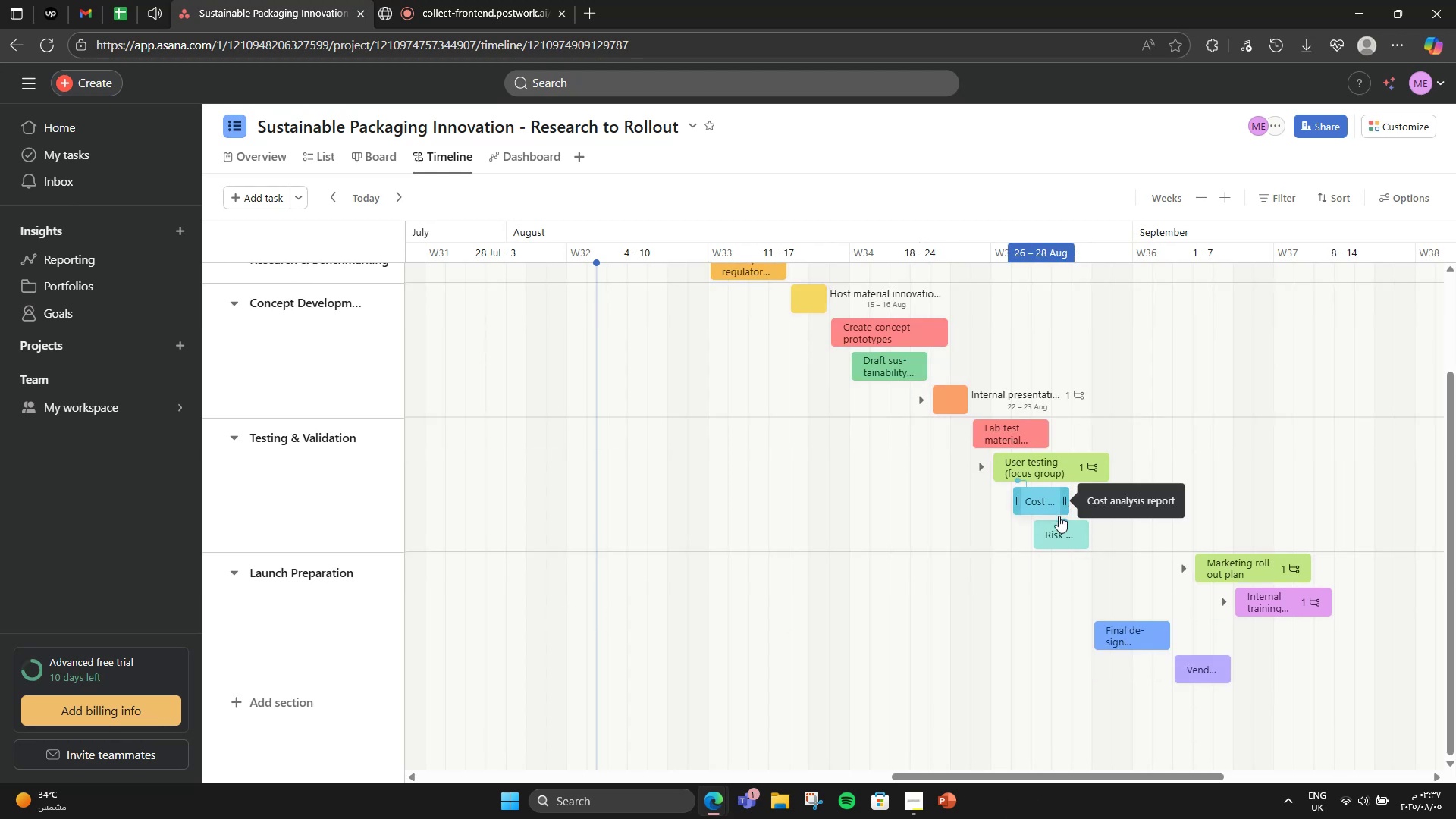 
scroll: coordinate [914, 584], scroll_direction: up, amount: 3.0
 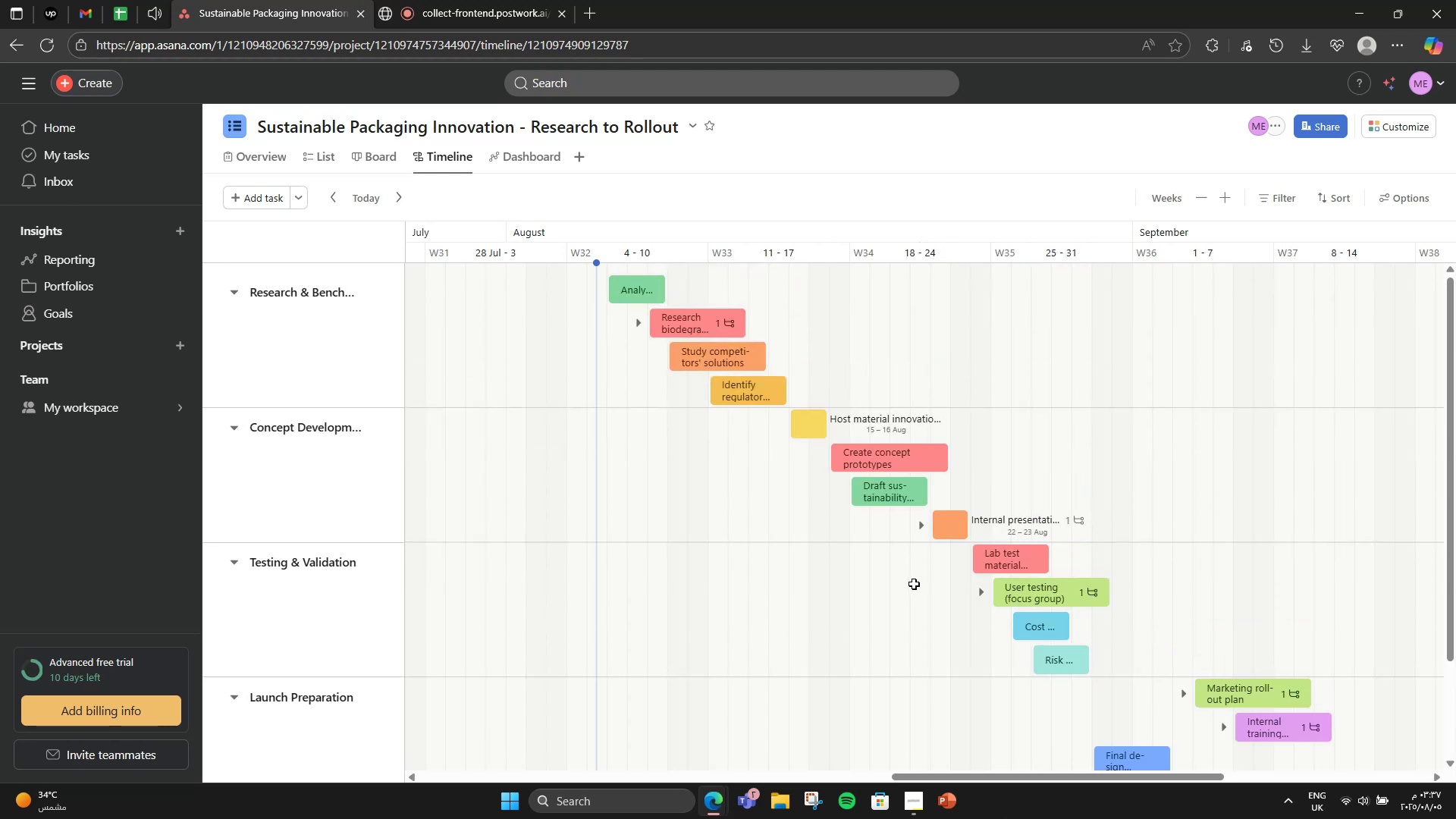 
scroll: coordinate [914, 584], scroll_direction: none, amount: 0.0
 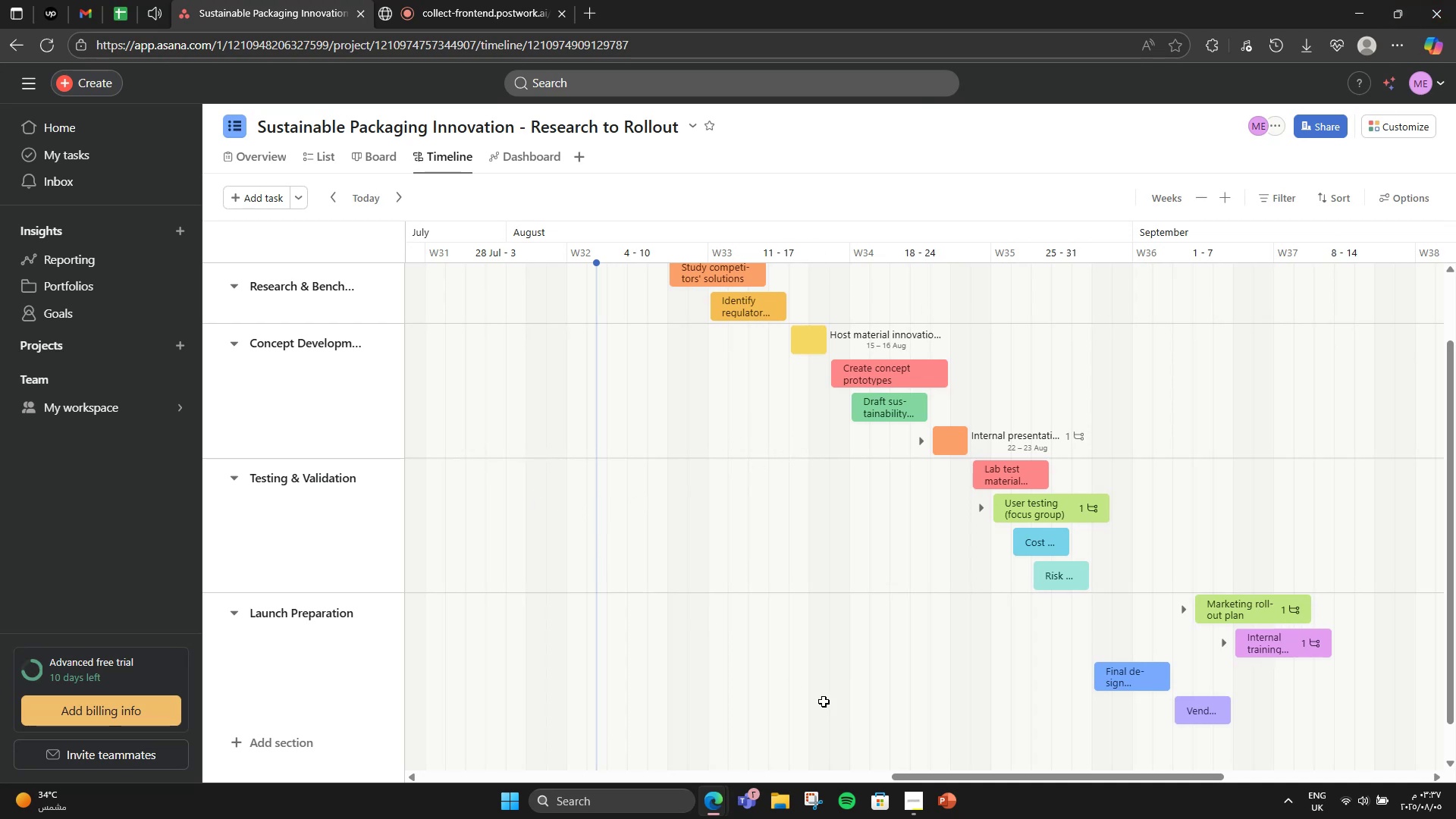 
wait(7.54)
 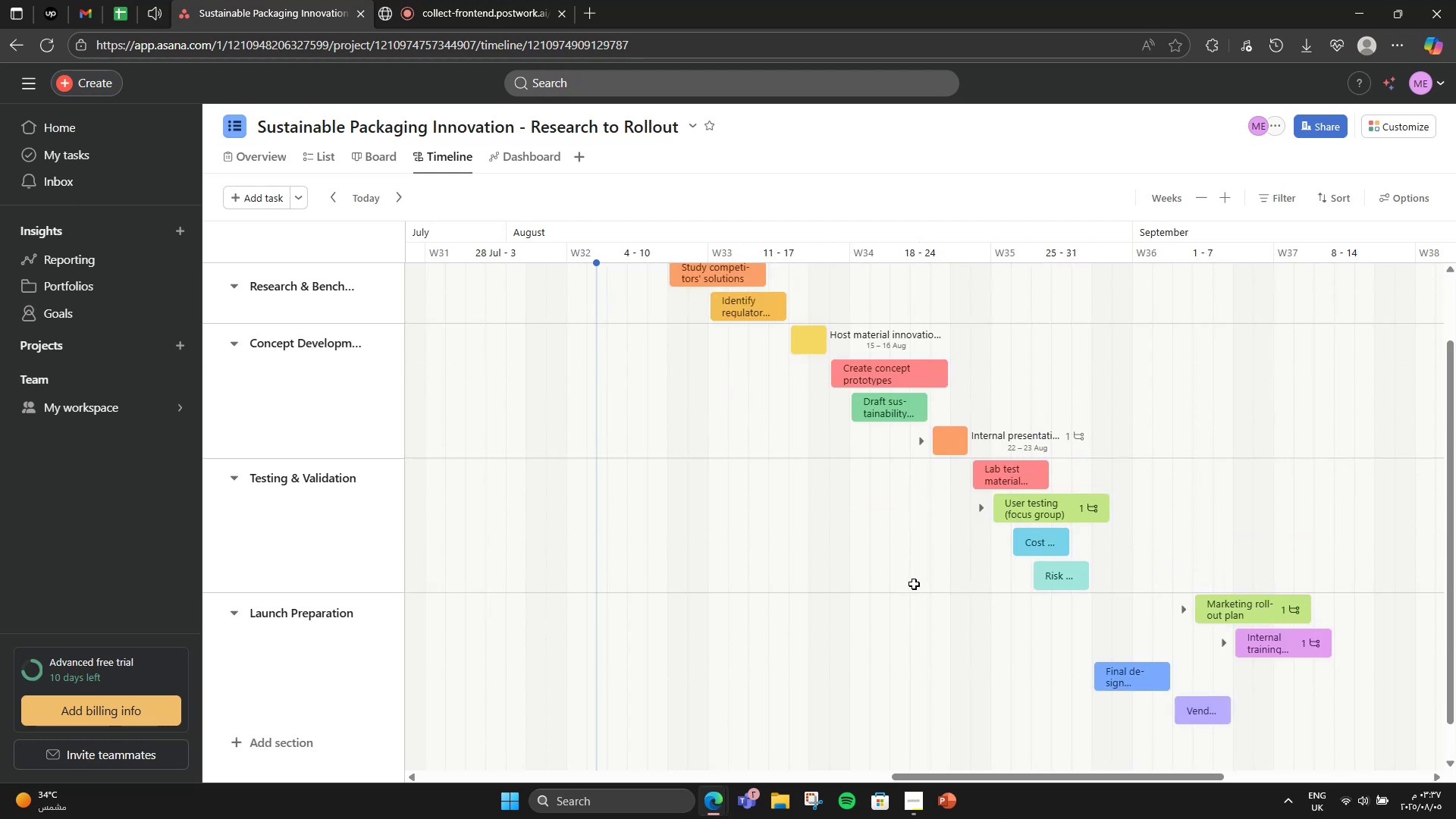 
left_click([354, 162])
 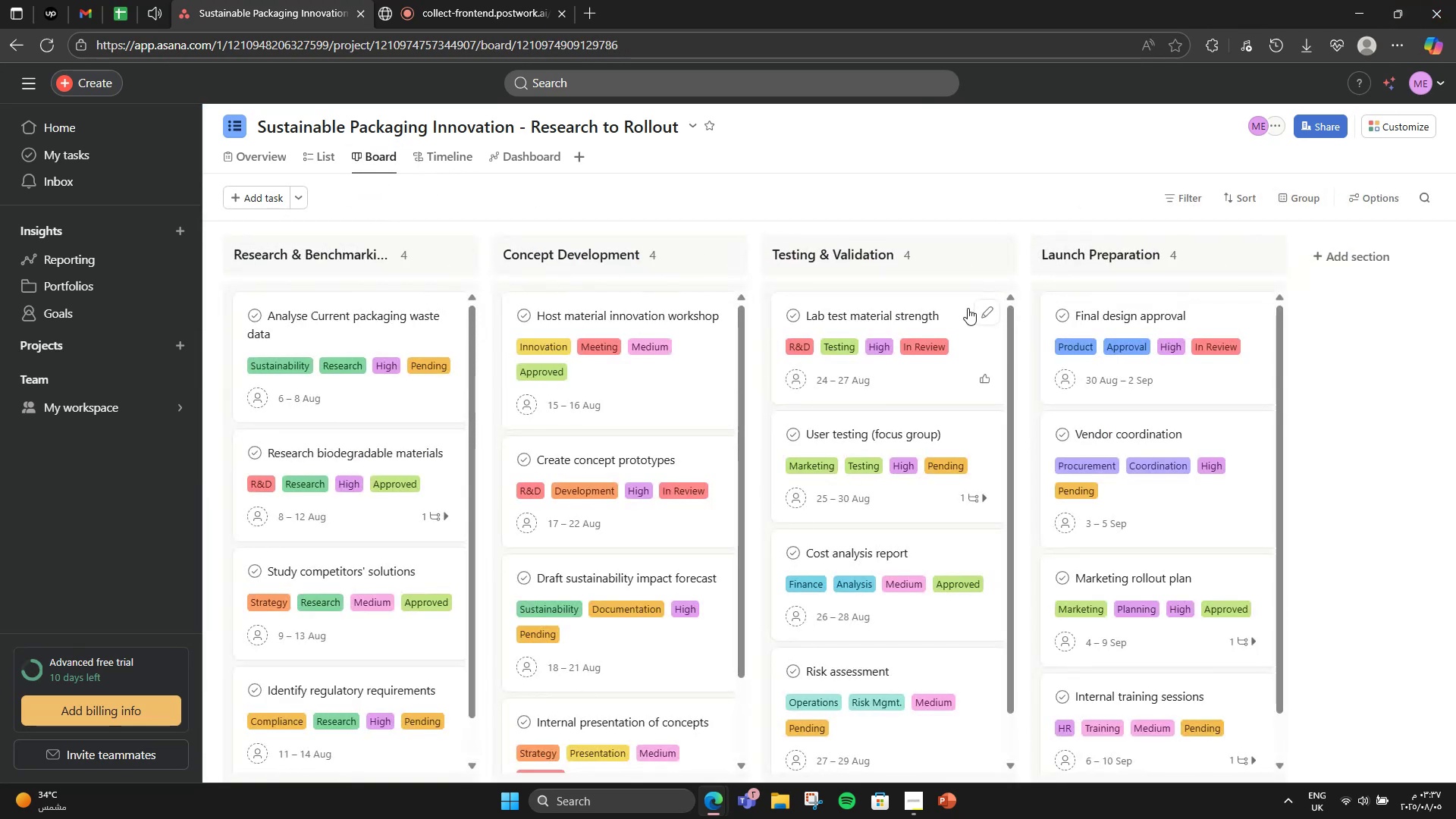 
scroll: coordinate [1073, 347], scroll_direction: down, amount: 2.0
 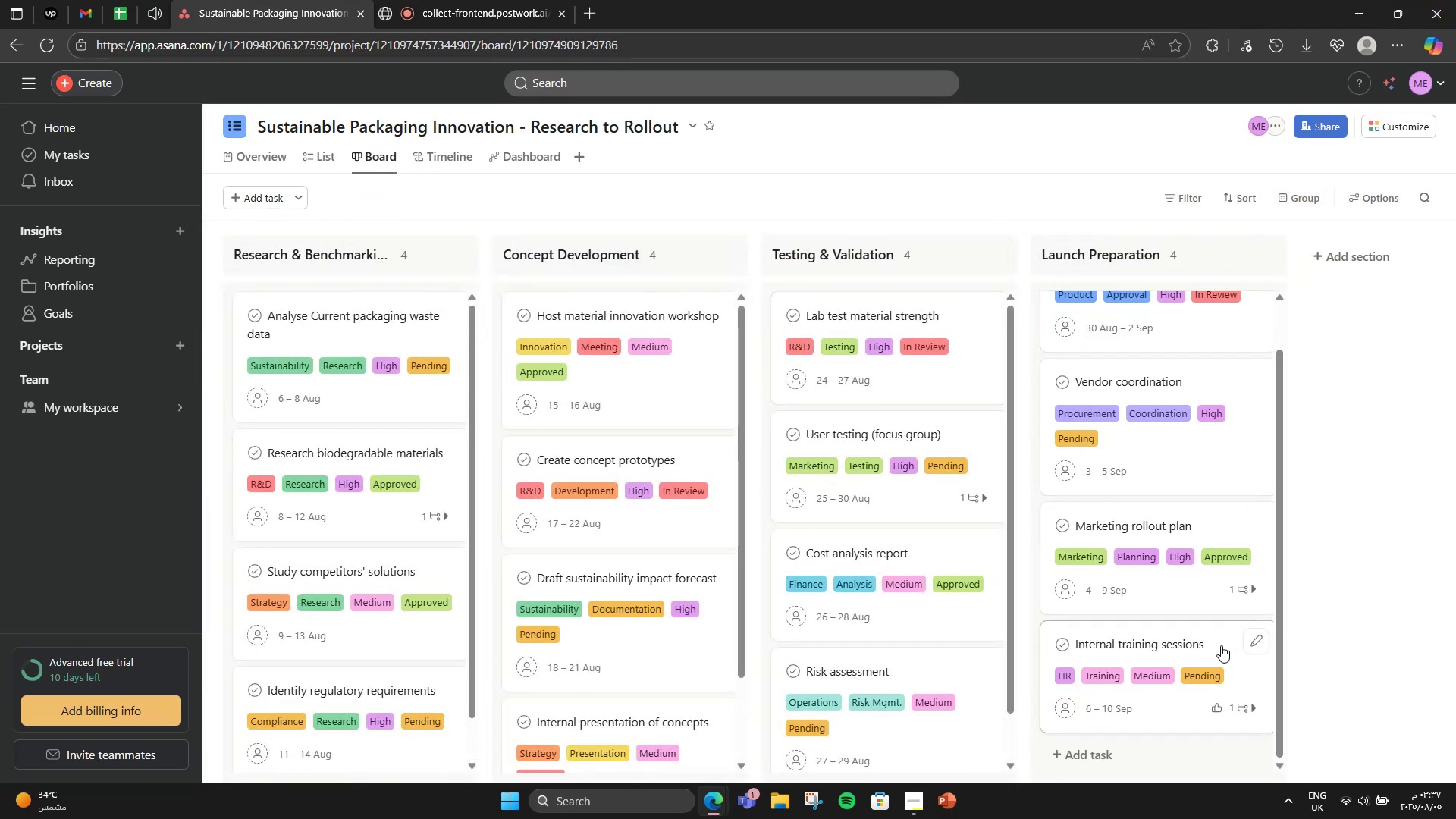 
scroll: coordinate [1191, 525], scroll_direction: up, amount: 2.0
 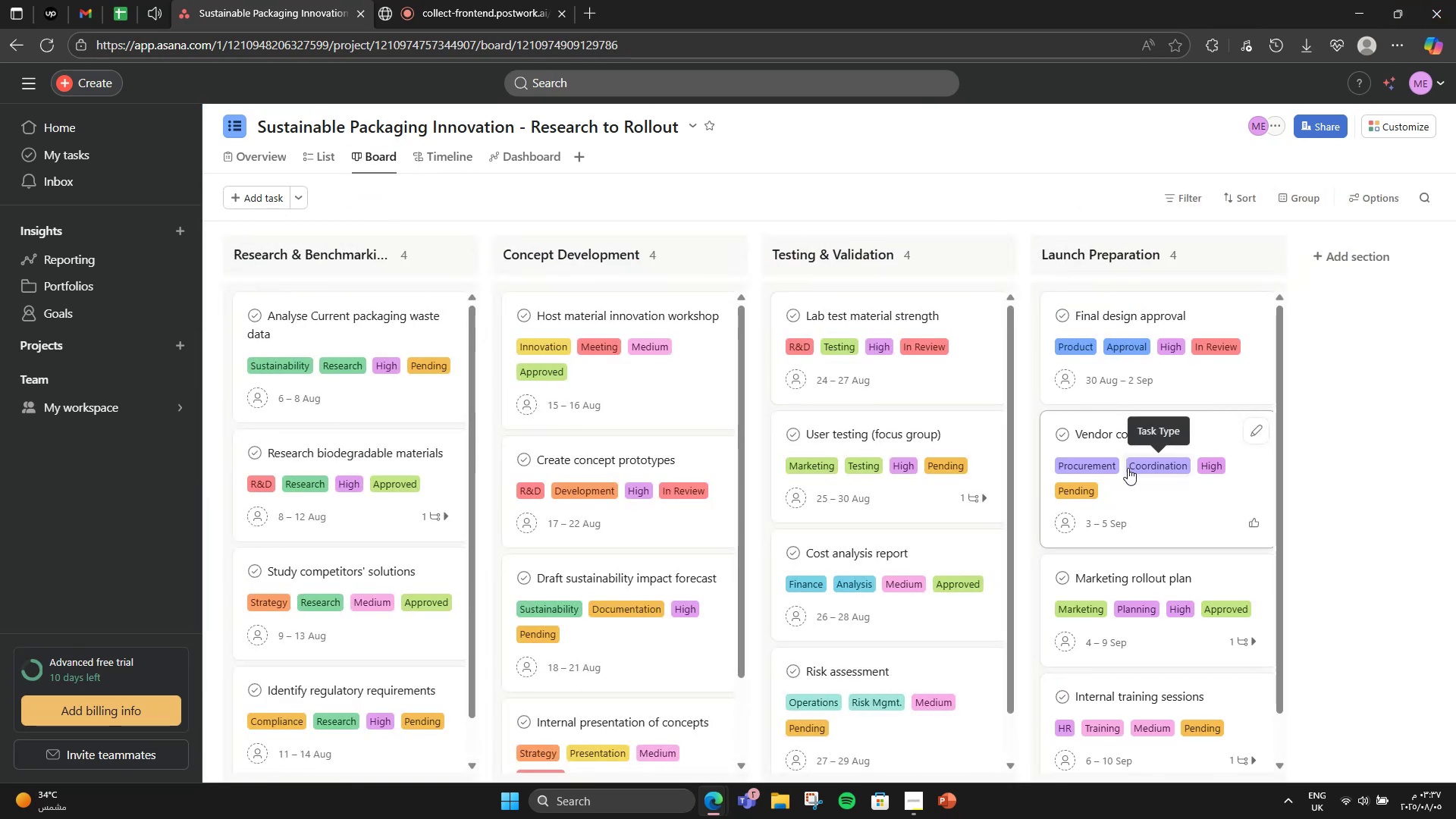 
scroll: coordinate [1145, 673], scroll_direction: down, amount: 1.0
 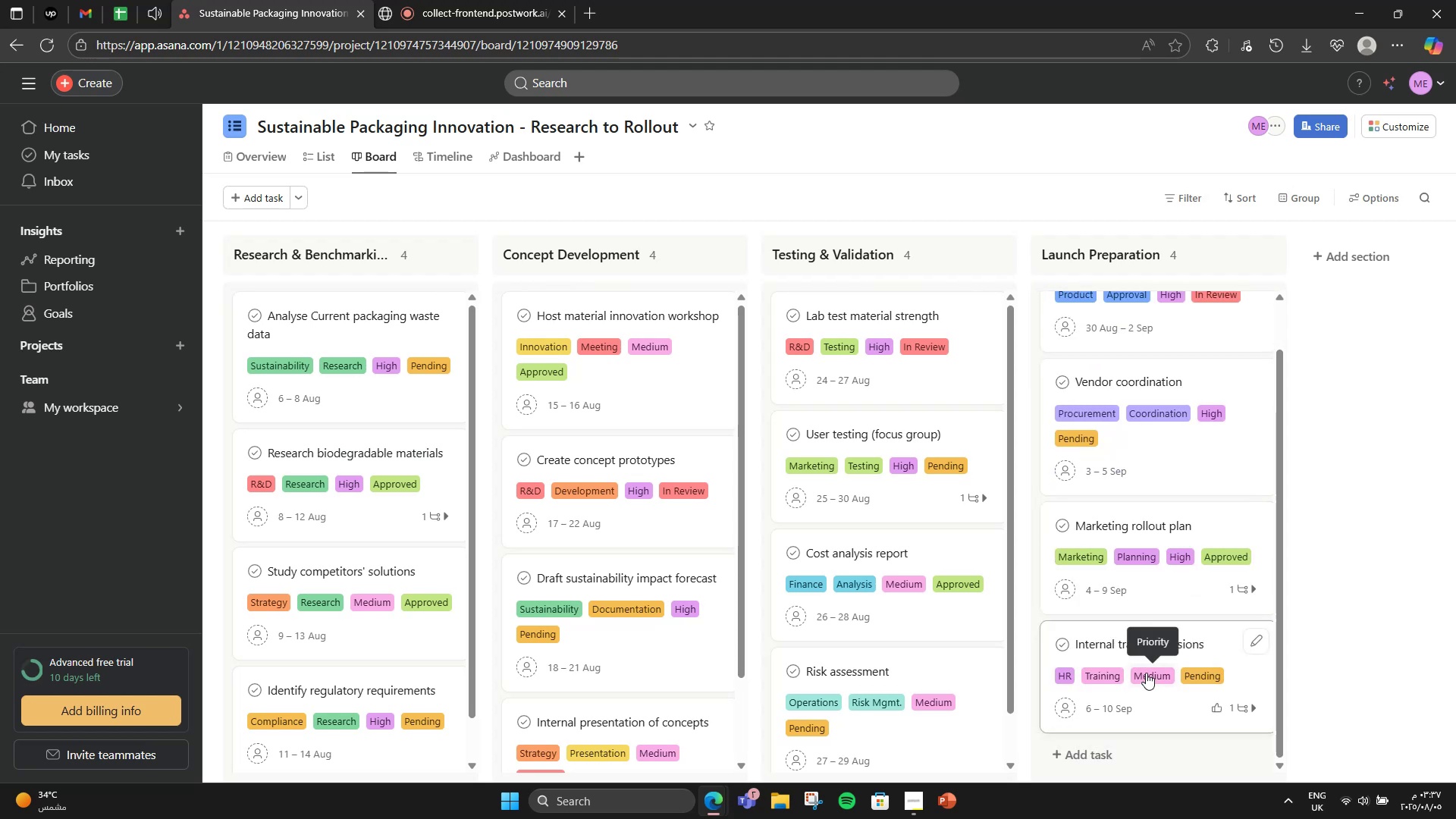 
mouse_move([1210, 582])
 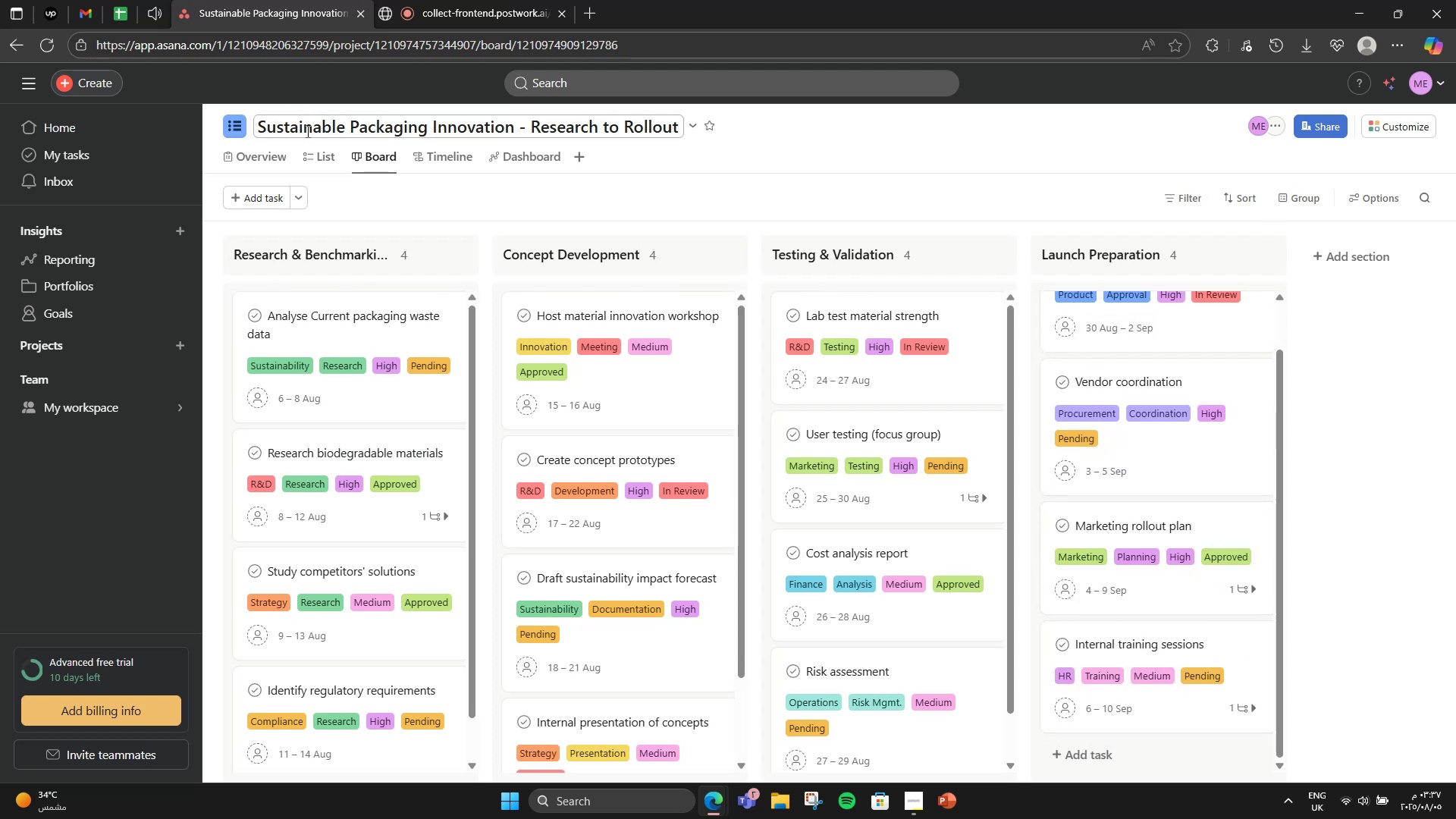 
left_click([336, 160])
 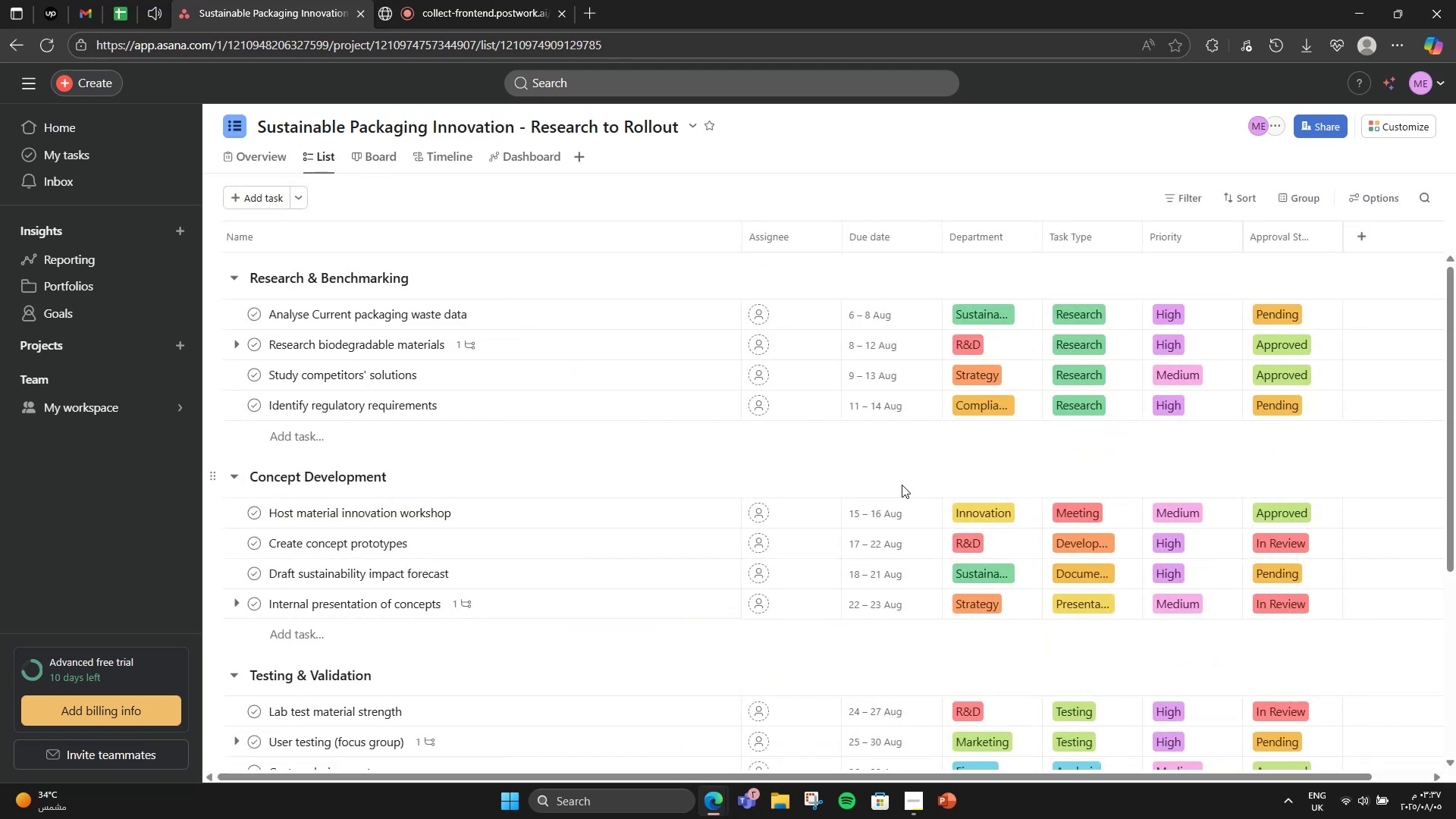 
scroll: coordinate [902, 485], scroll_direction: down, amount: 8.0
 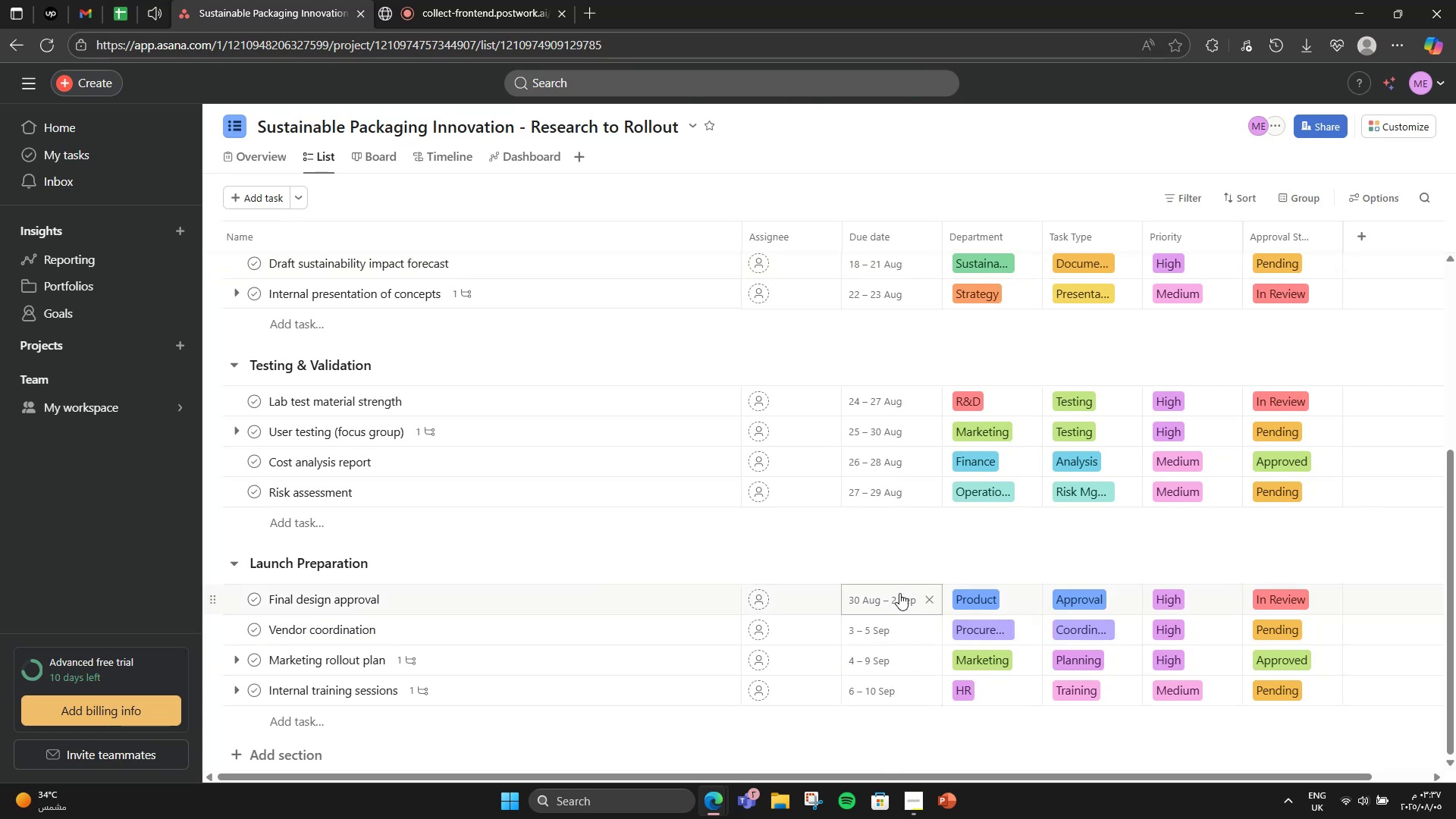 
wait(8.94)
 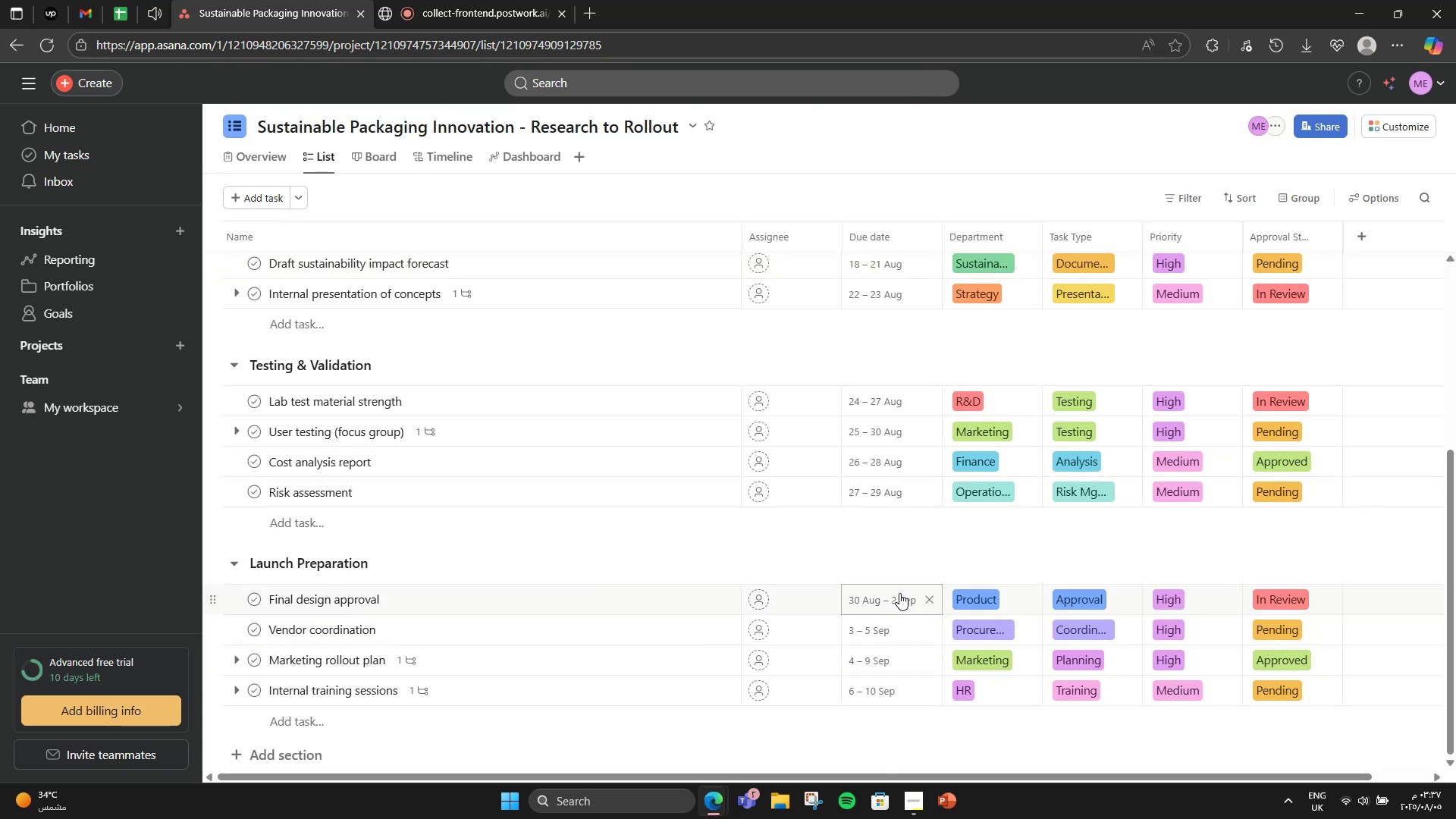 
scroll: coordinate [784, 604], scroll_direction: down, amount: 2.0
 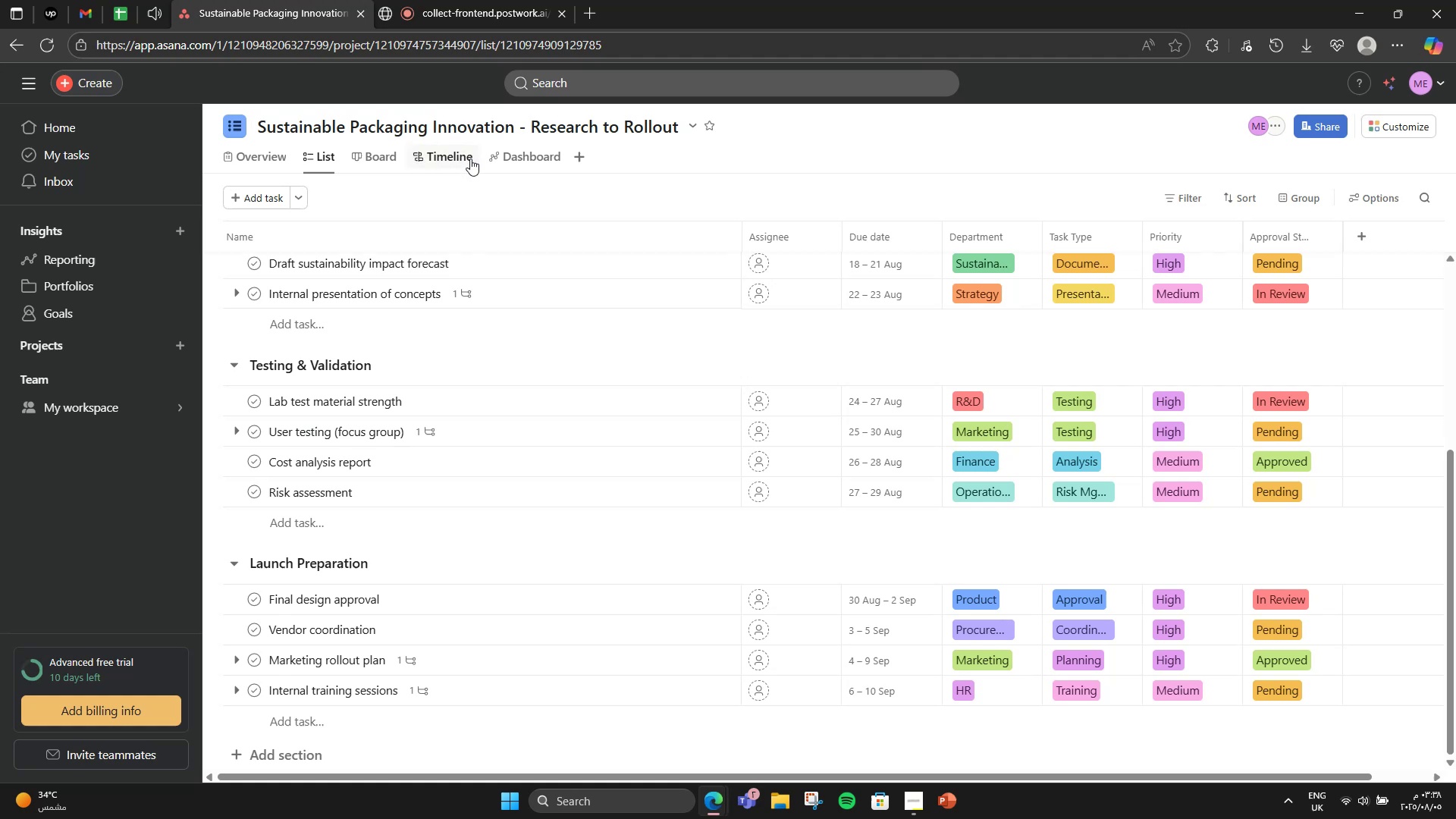 
left_click([470, 158])
 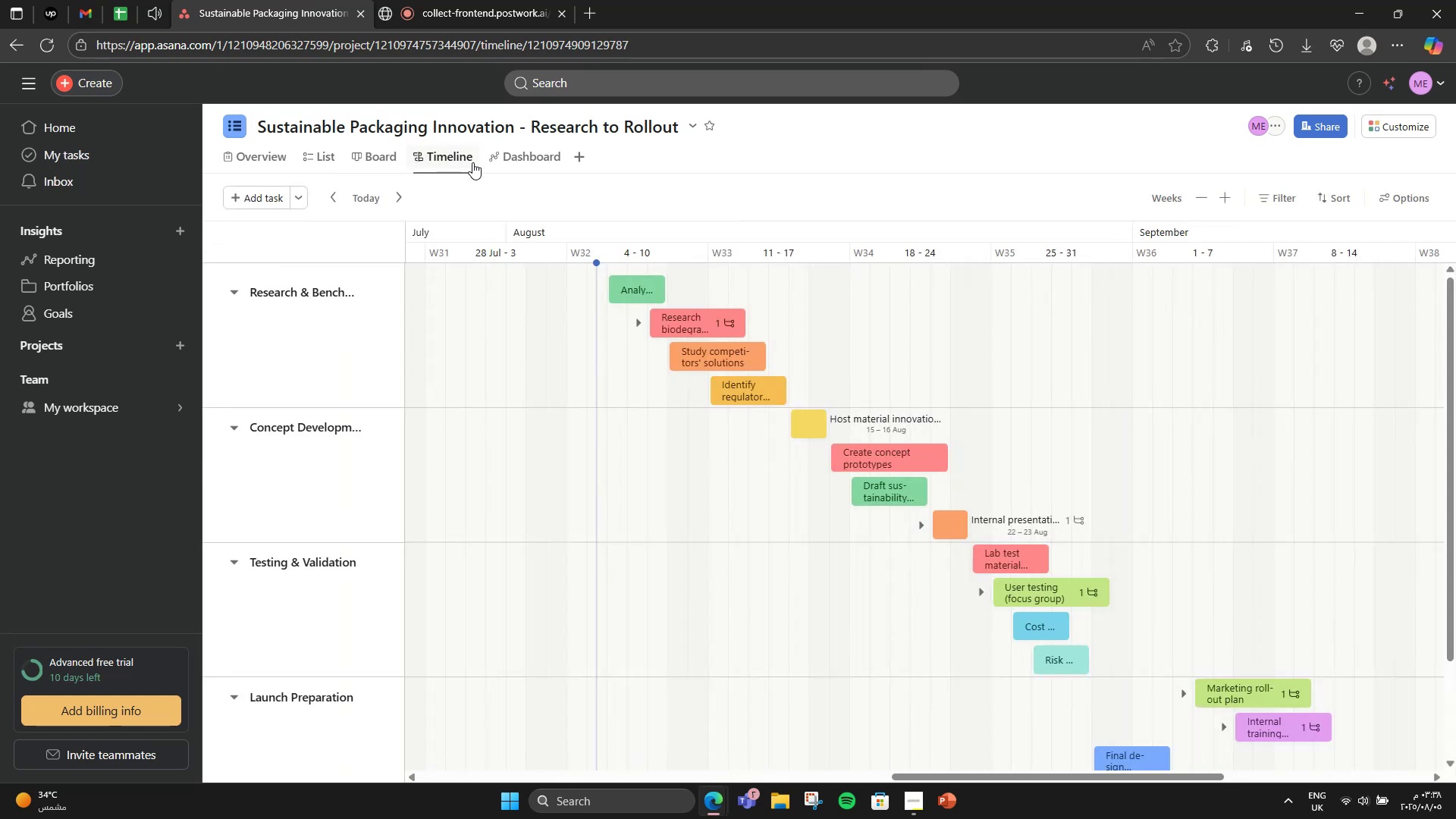 
scroll: coordinate [1222, 538], scroll_direction: down, amount: 2.0
 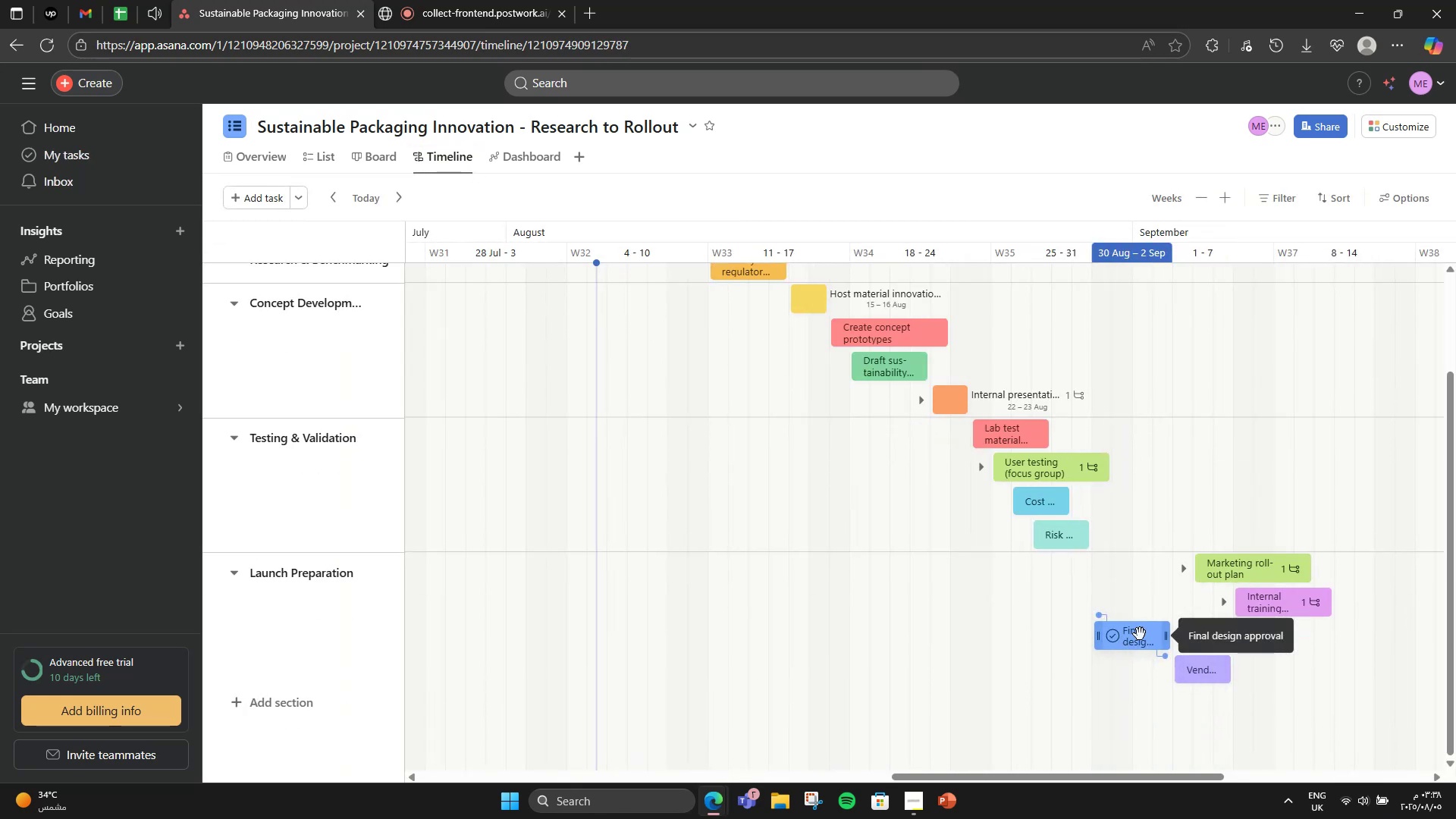 
left_click([1140, 634])
 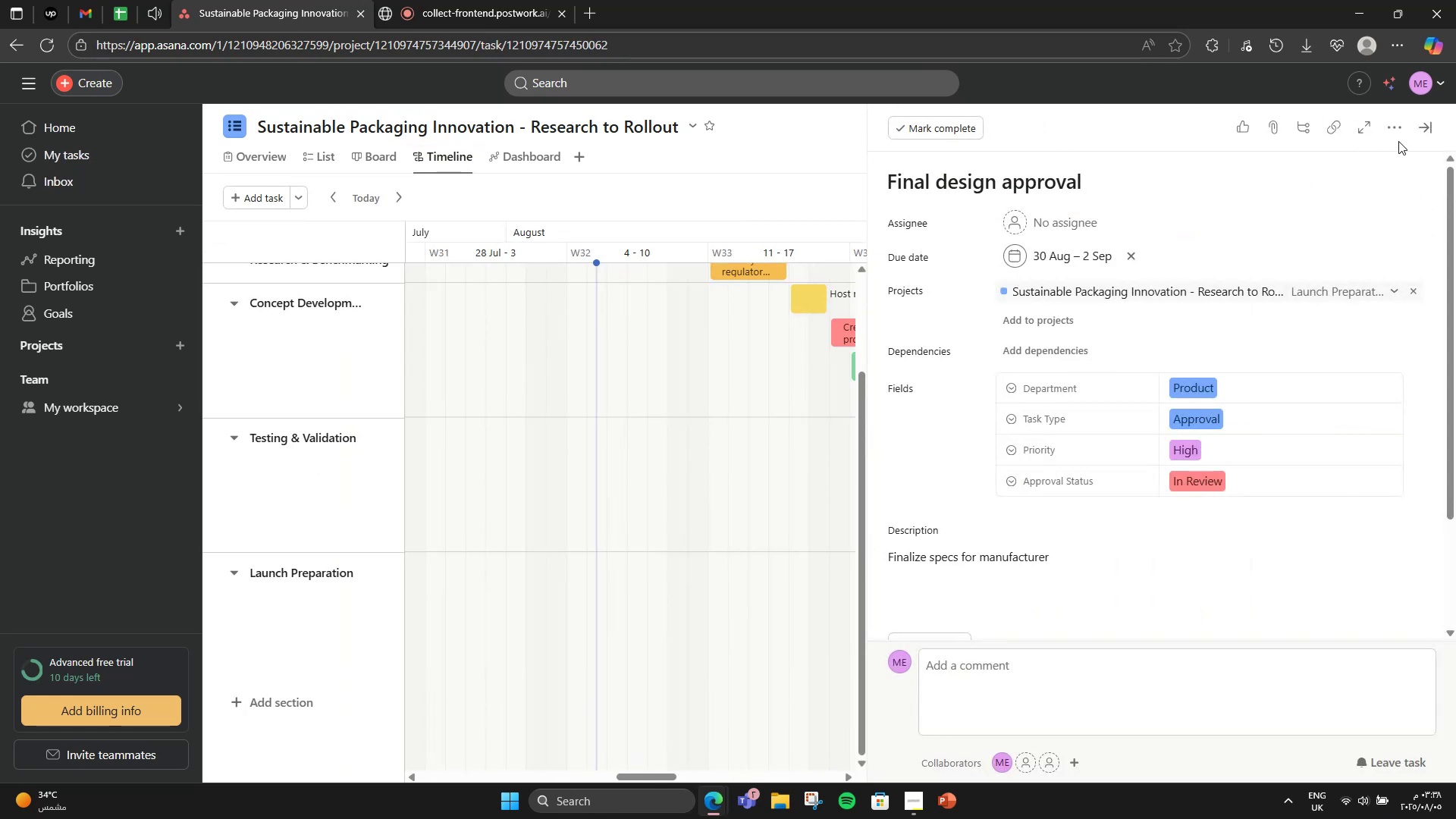 
left_click([1428, 127])
 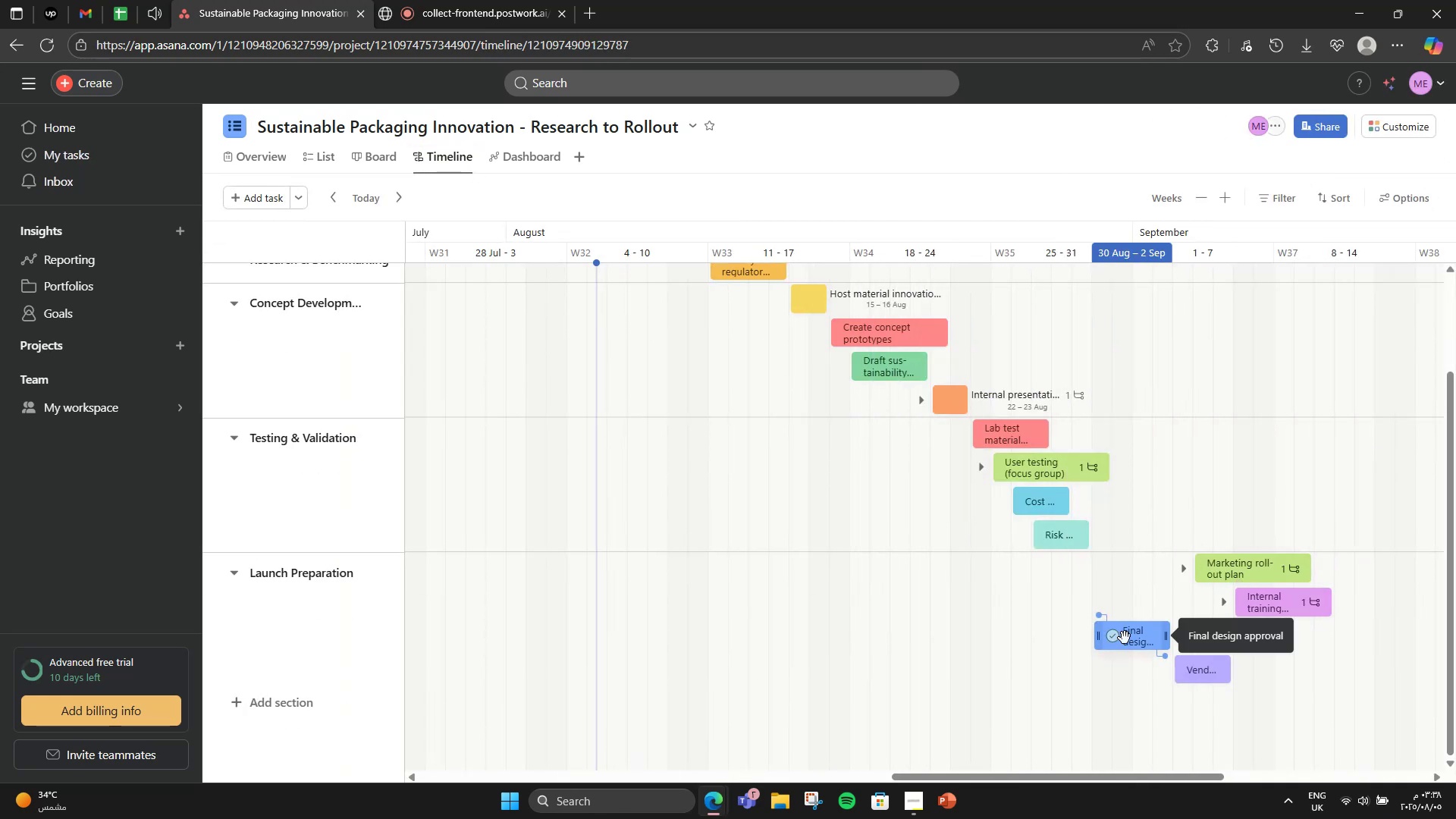 
left_click_drag(start_coordinate=[1133, 640], to_coordinate=[1131, 573])
 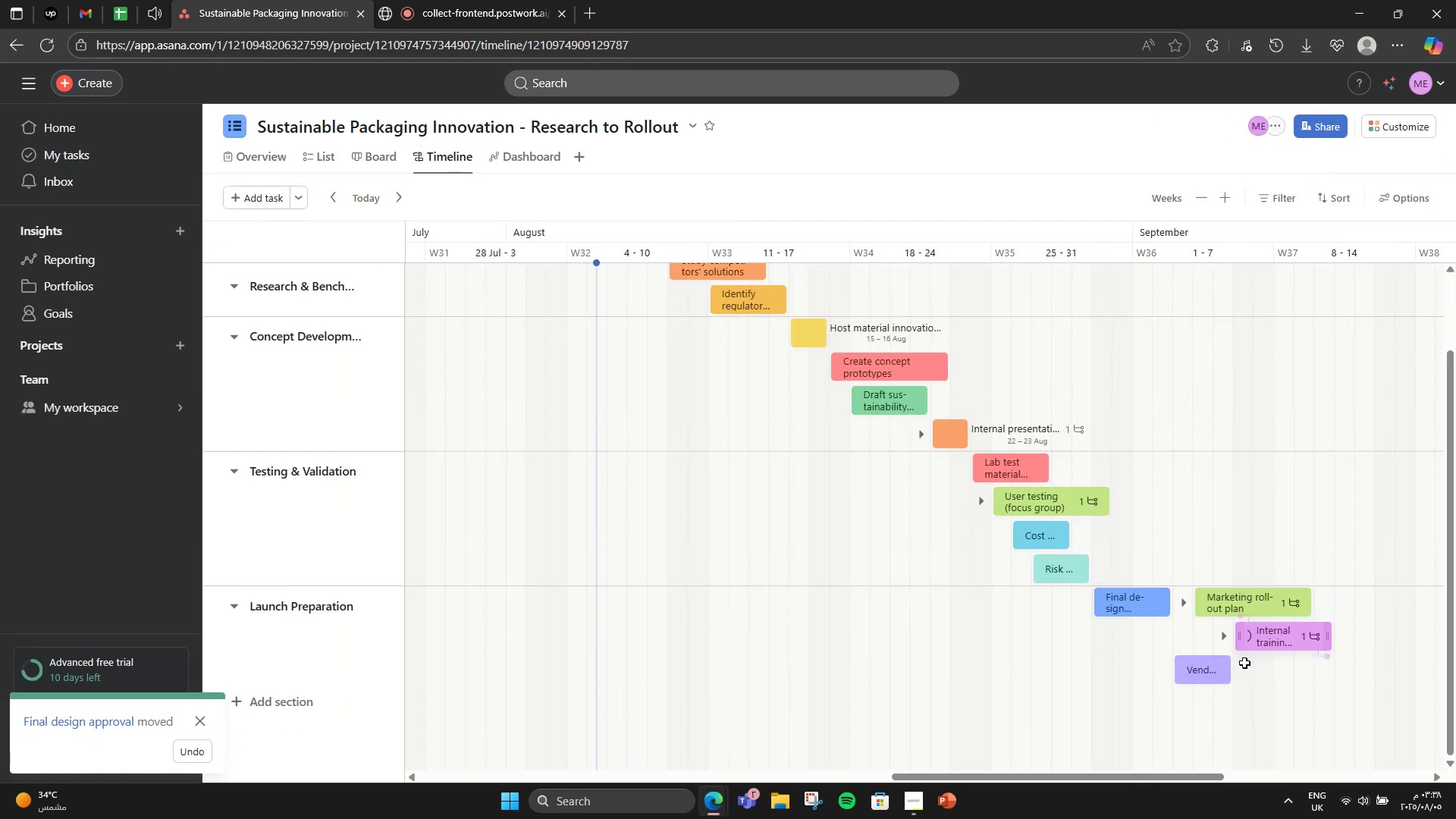 
mouse_move([1207, 676])
 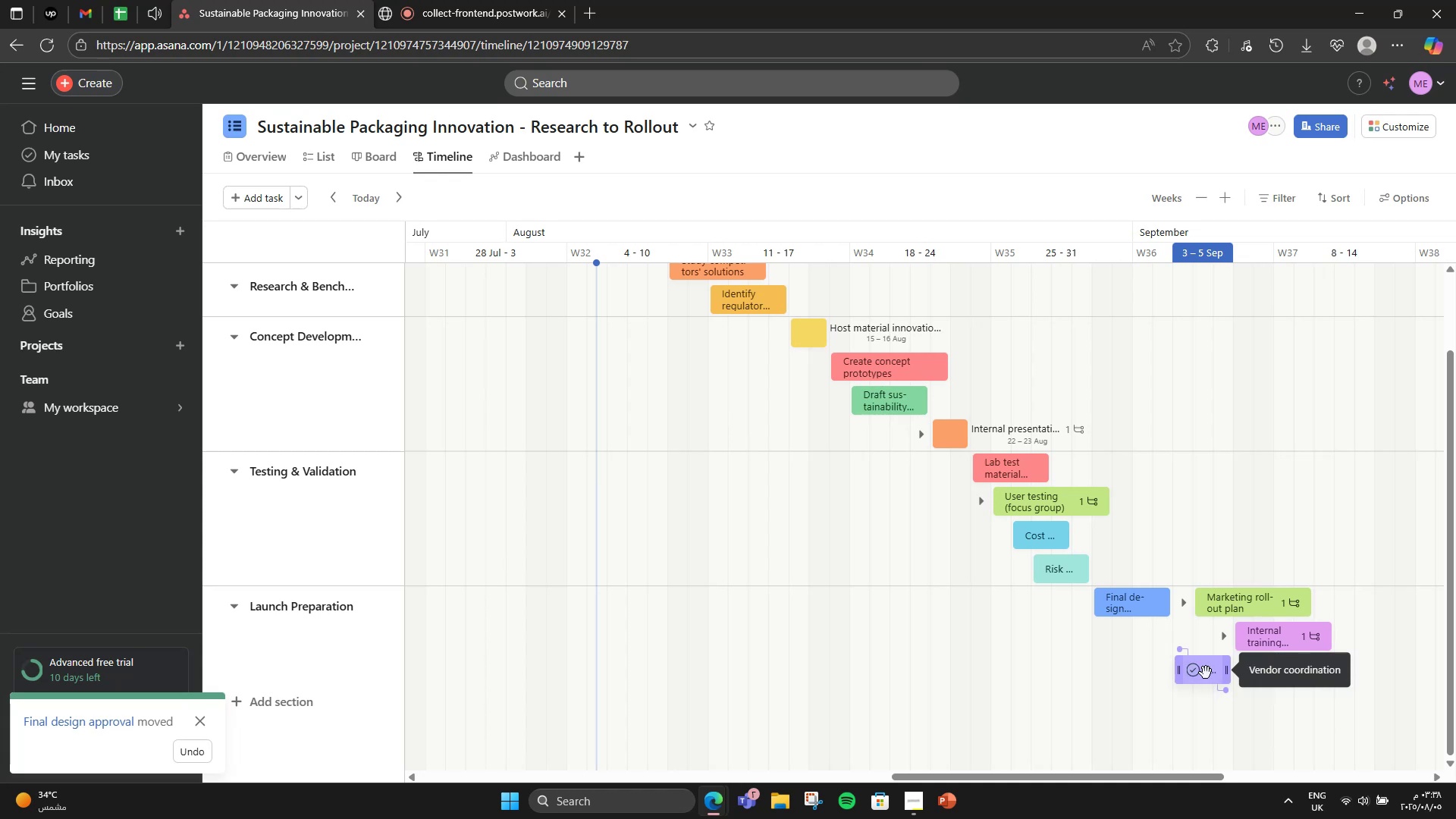 
left_click_drag(start_coordinate=[1213, 675], to_coordinate=[1201, 639])
 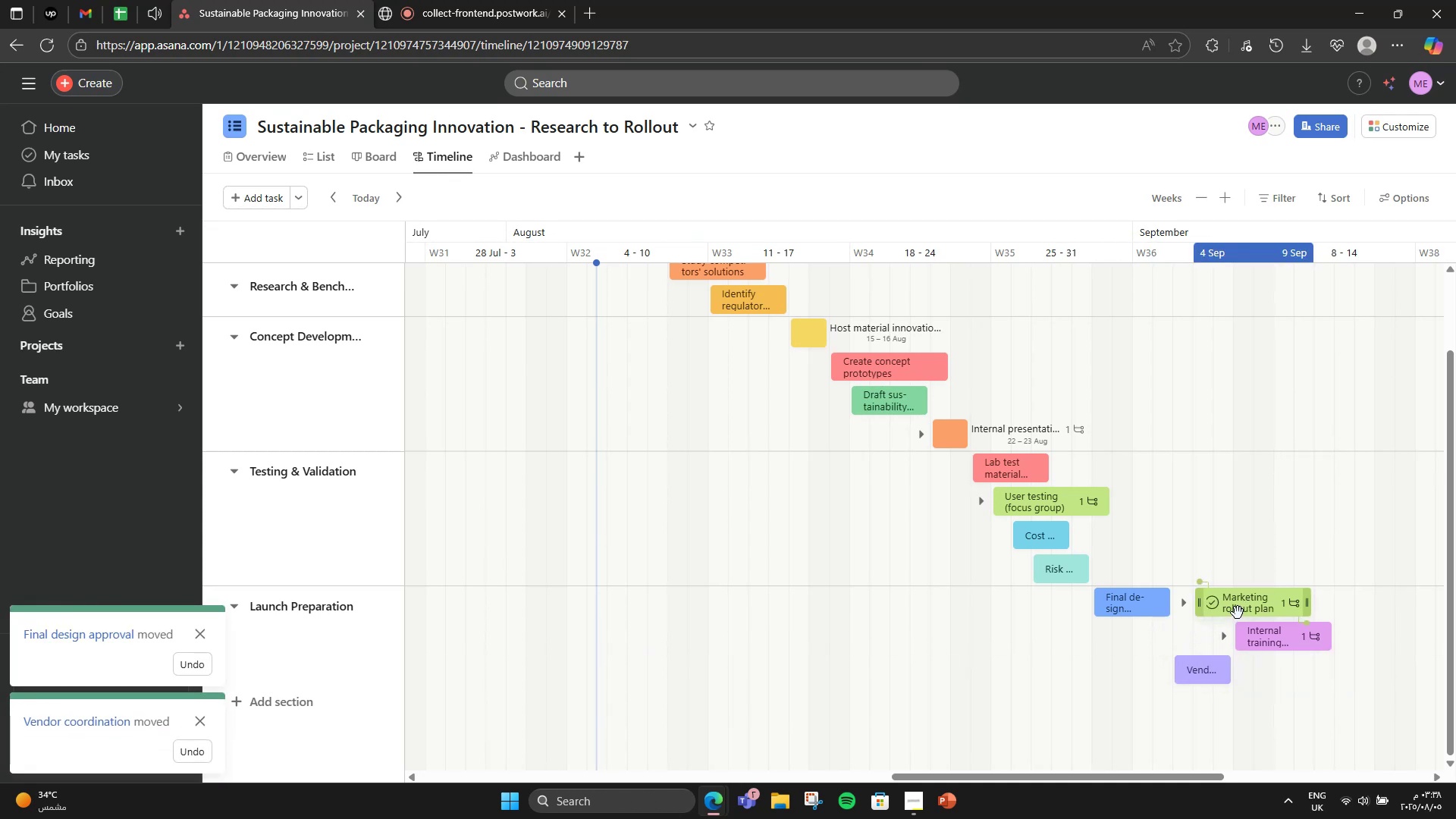 
left_click_drag(start_coordinate=[1254, 606], to_coordinate=[1276, 732])
 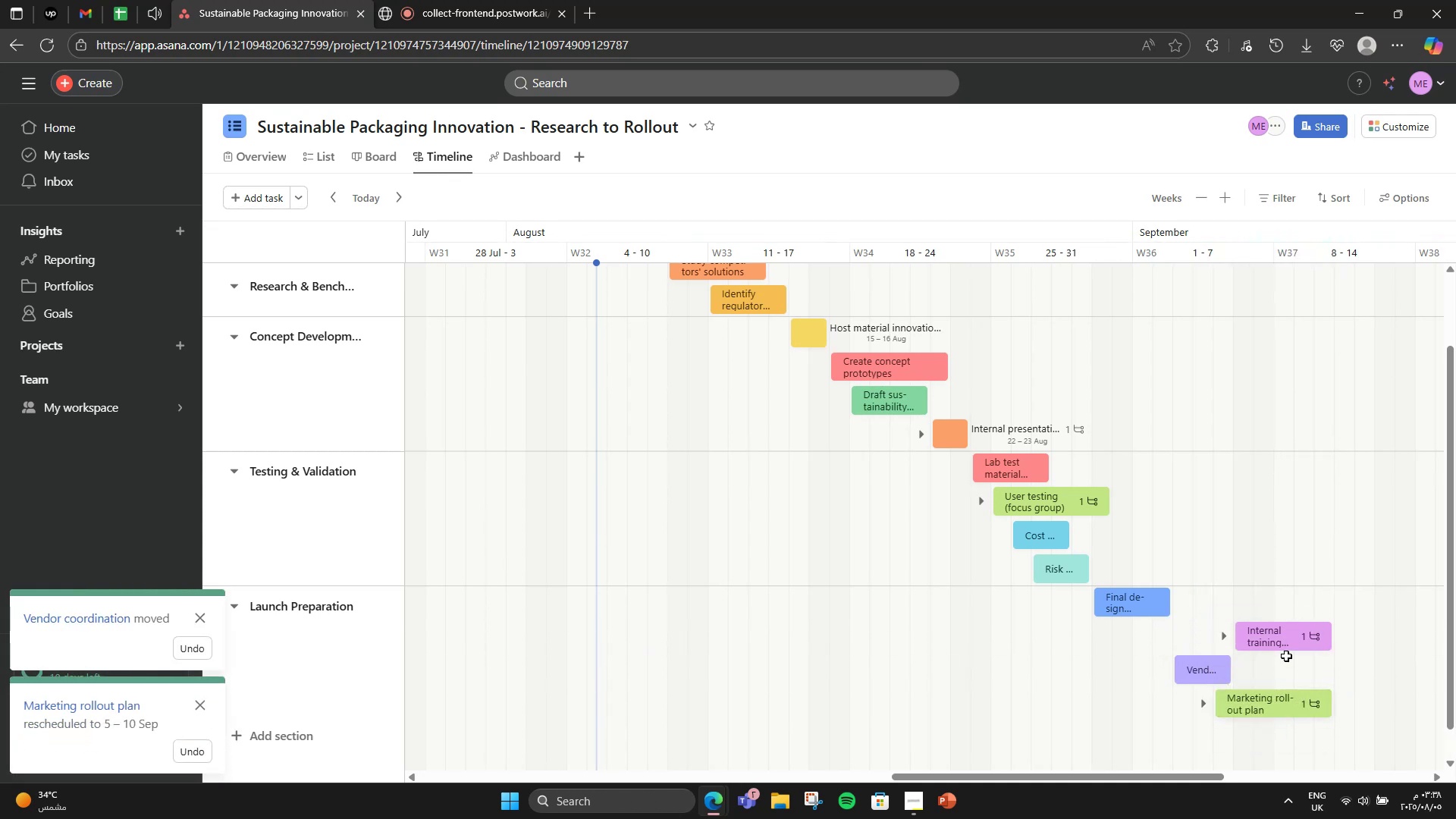 
left_click_drag(start_coordinate=[1286, 640], to_coordinate=[1295, 726])
 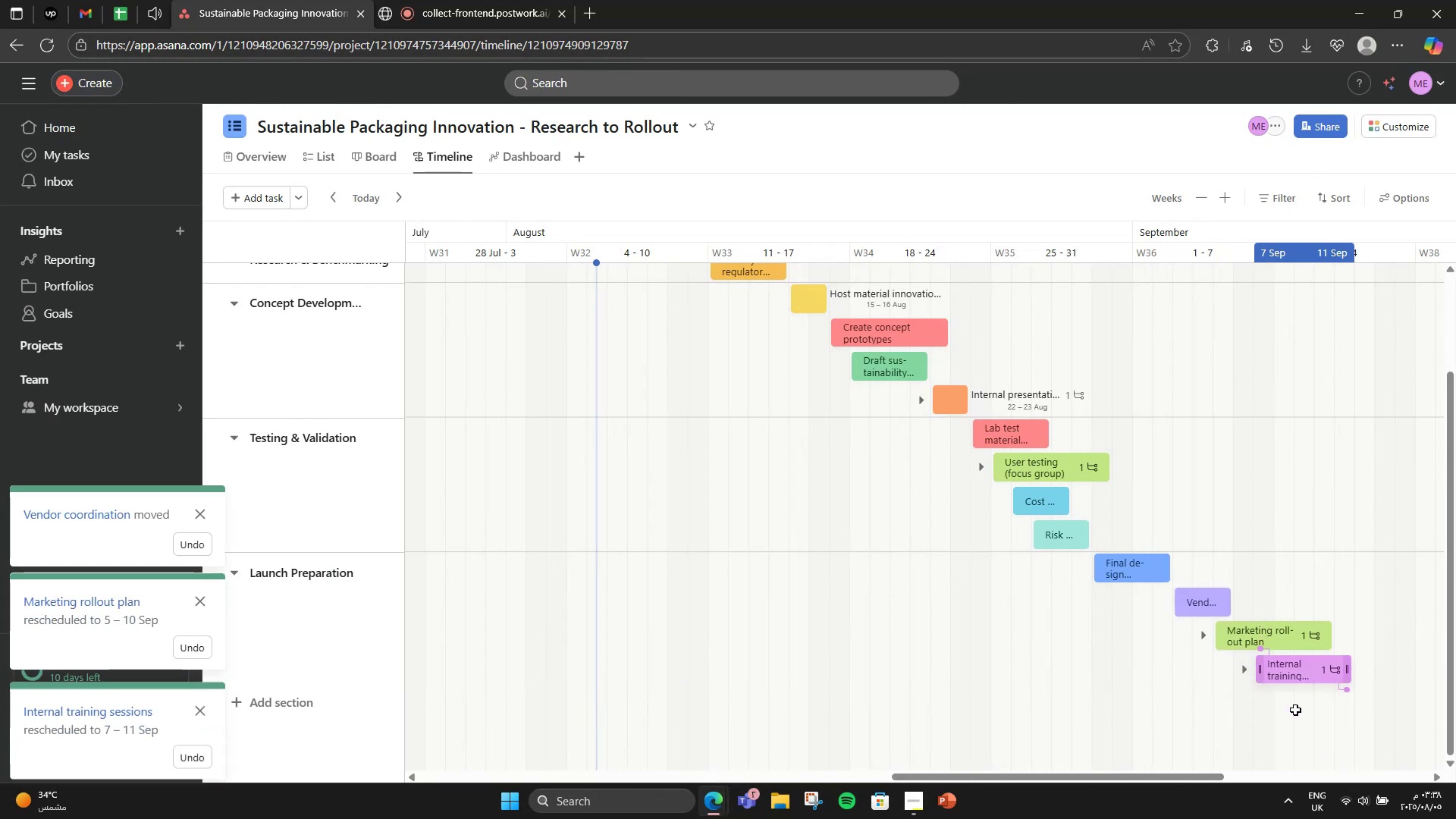 
double_click([1295, 710])
 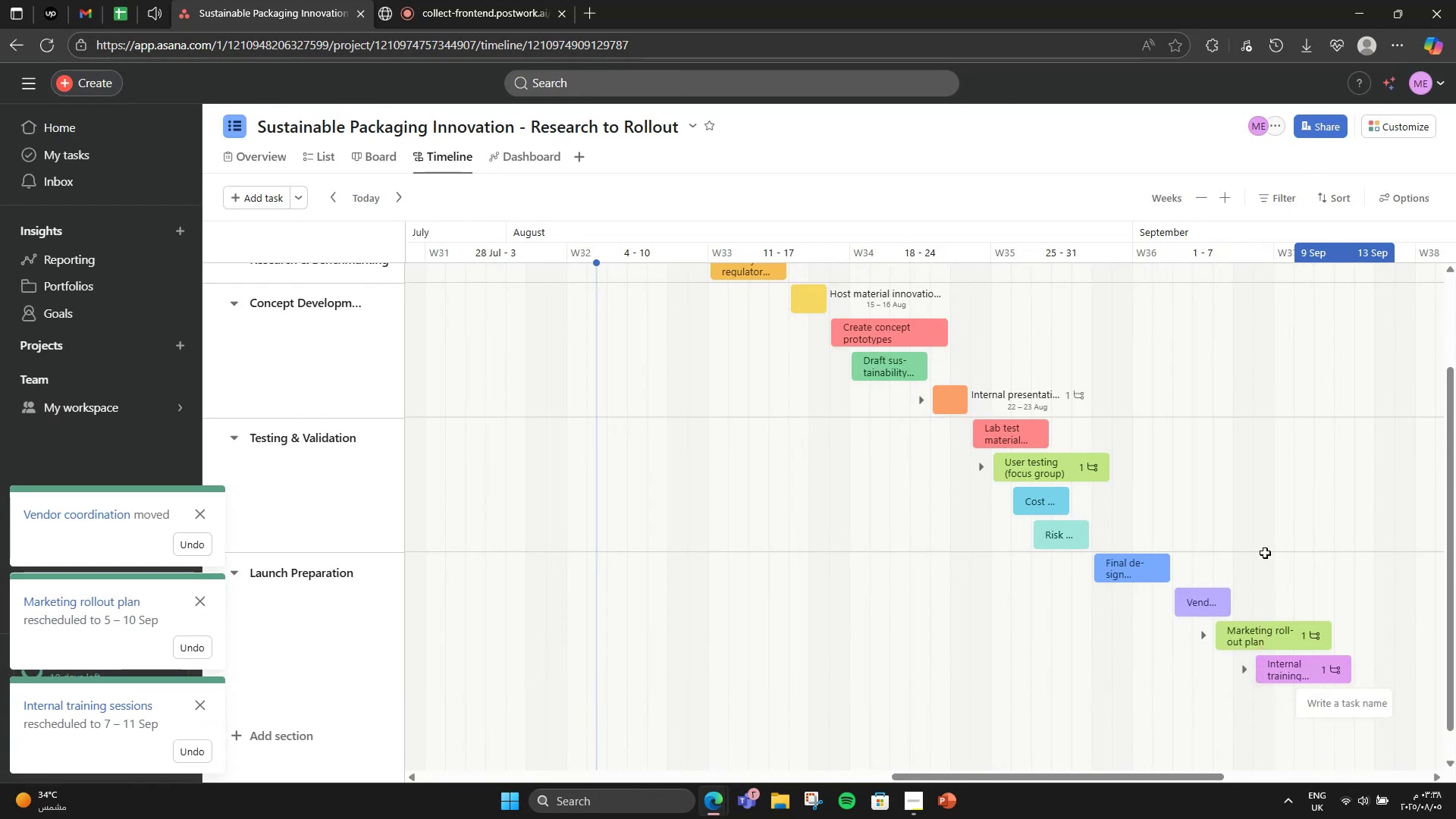 
left_click([1266, 552])
 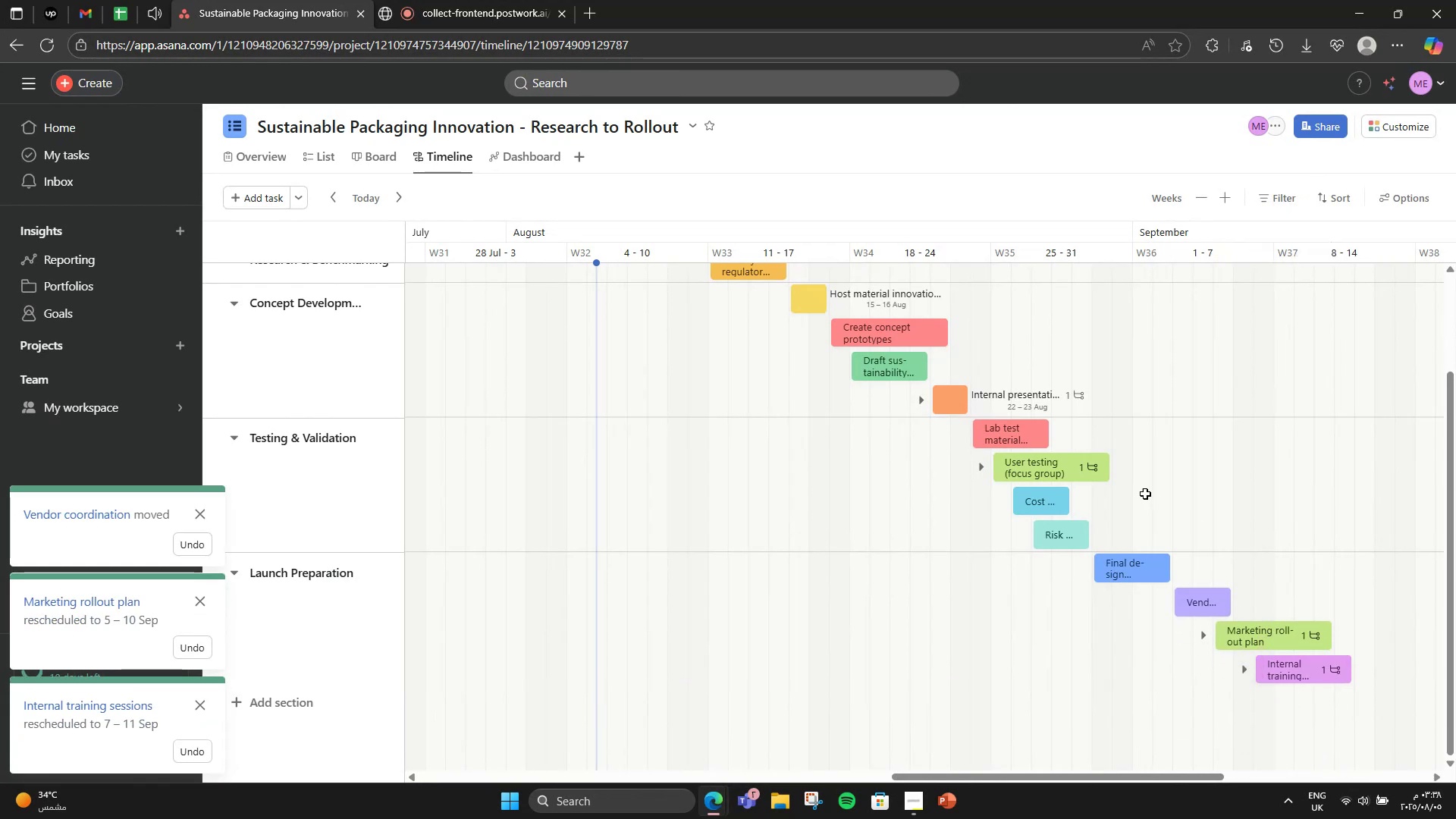 
scroll: coordinate [871, 415], scroll_direction: up, amount: 4.0
 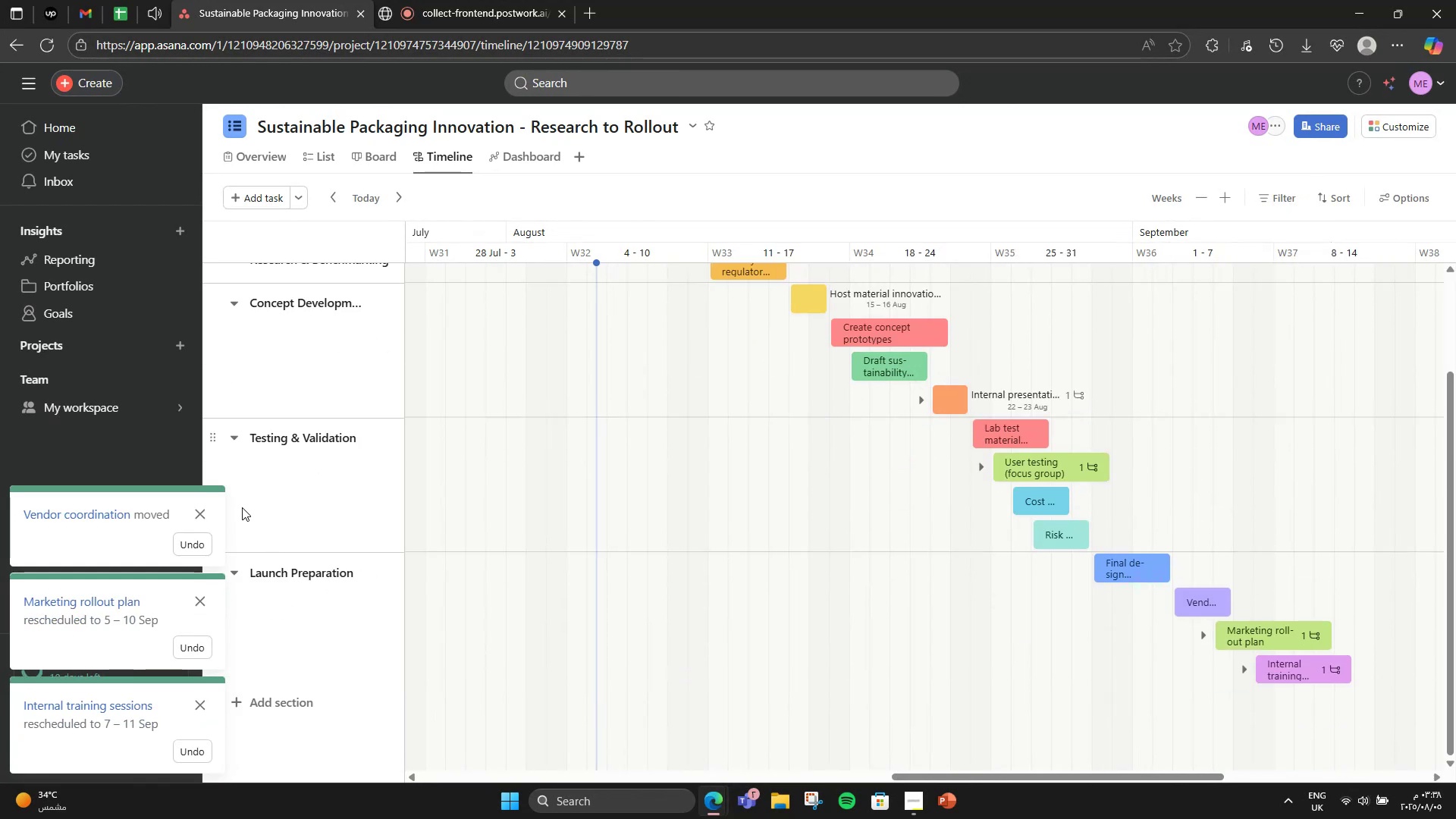 
left_click([203, 513])
 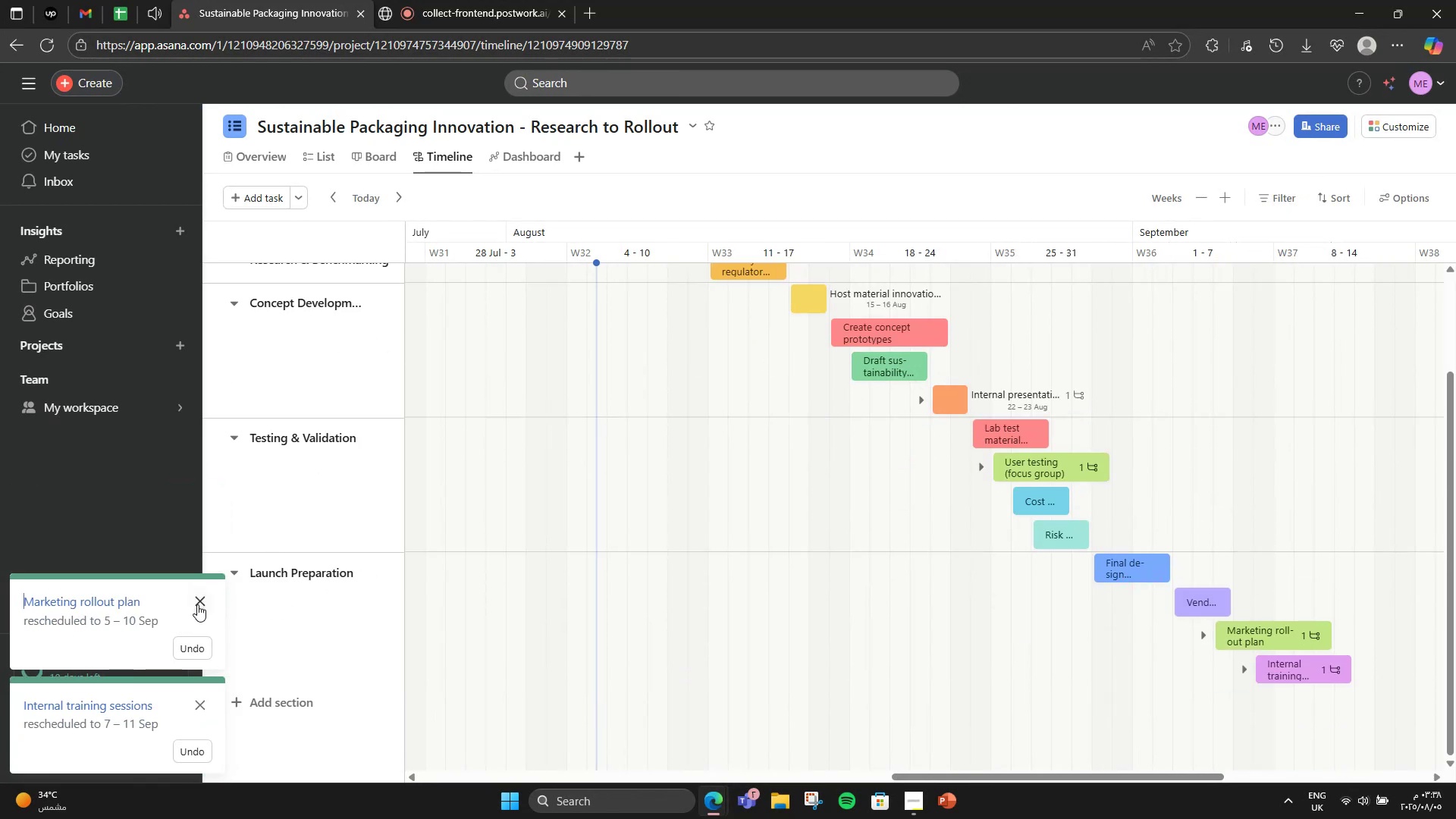 
left_click([198, 605])
 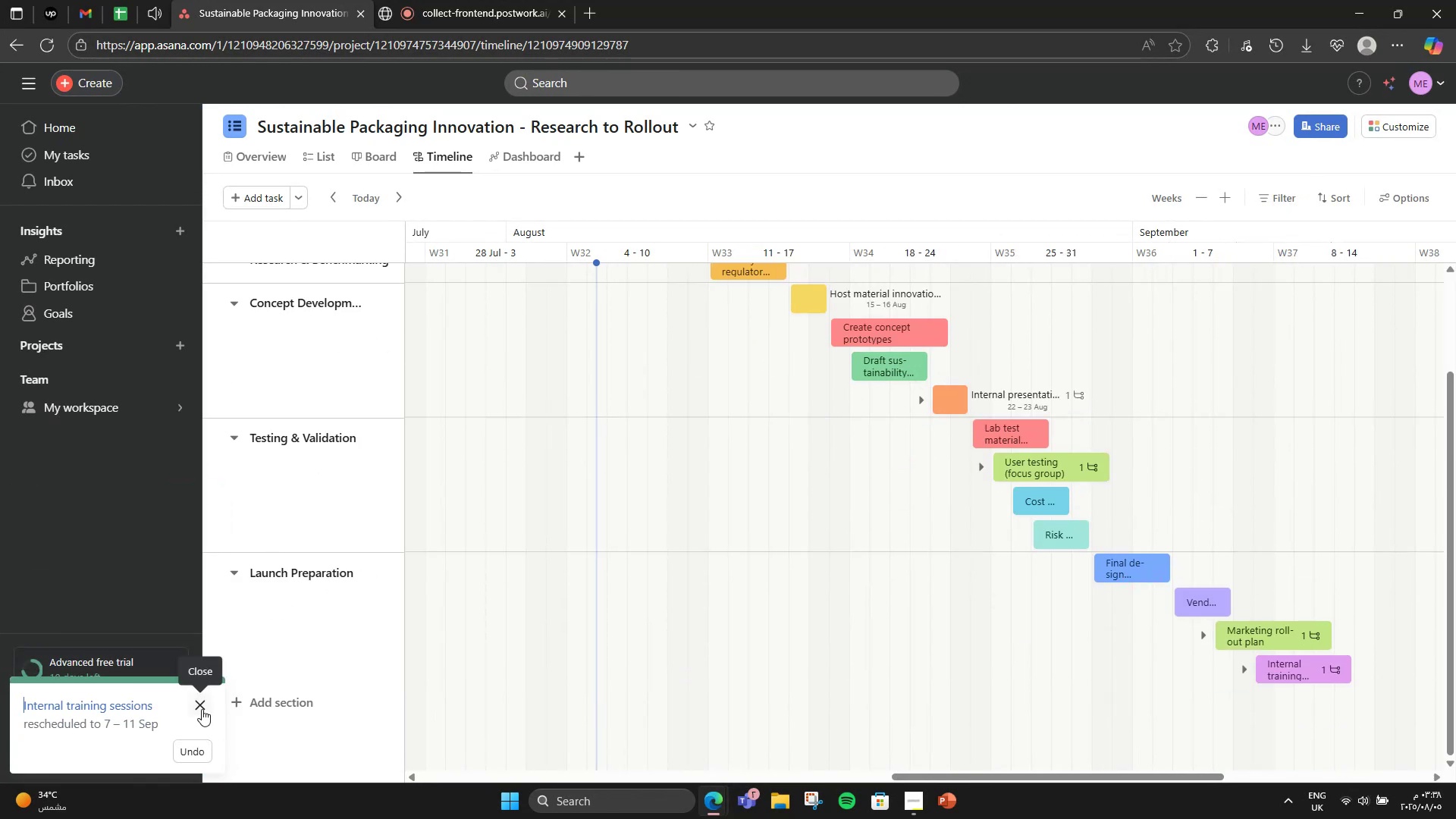 
left_click([202, 709])
 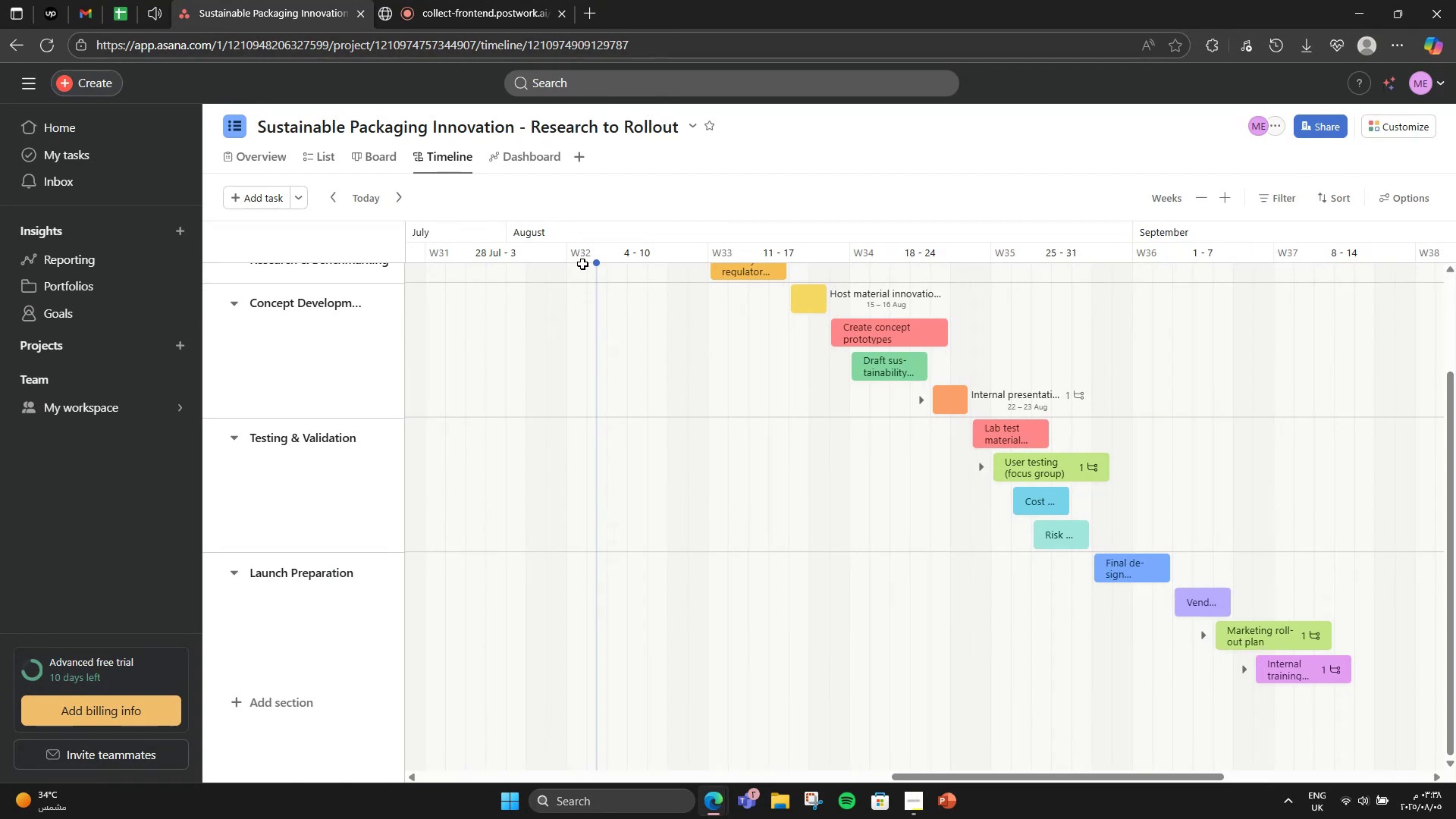 
wait(5.45)
 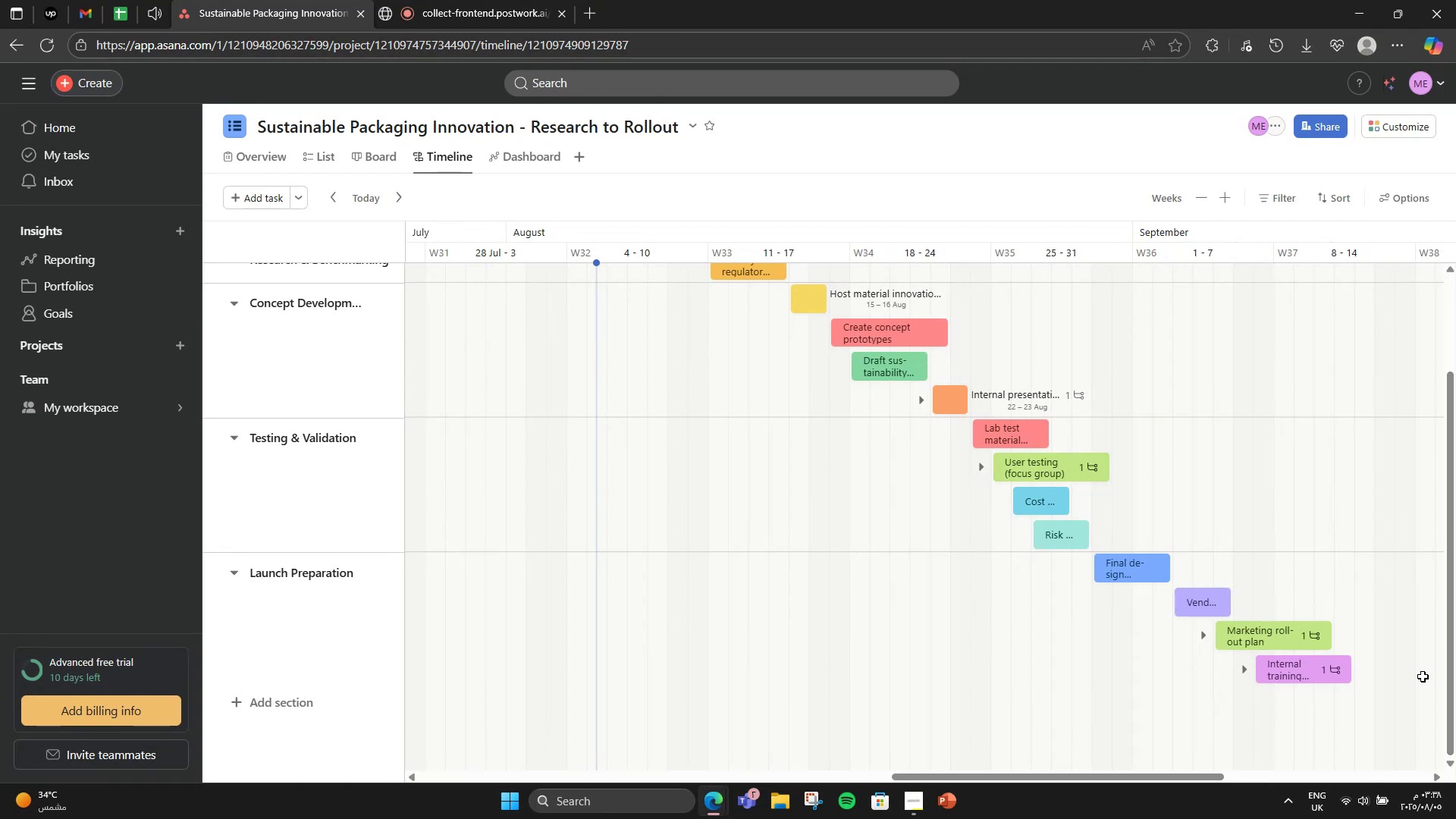 
left_click_drag(start_coordinate=[595, 263], to_coordinate=[634, 260])
 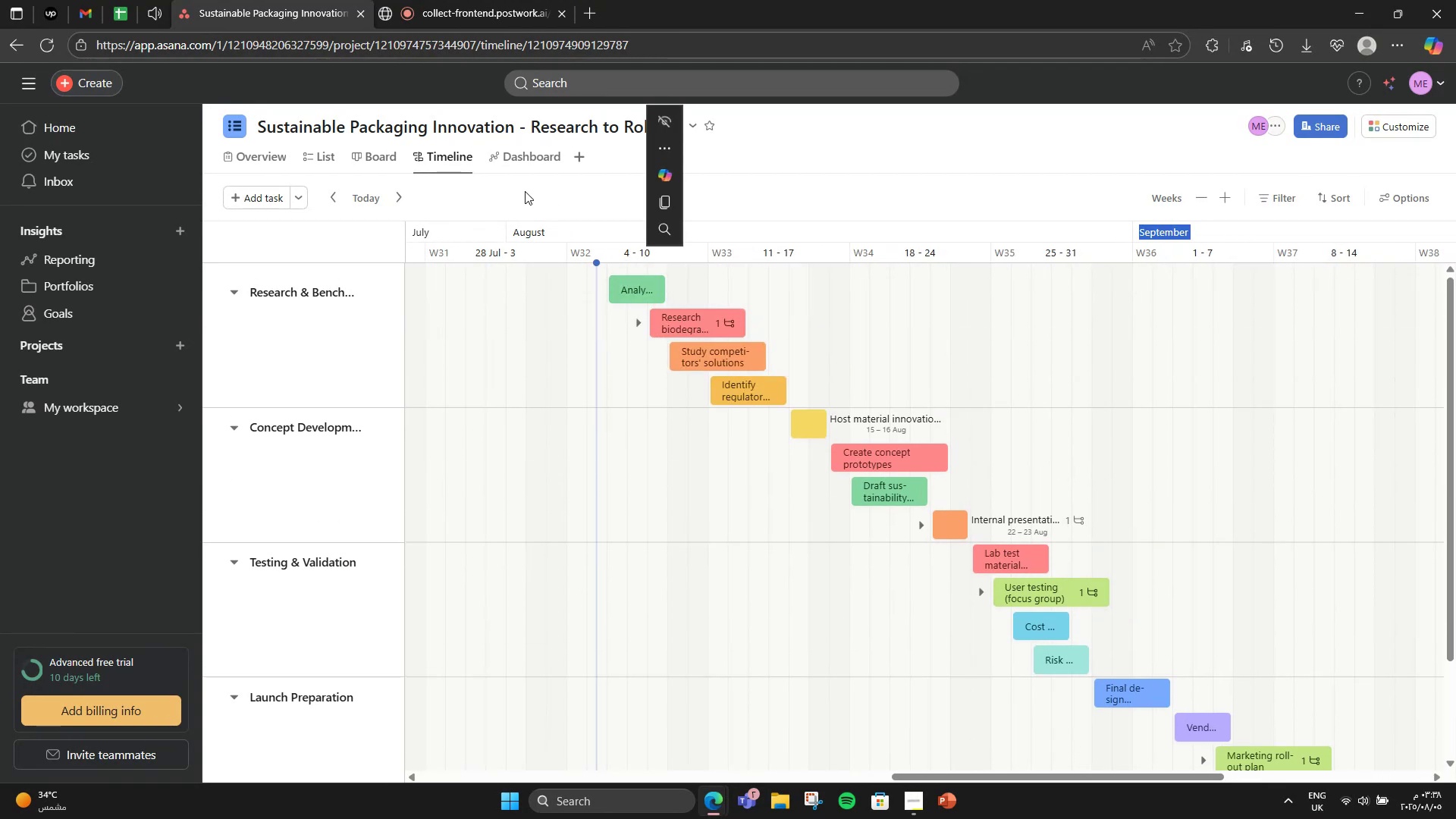 
left_click([525, 193])
 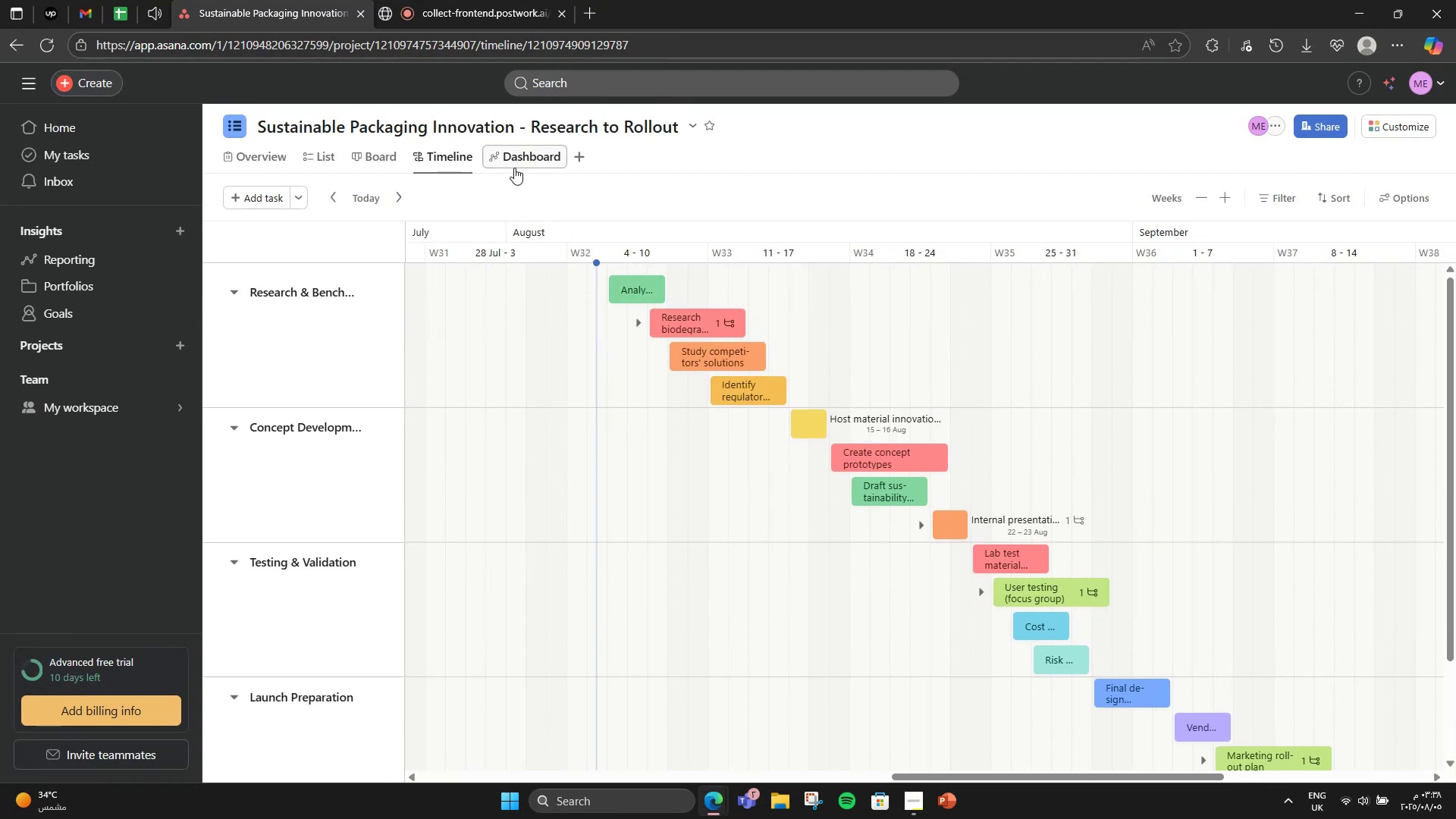 
double_click([514, 168])
 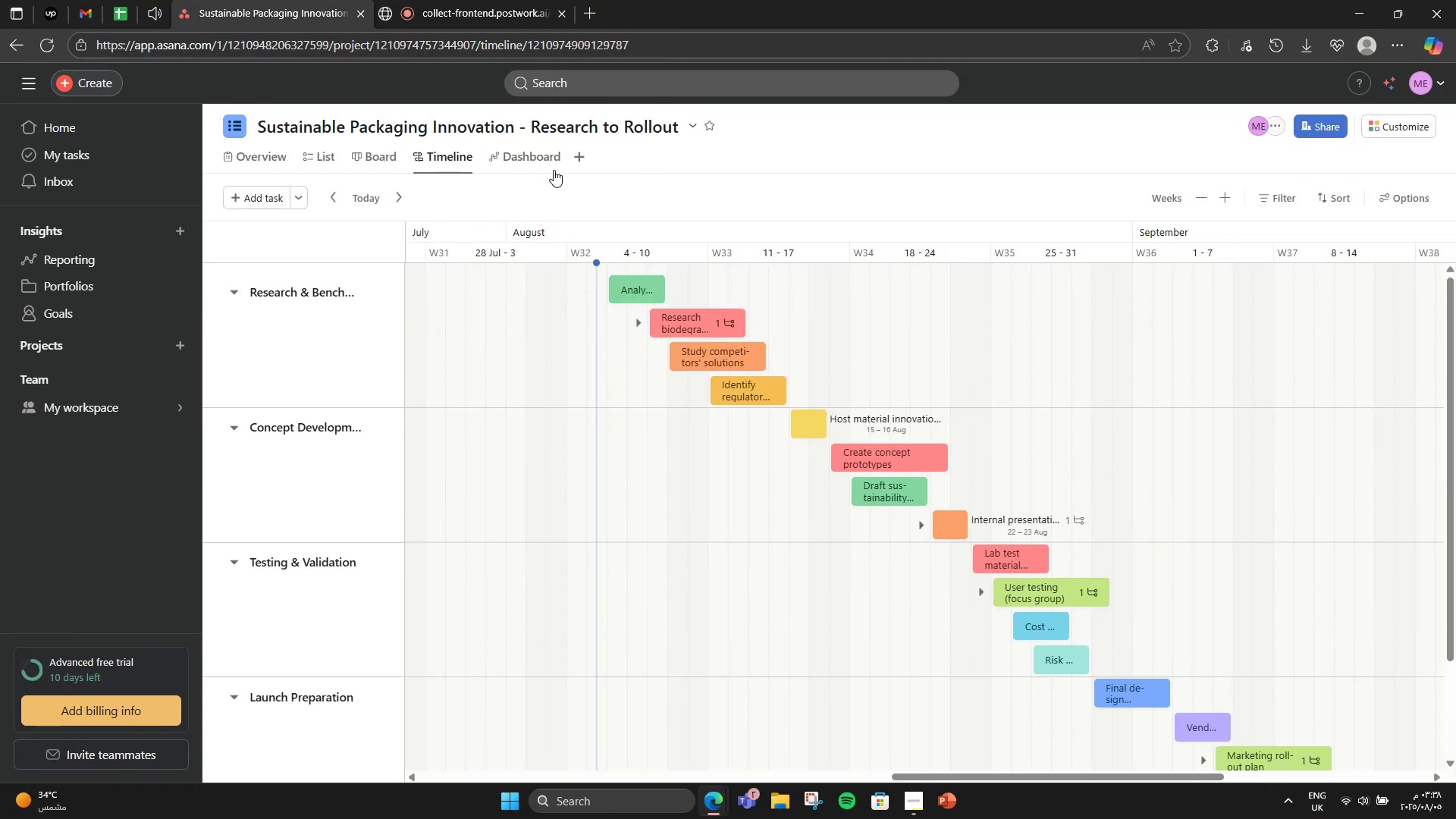 
left_click([540, 158])
 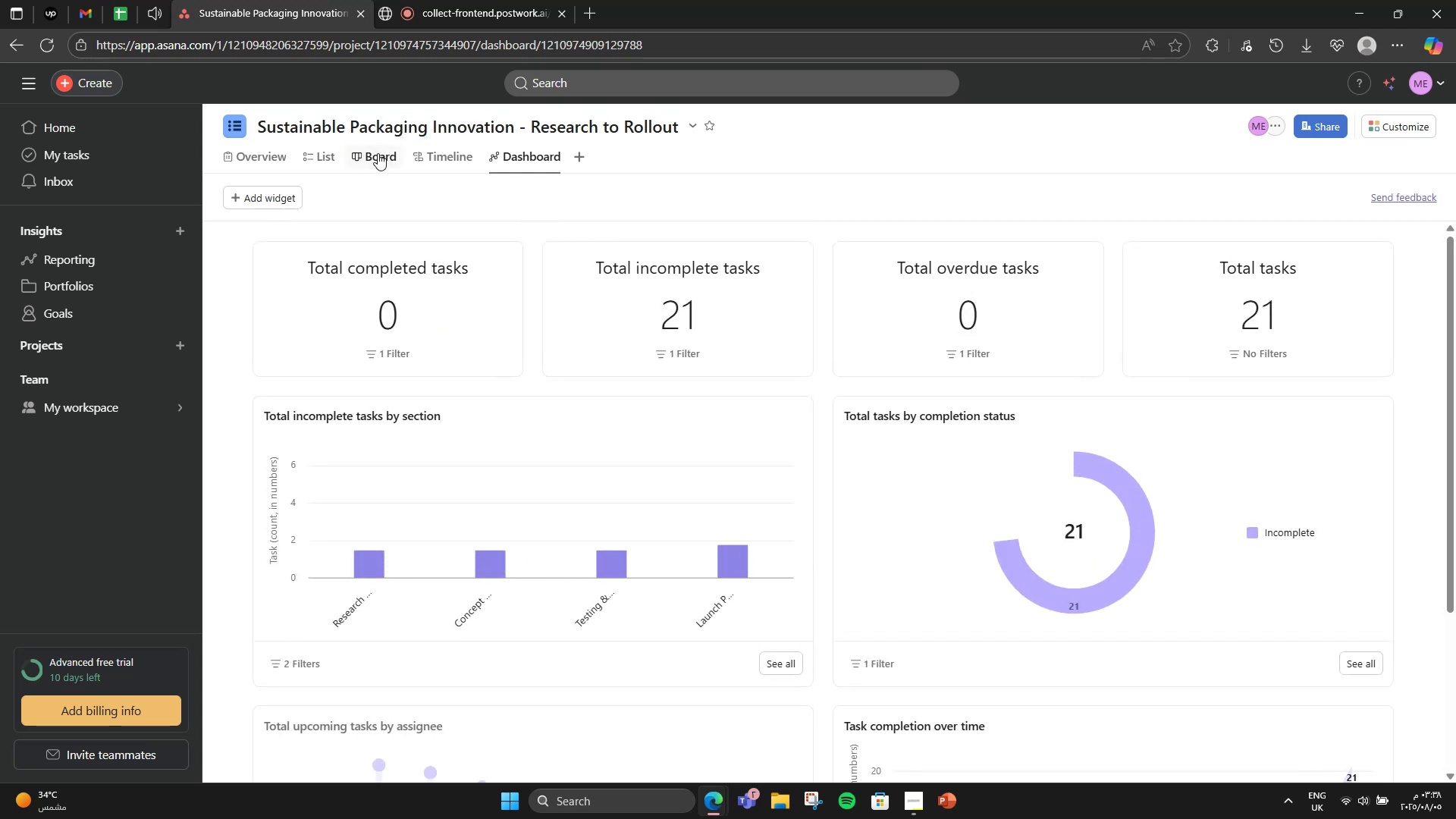 
scroll: coordinate [483, 479], scroll_direction: down, amount: 6.0
 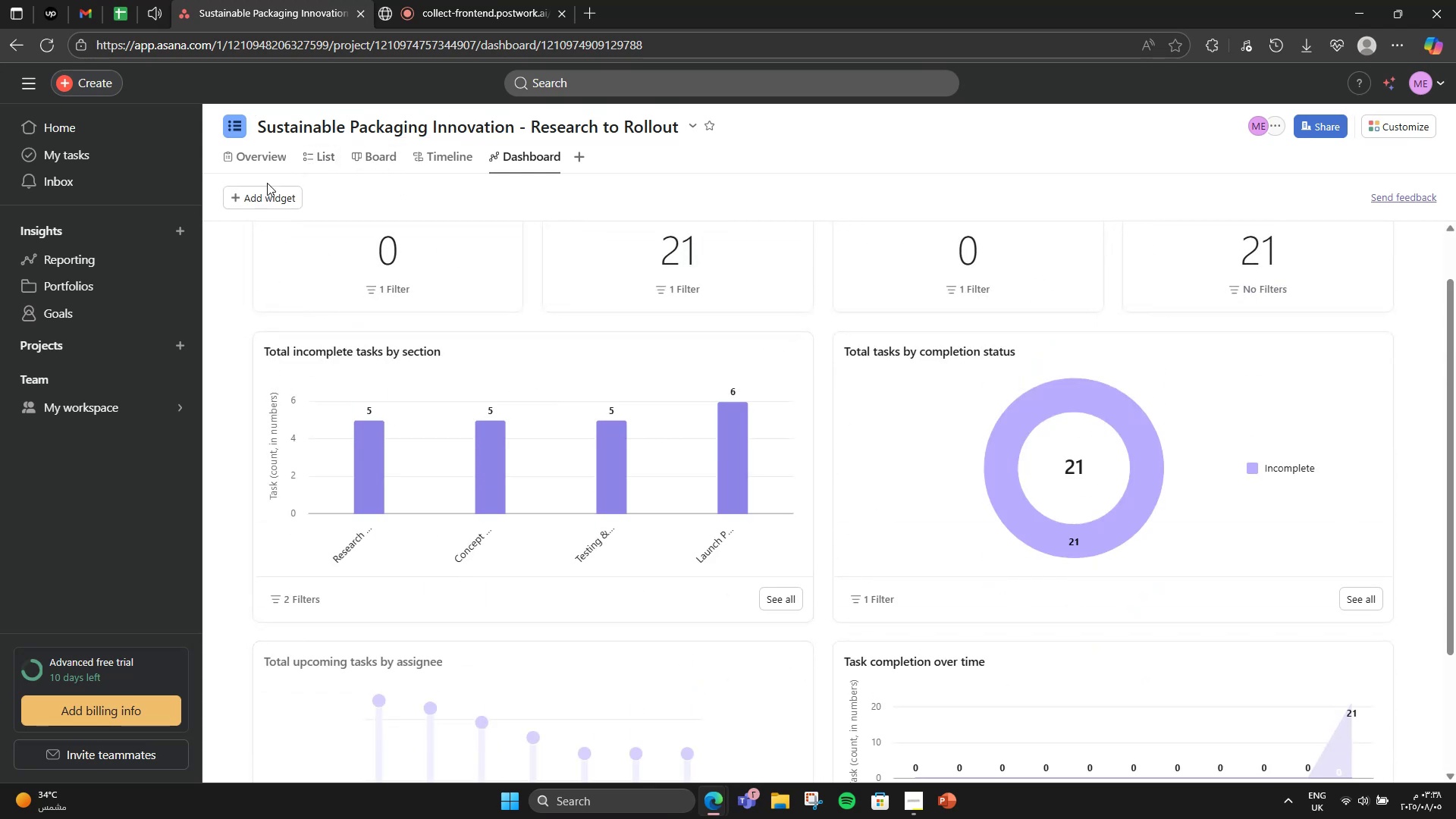 
left_click([268, 187])
 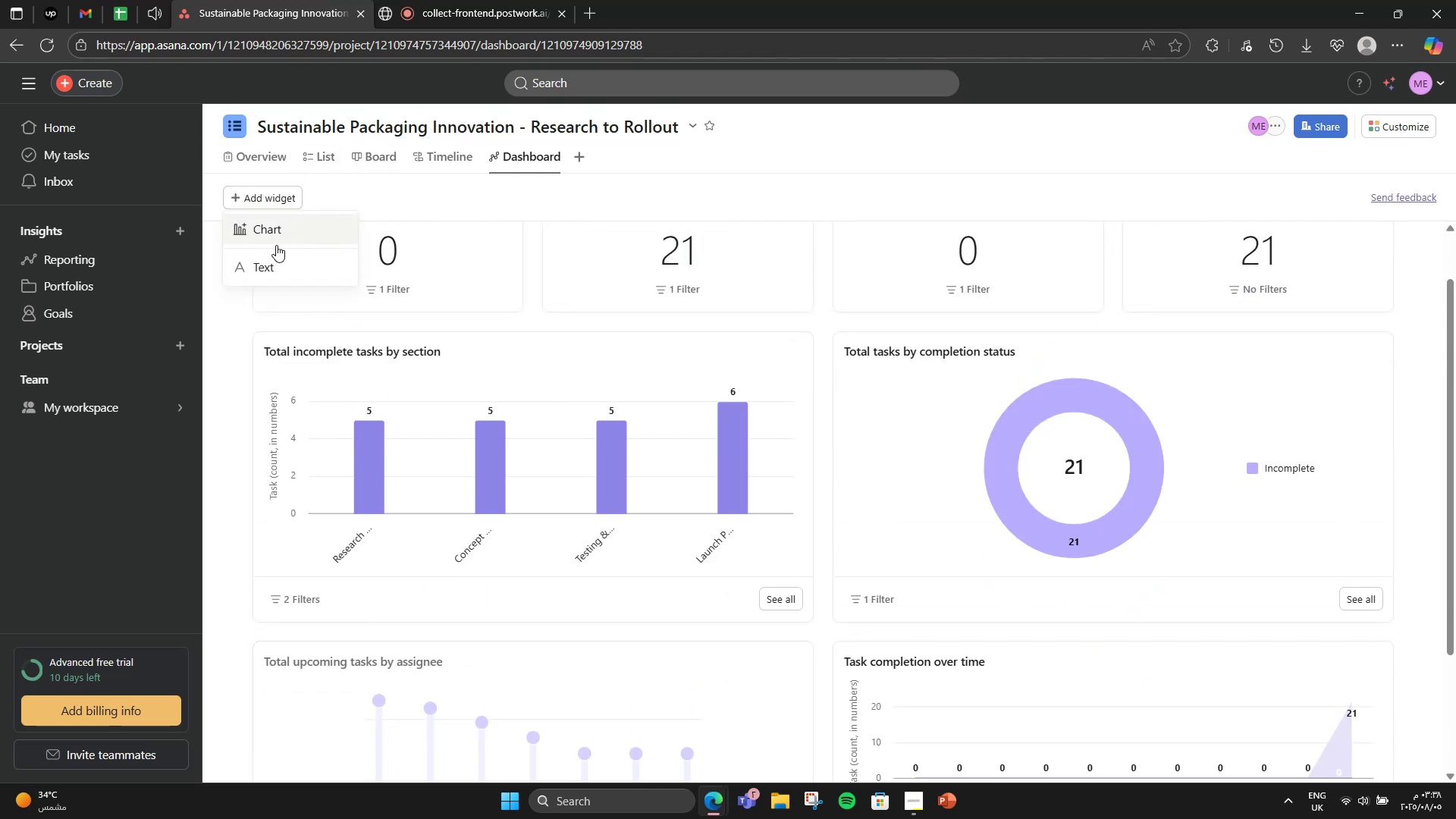 
left_click([276, 245])
 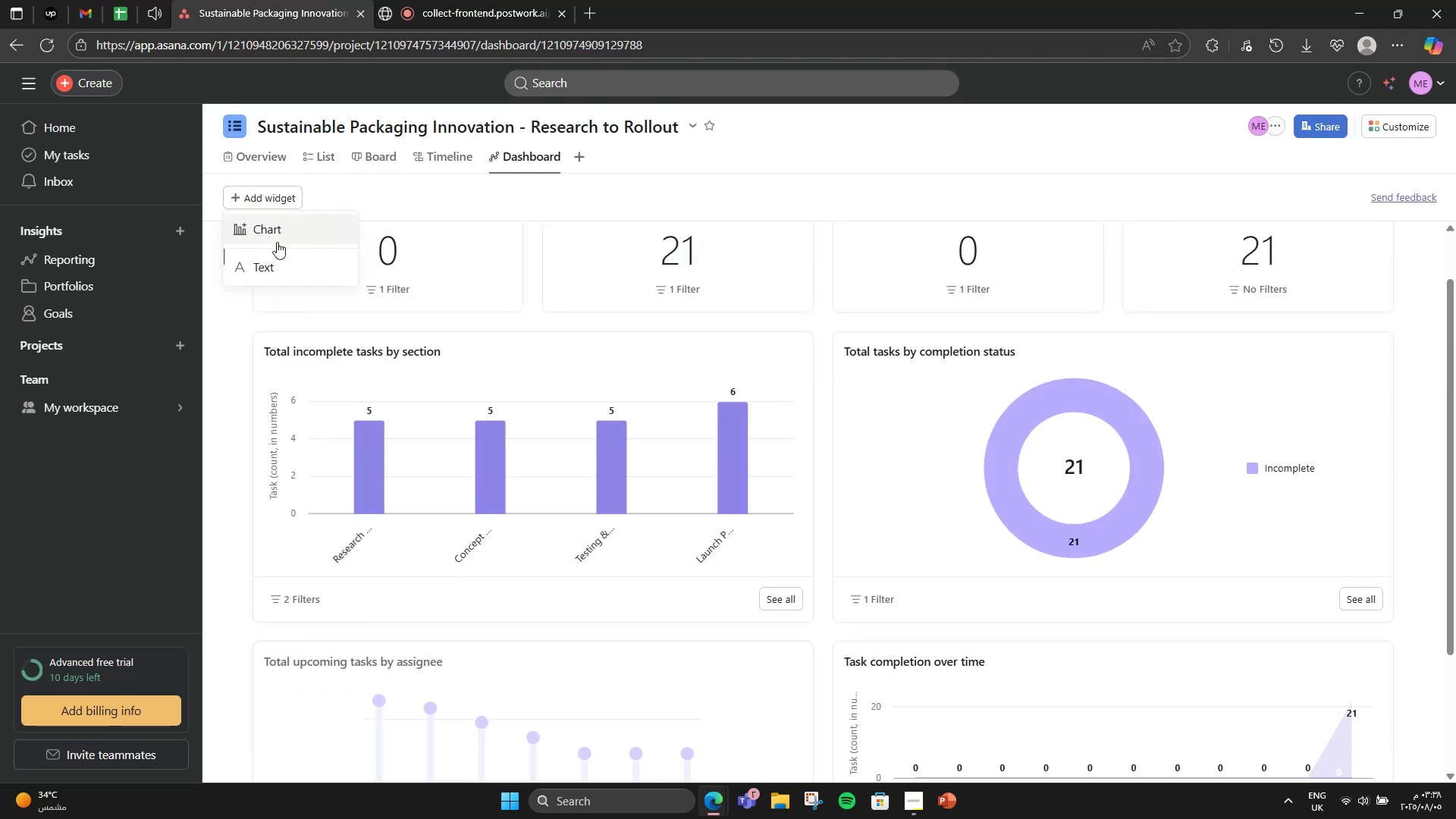 
left_click([278, 240])
 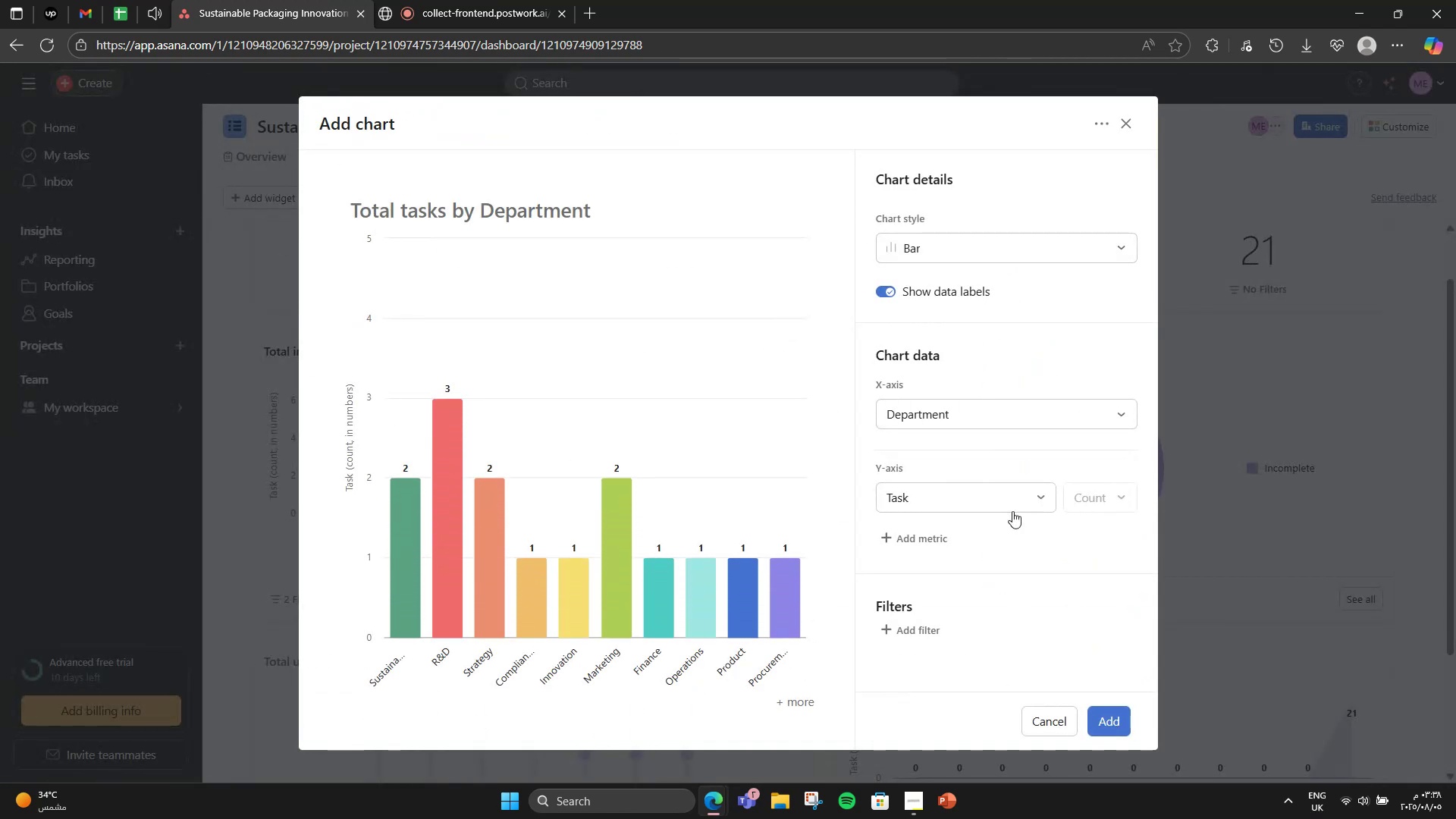 
left_click([1112, 714])
 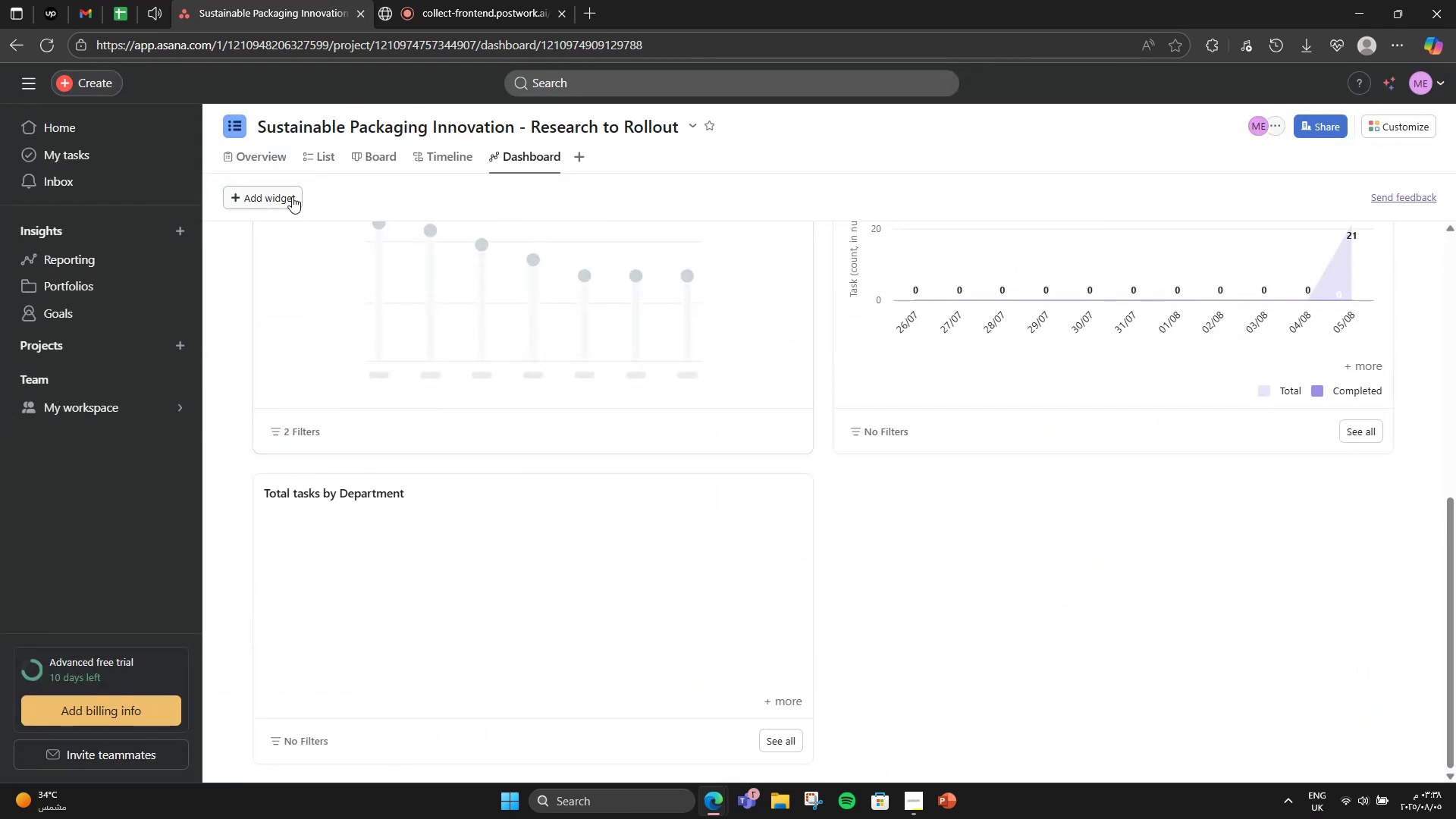 
left_click([291, 196])
 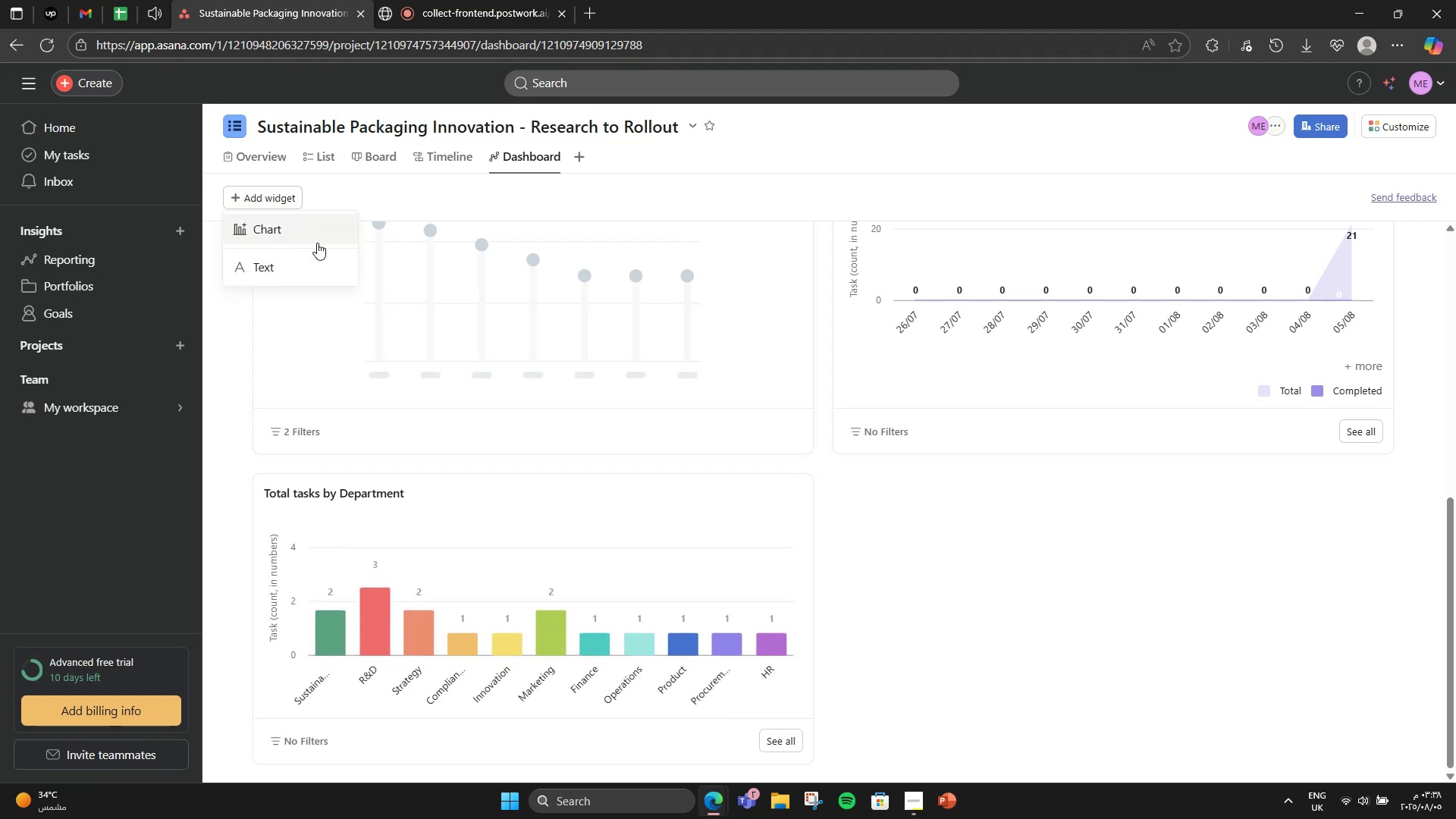 
left_click([317, 243])
 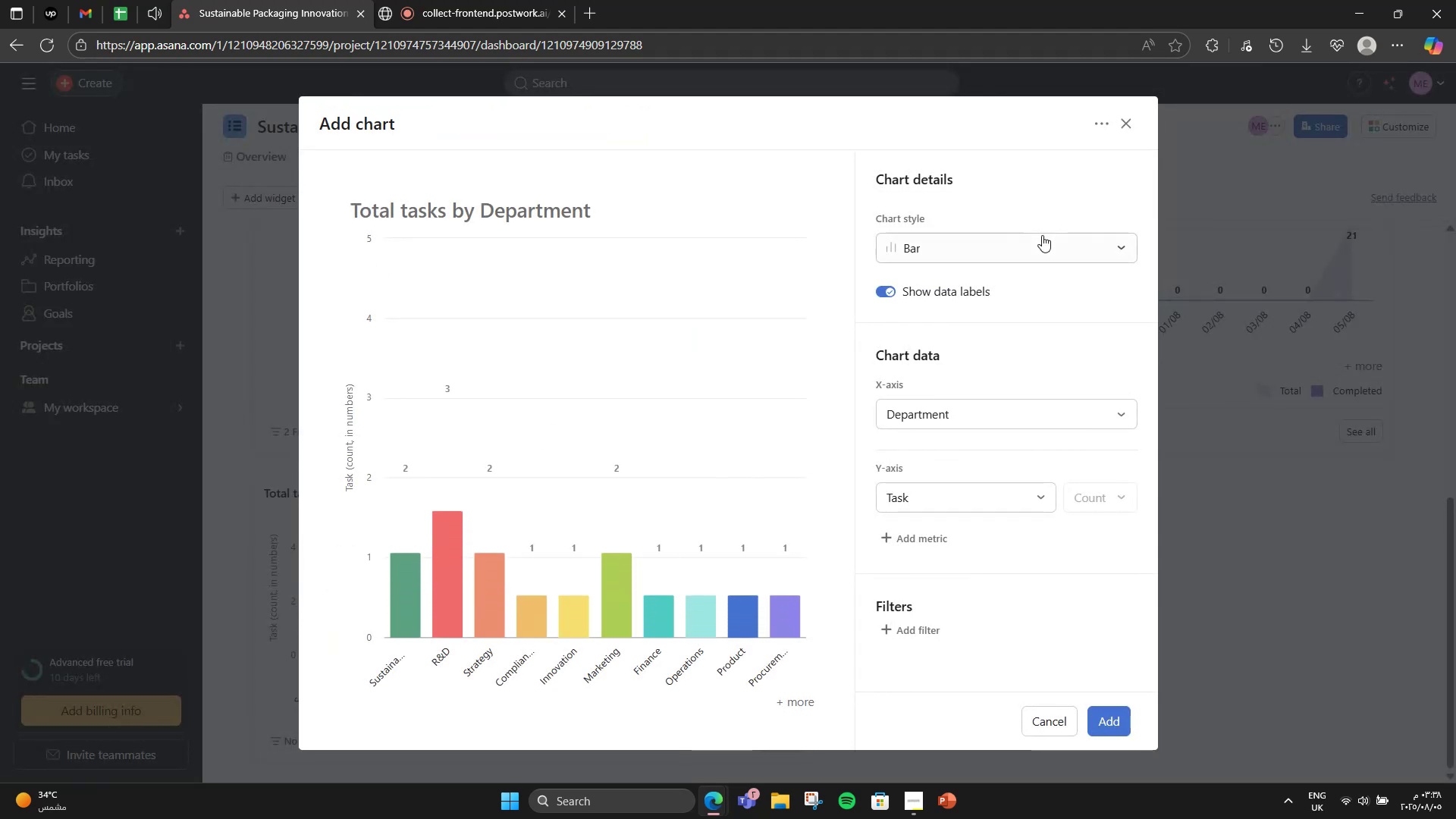 
left_click([1042, 235])
 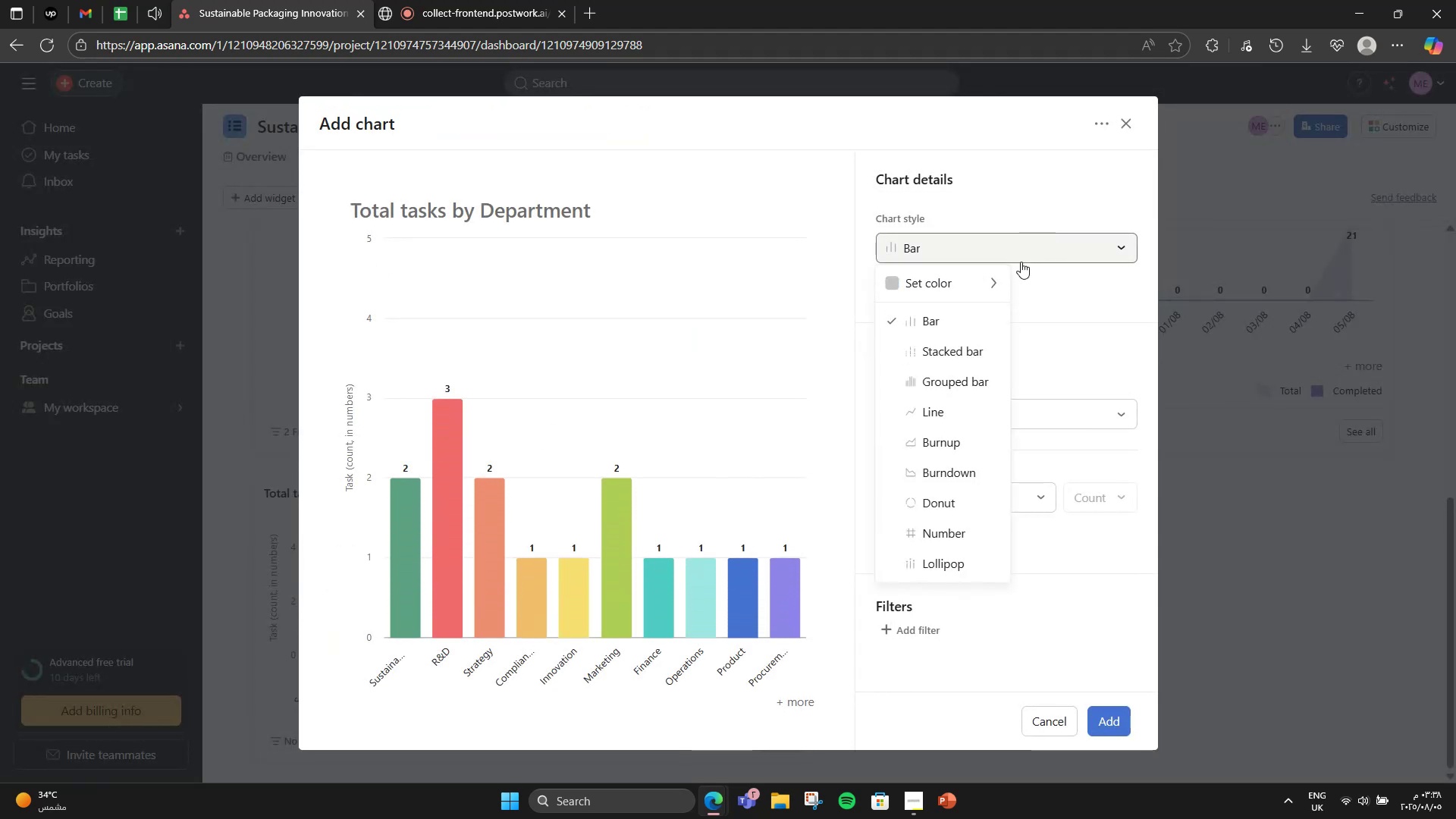 
left_click([1020, 252])
 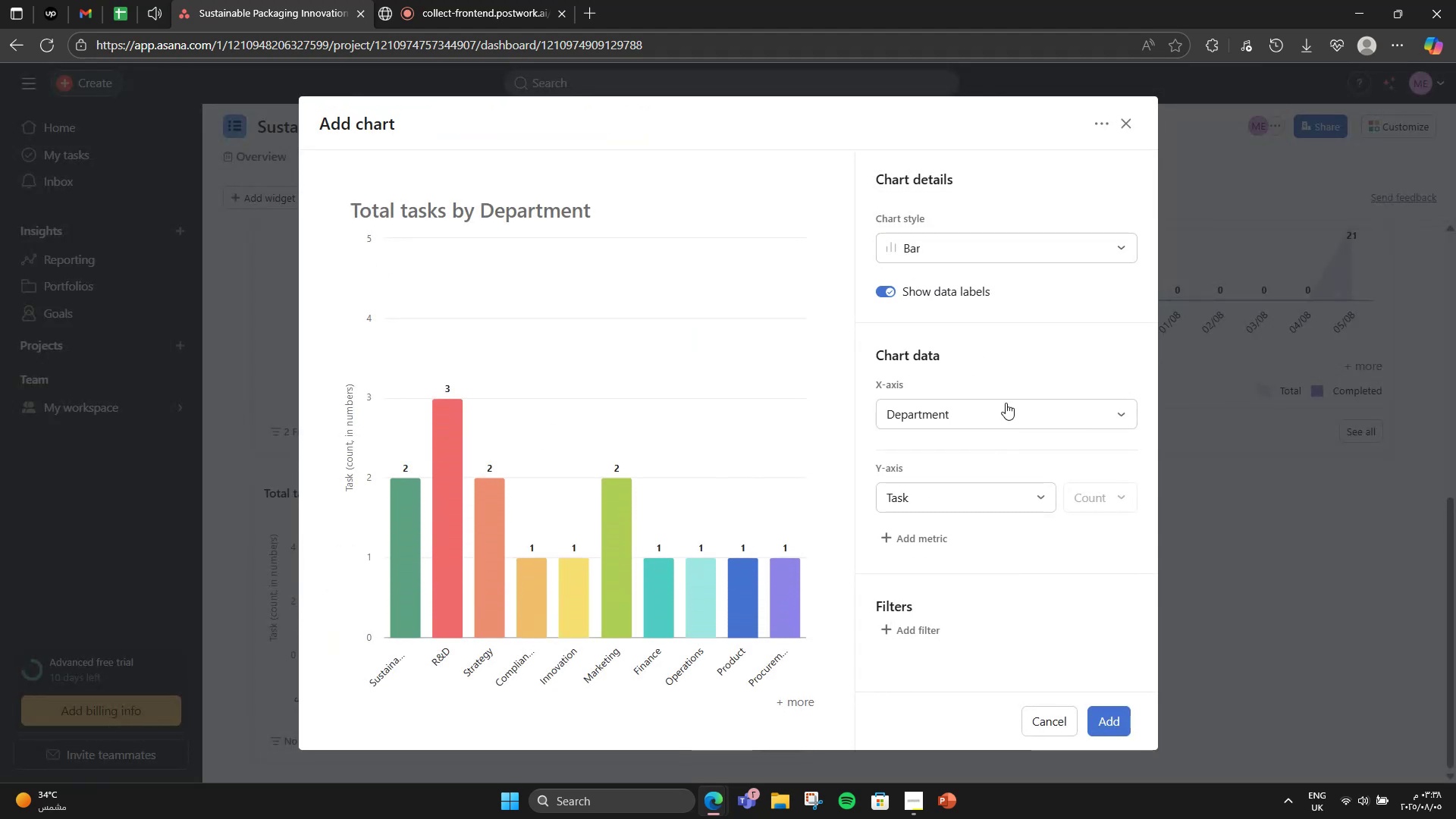 
double_click([1003, 414])
 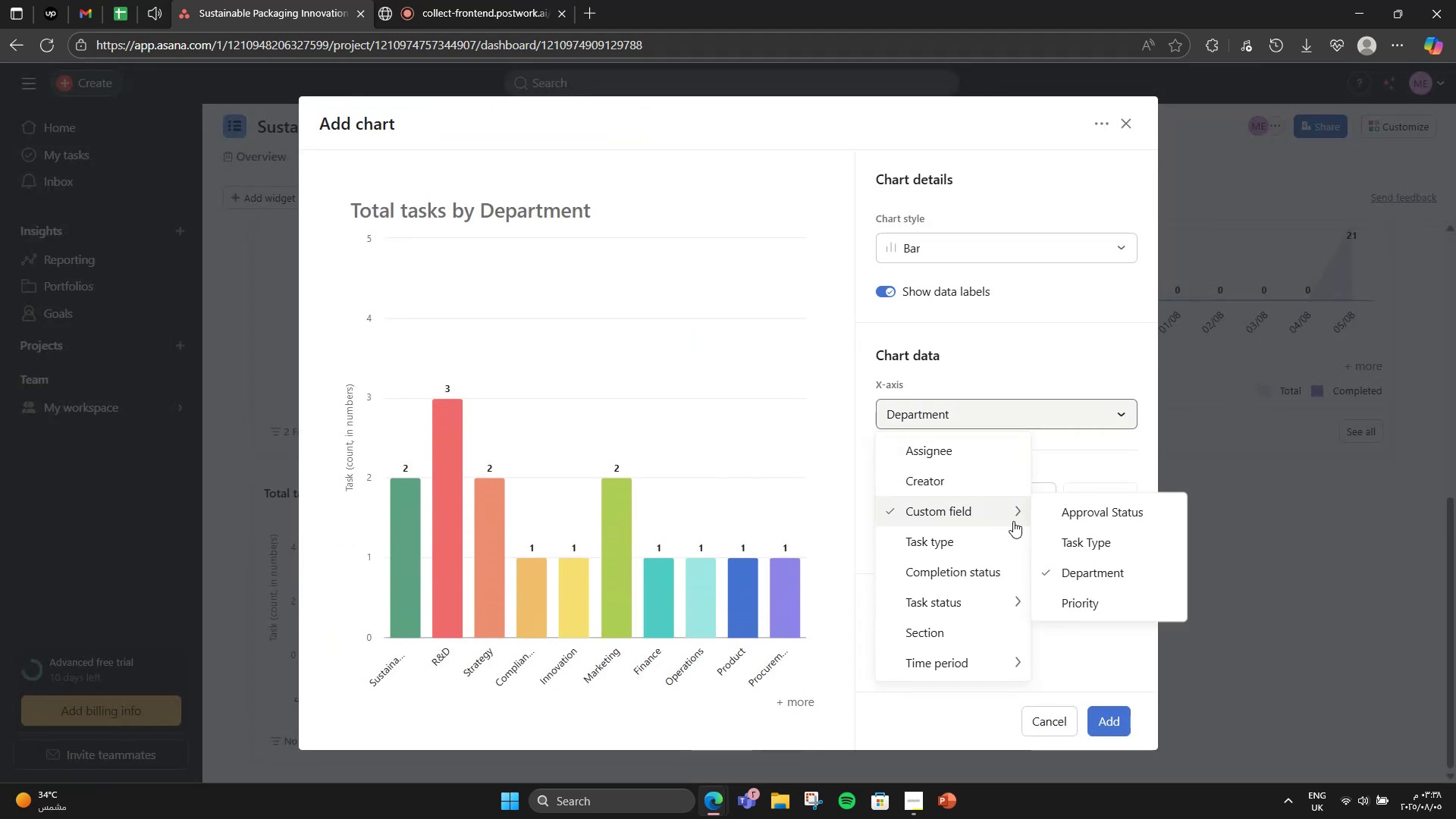 
left_click([1079, 552])
 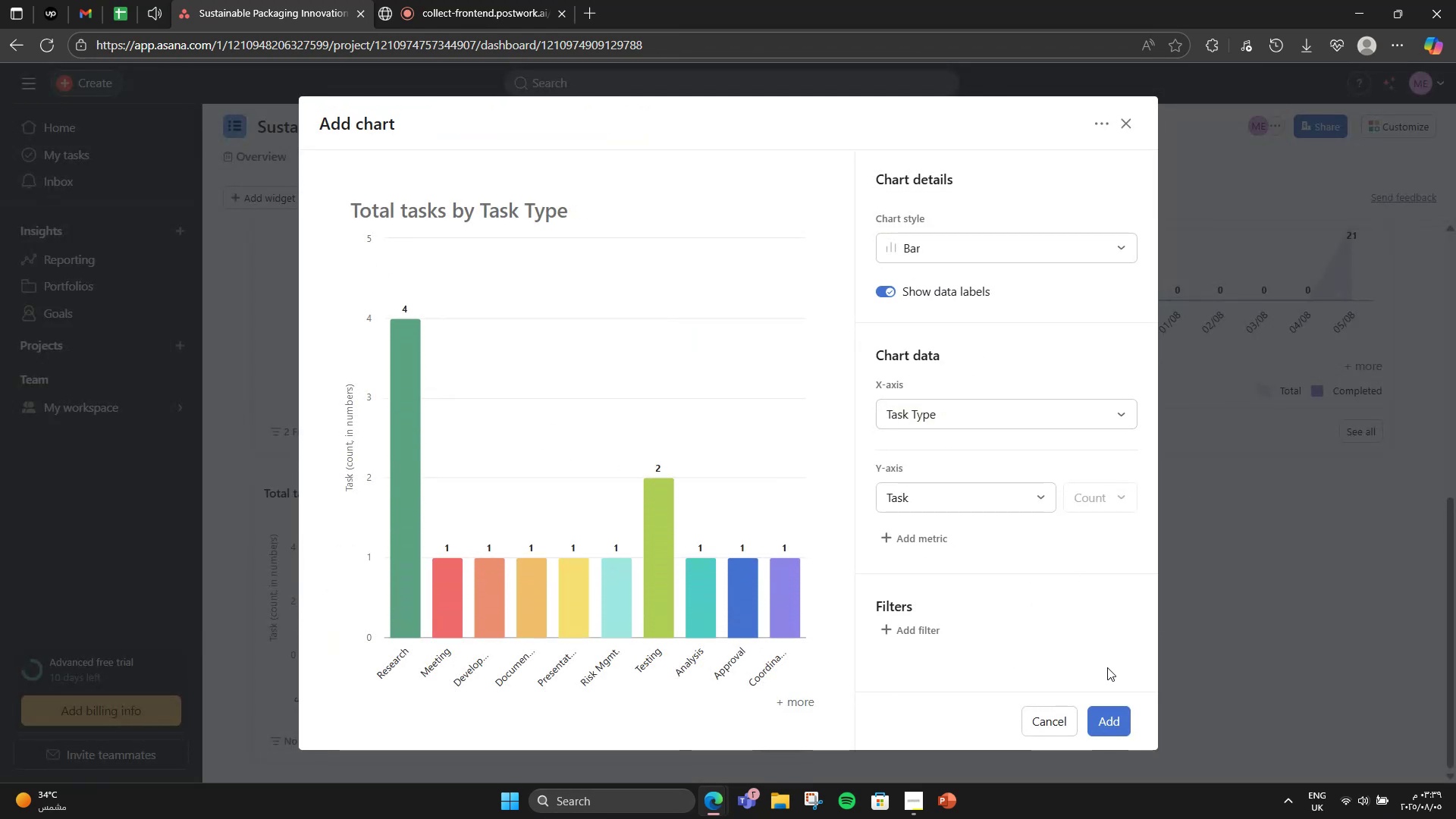 
left_click([1125, 720])
 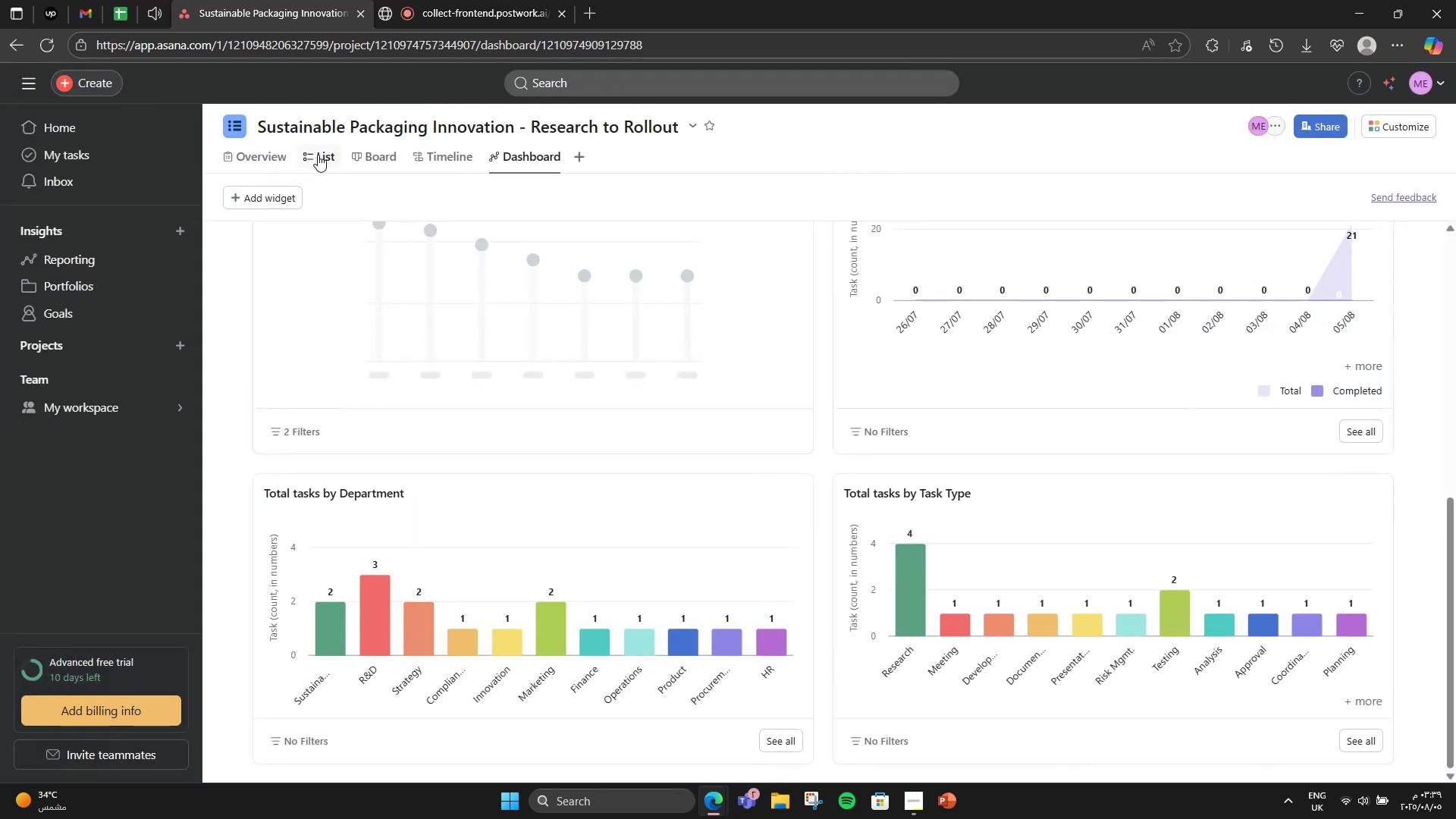 
left_click([275, 190])
 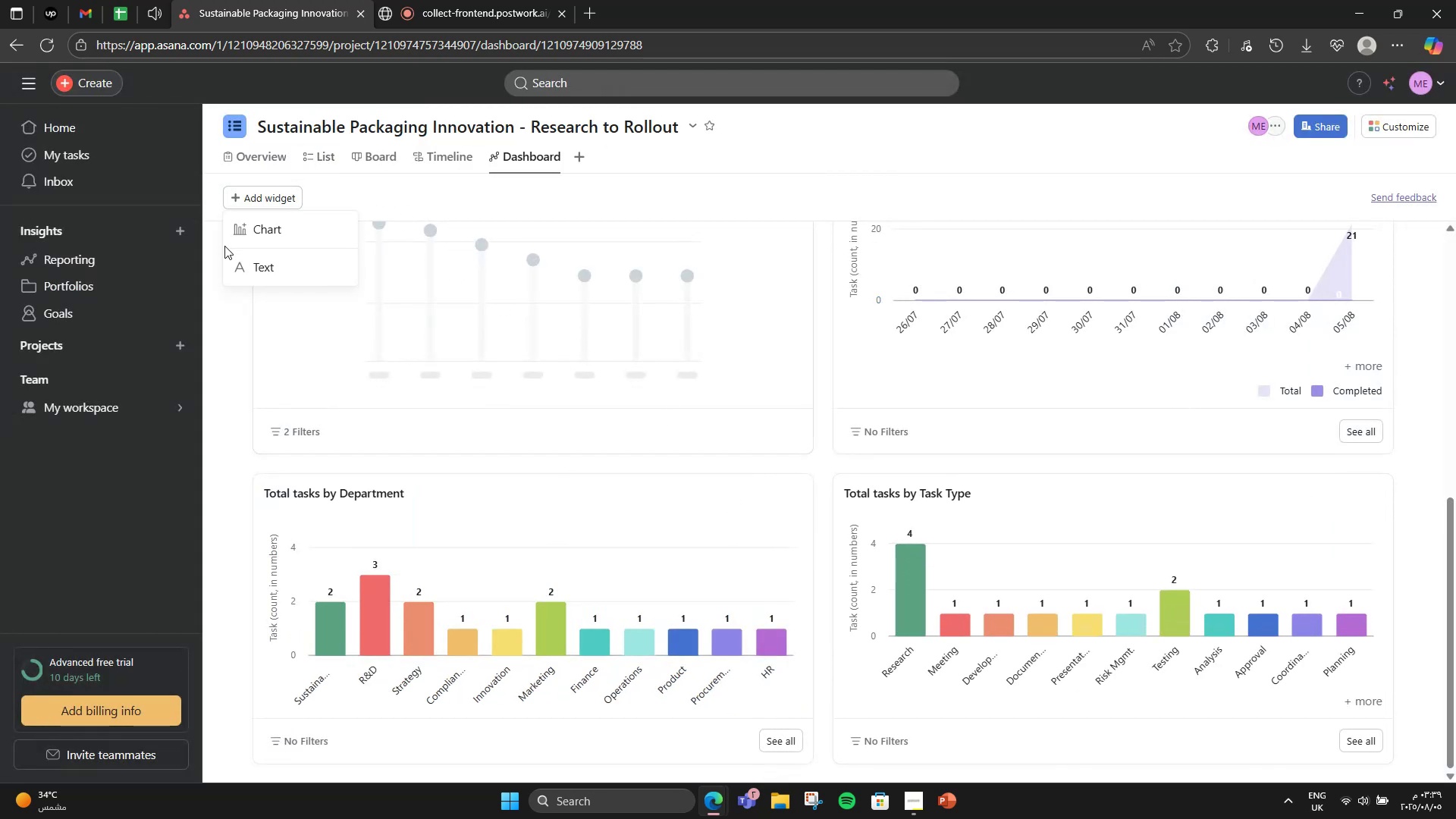 
left_click([254, 232])
 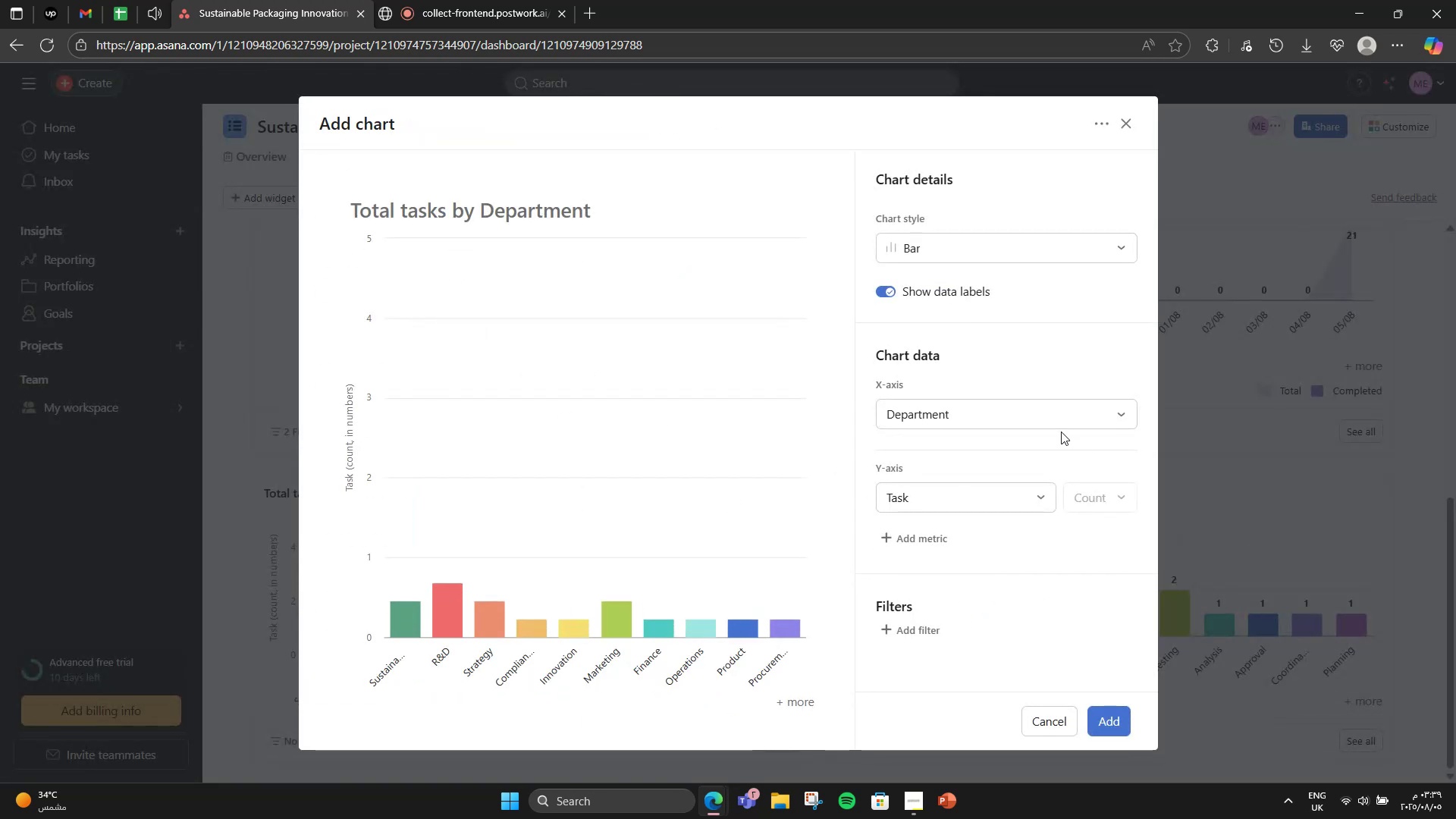 
left_click([1012, 411])
 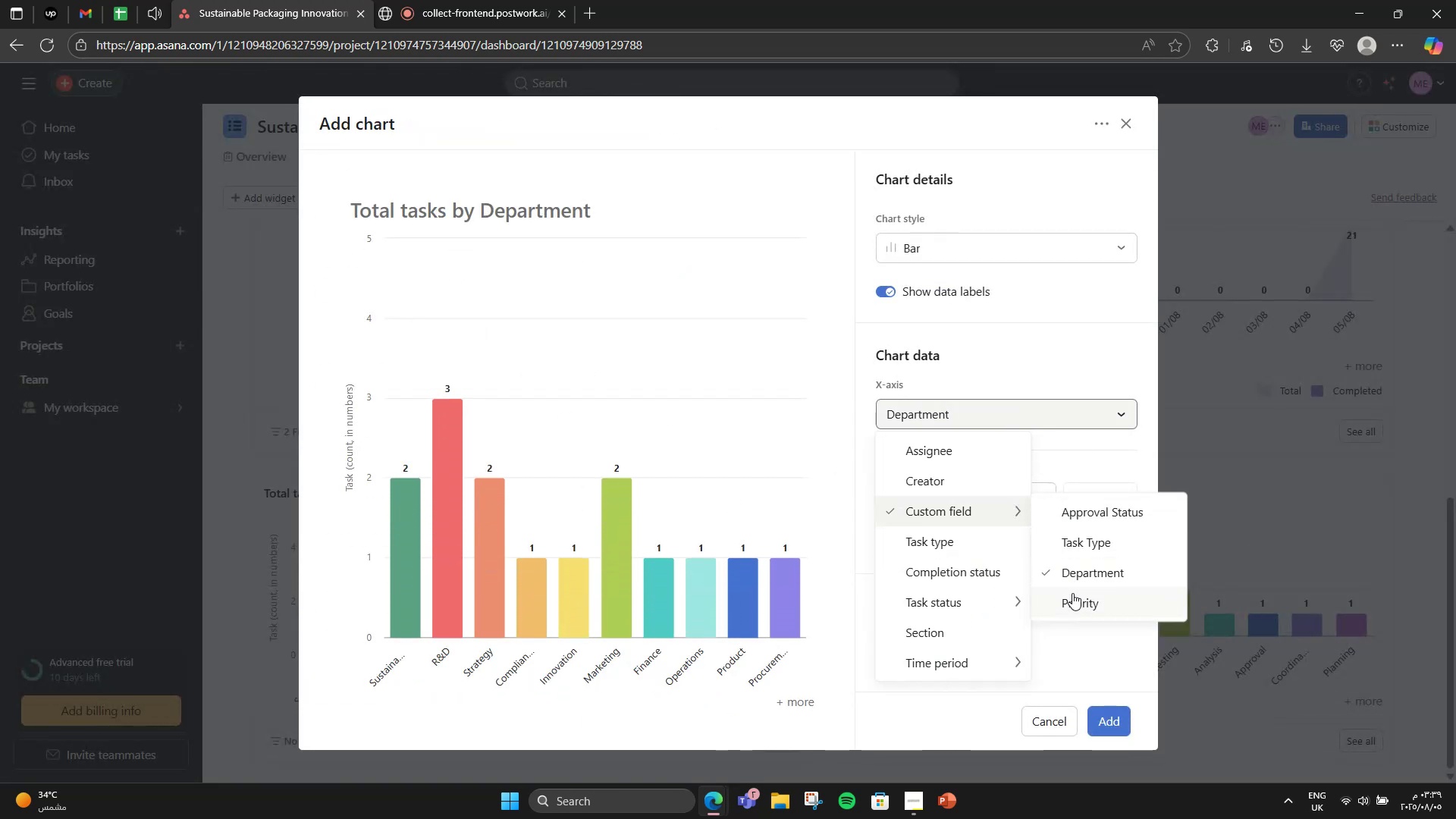 
left_click([1073, 593])
 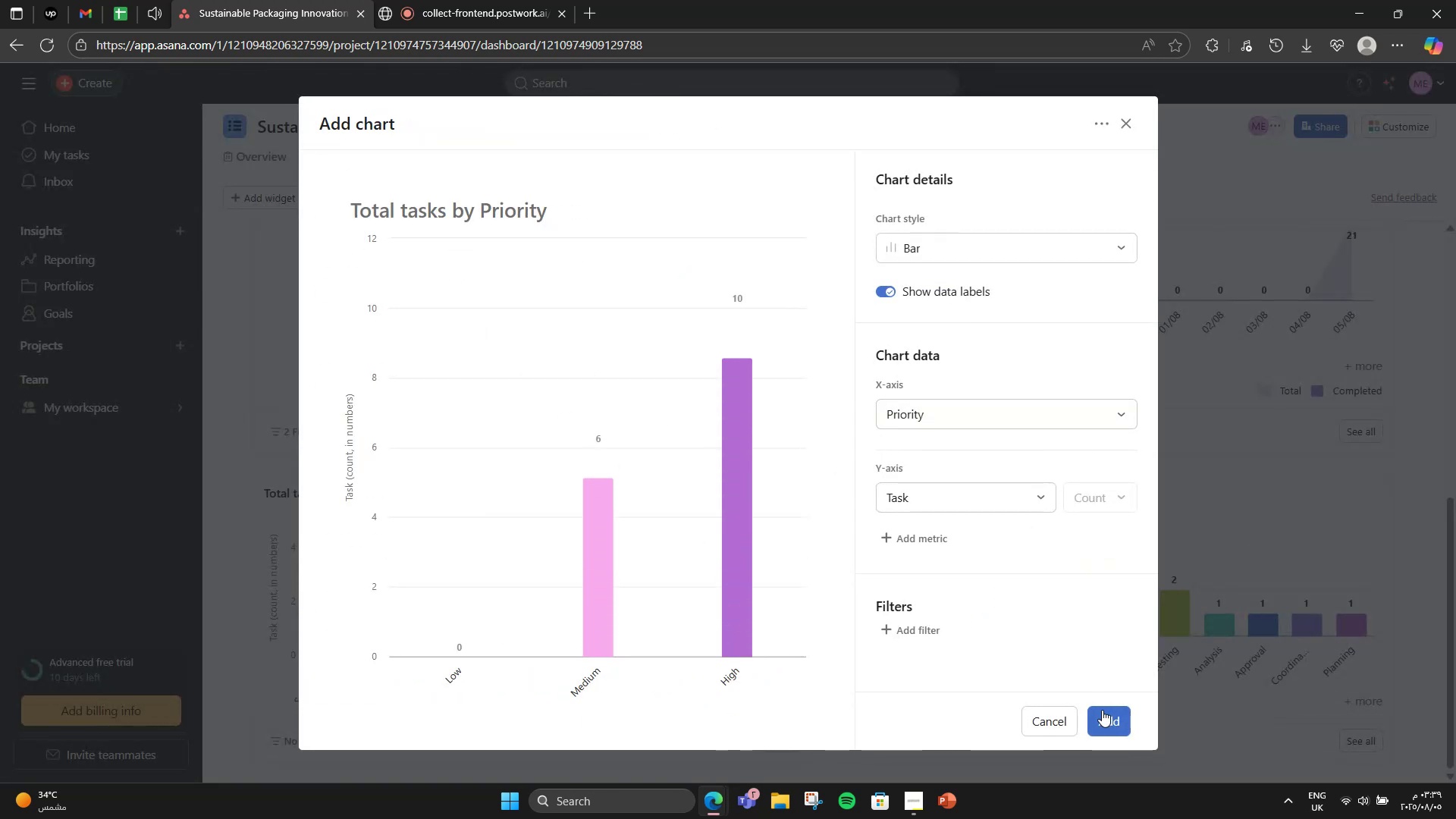 
left_click([1102, 710])
 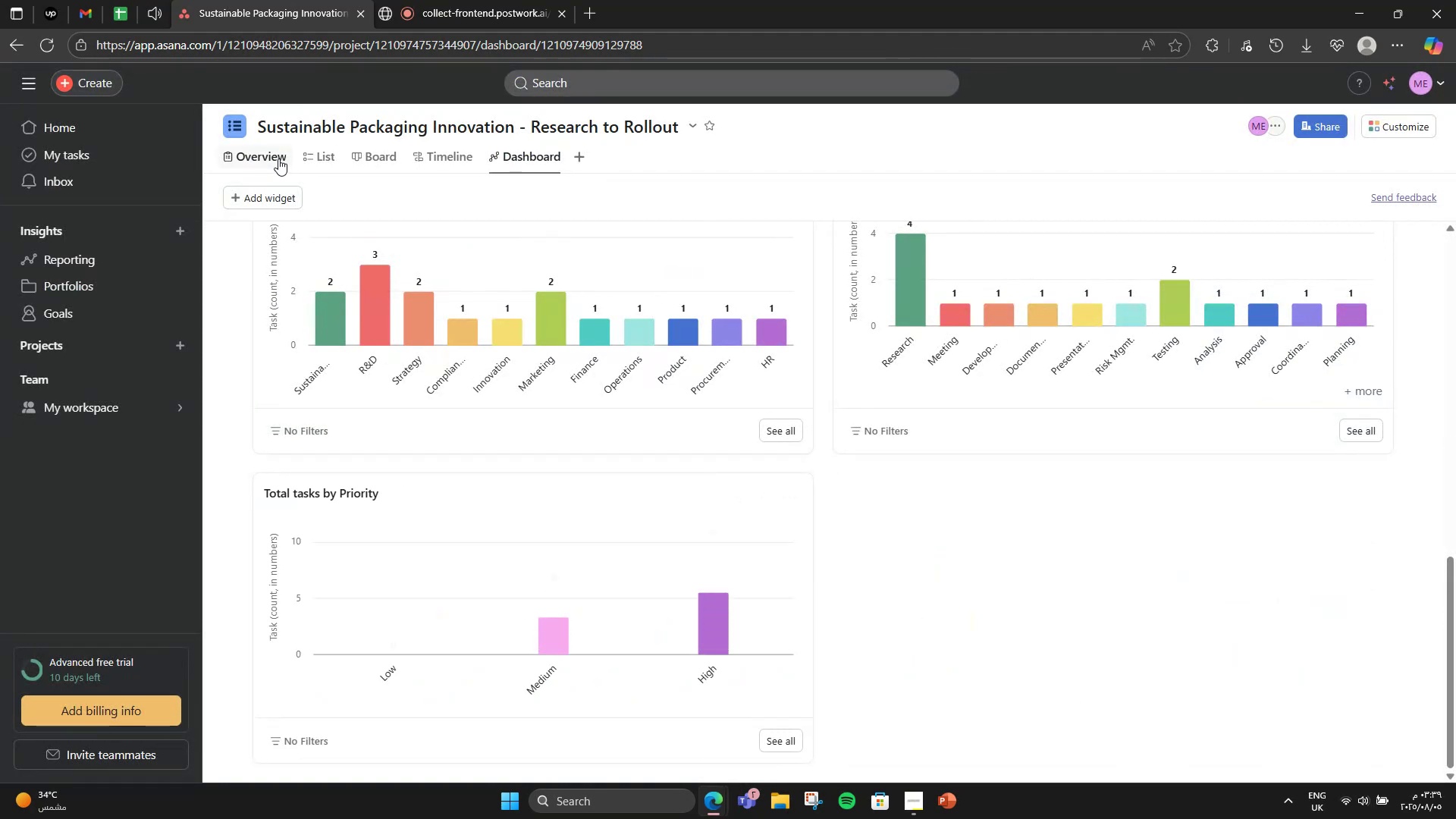 
left_click([276, 190])
 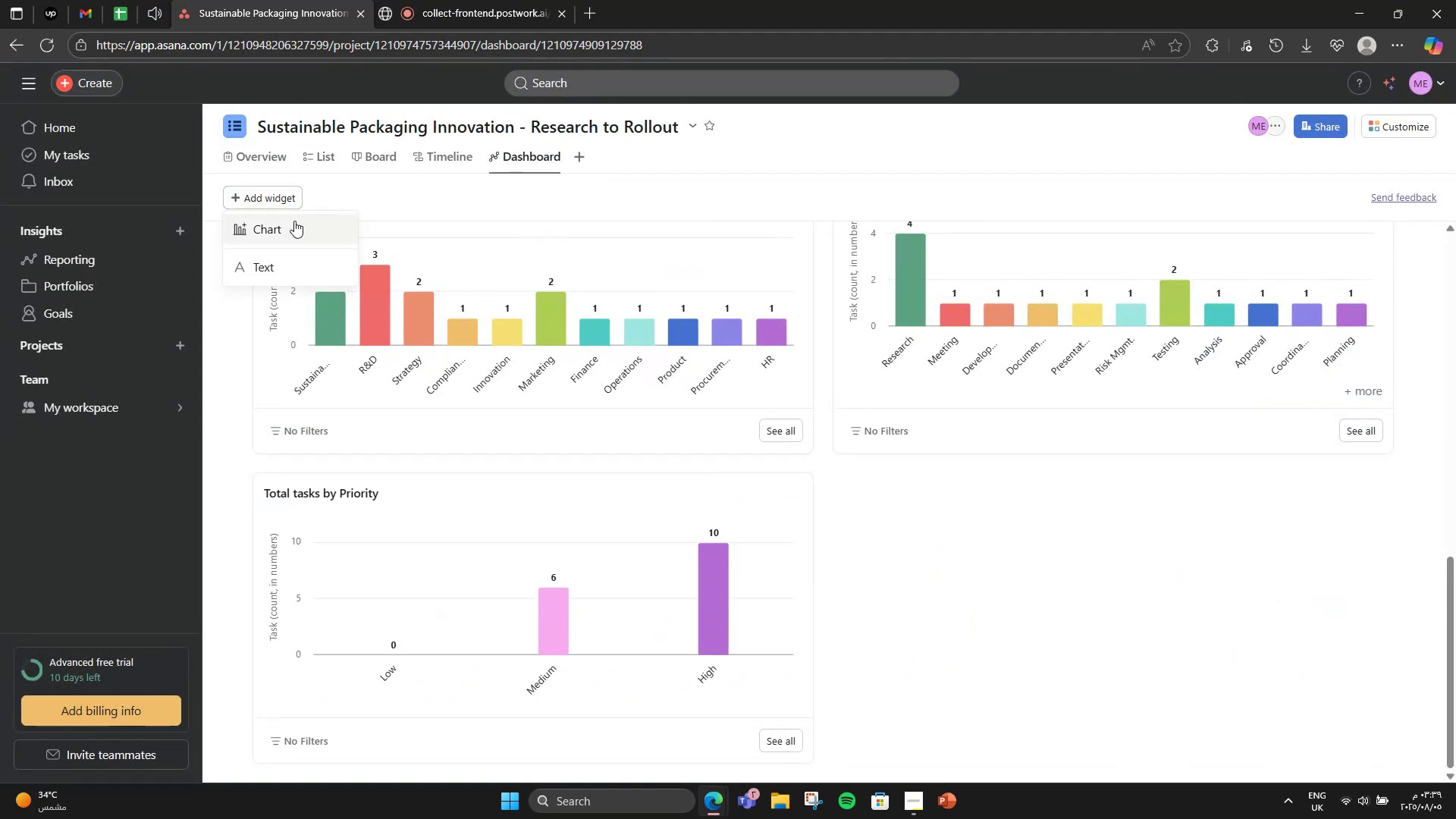 
left_click([294, 221])
 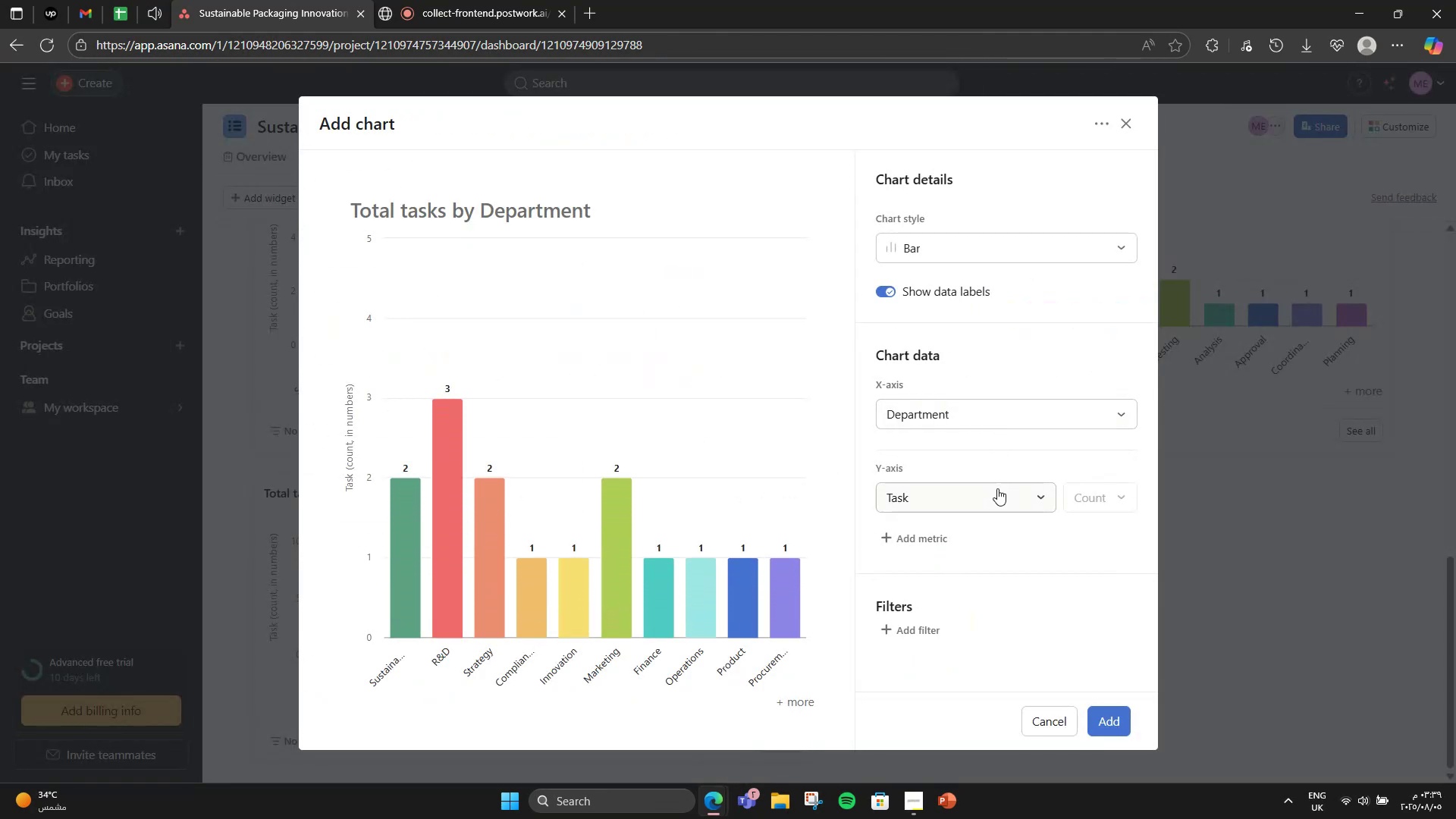 
wait(6.09)
 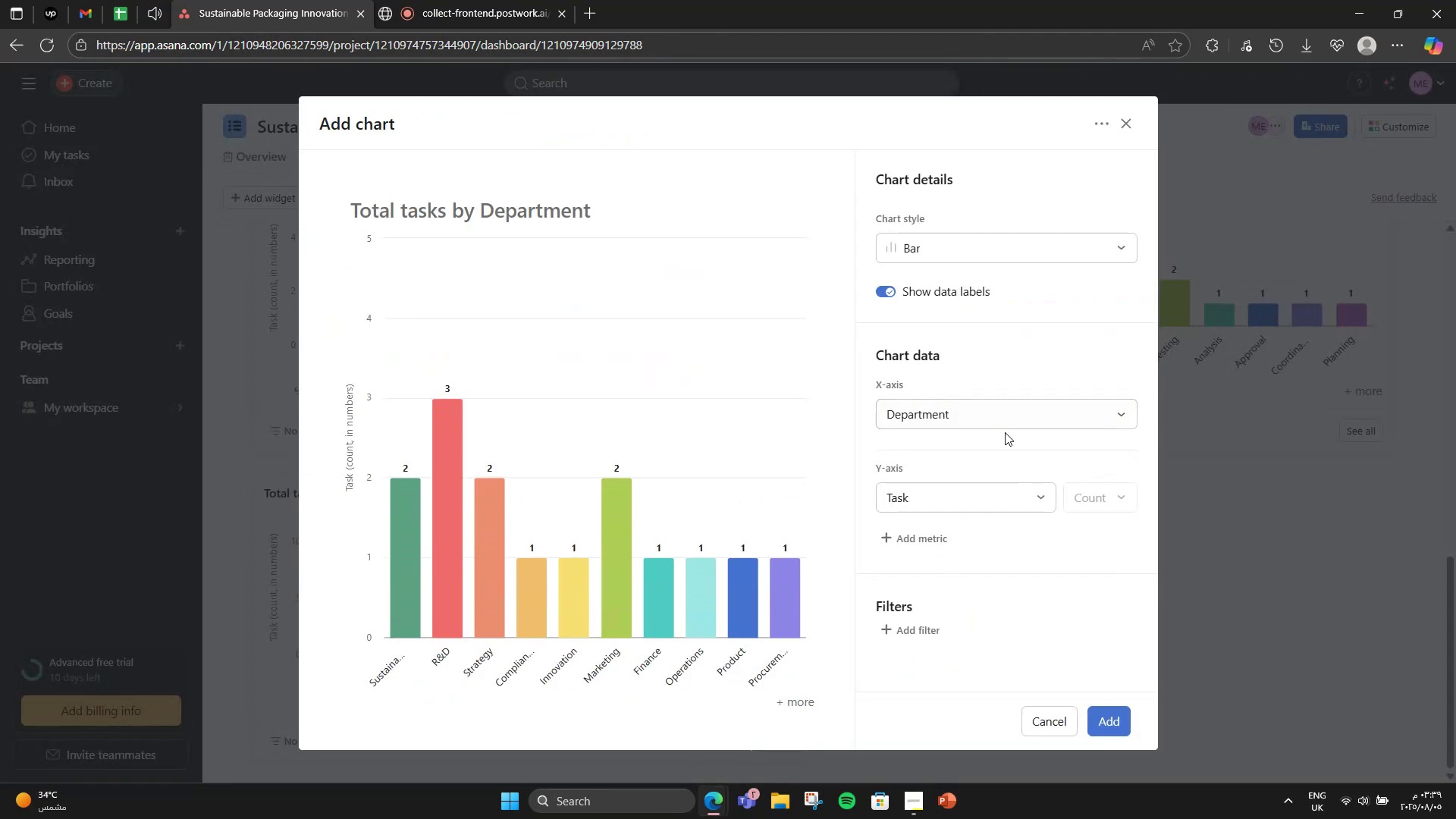 
double_click([995, 410])
 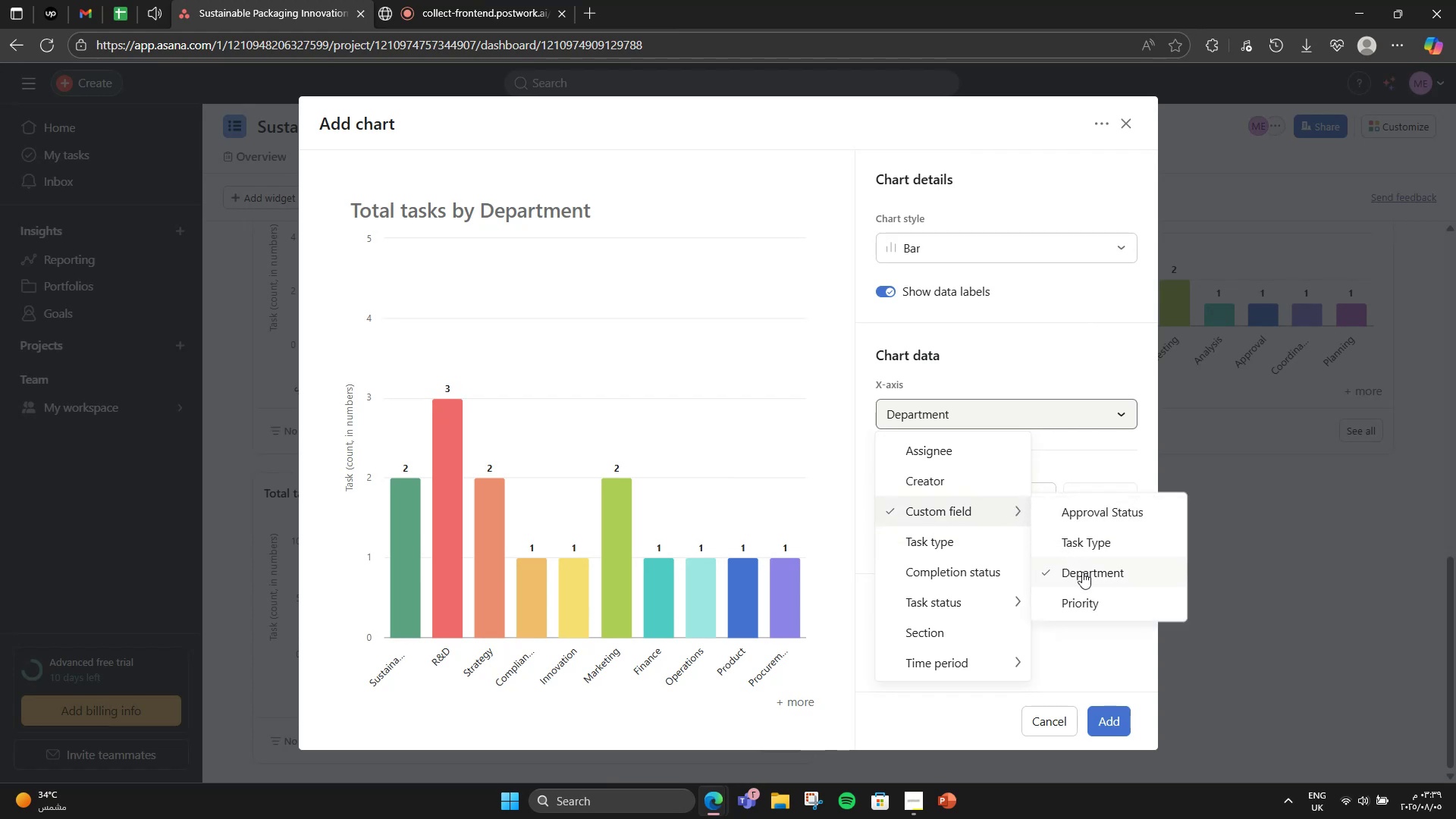 
left_click([1096, 524])
 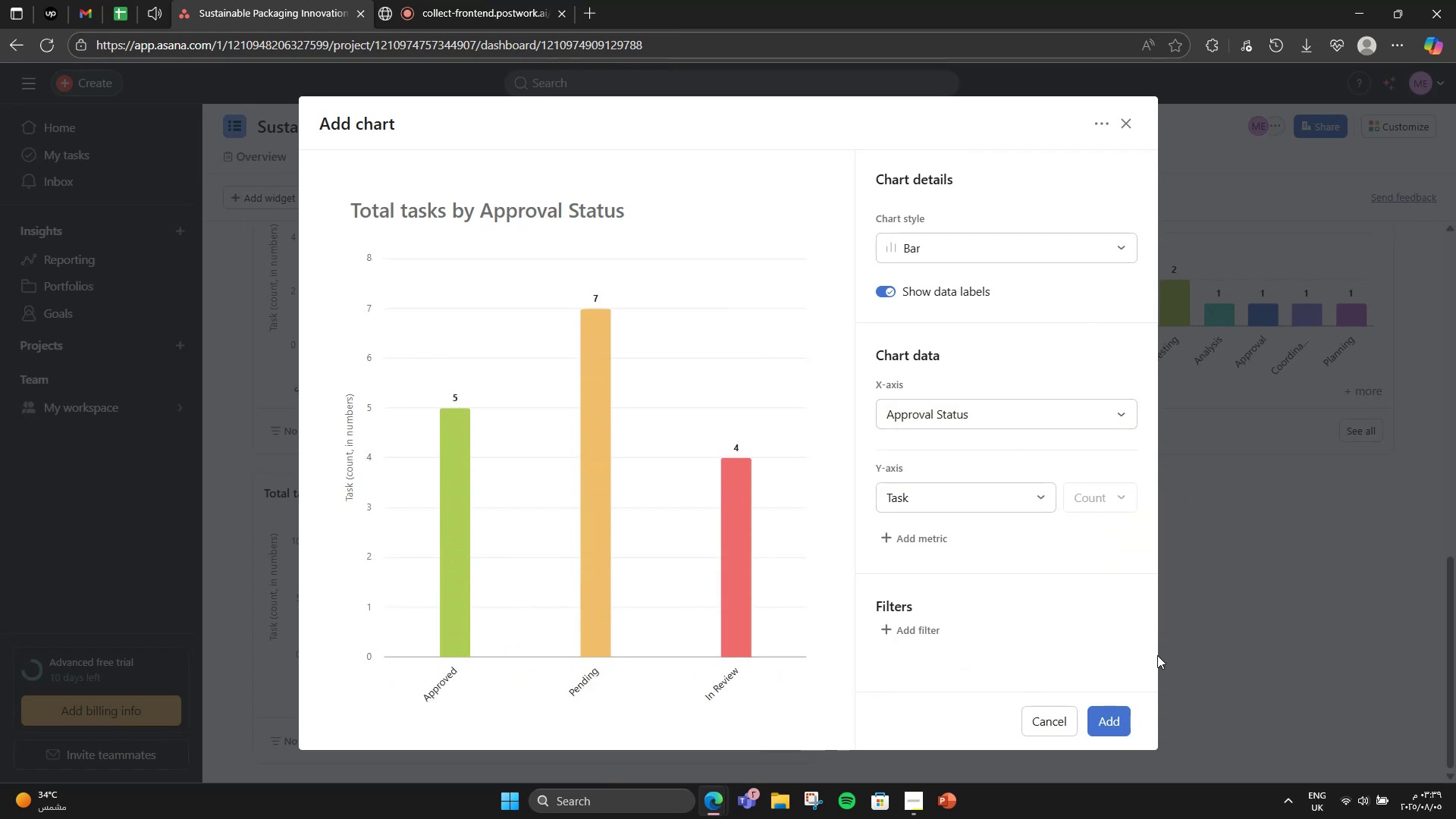 
left_click([1109, 727])
 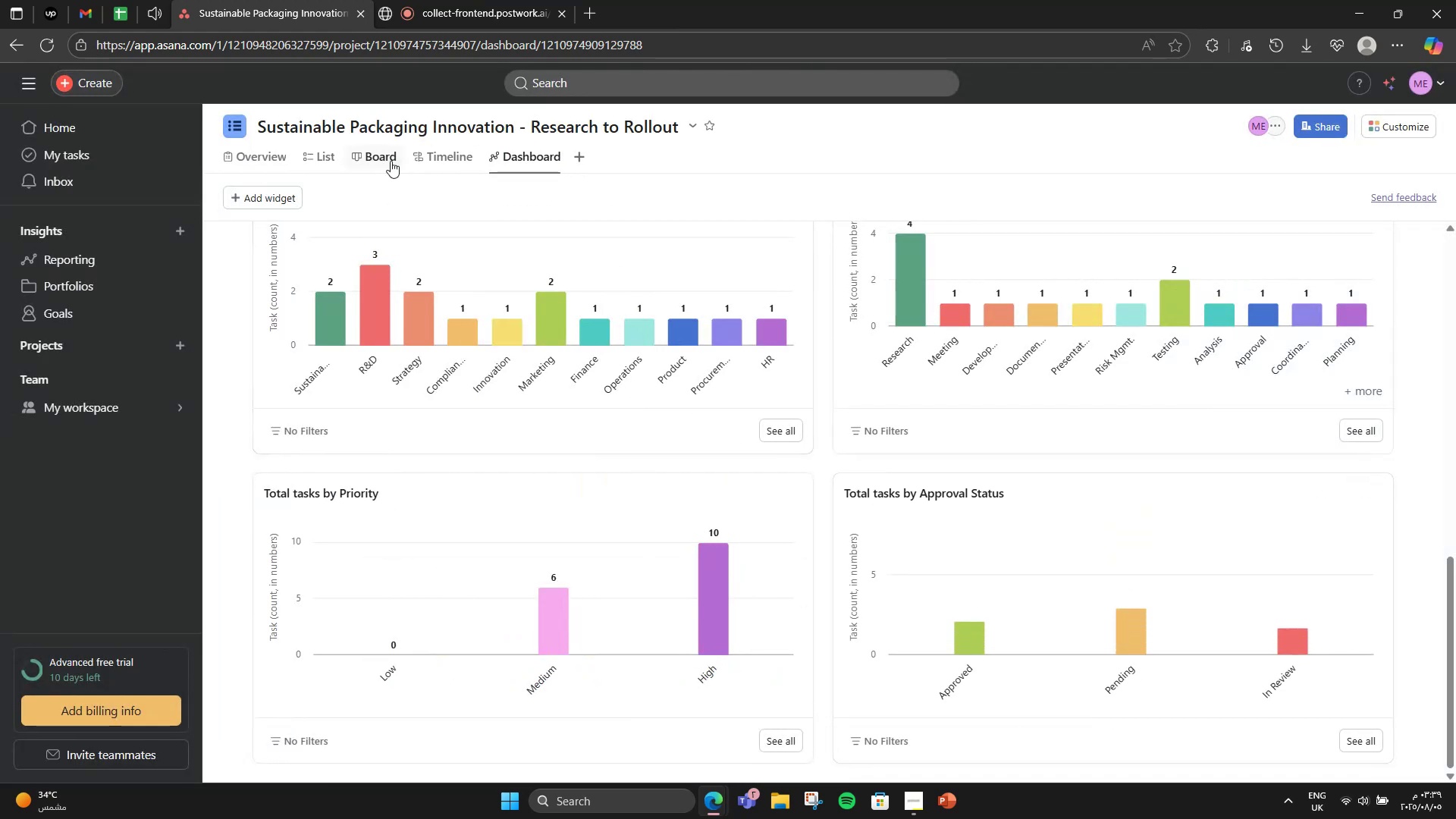 
left_click([280, 188])
 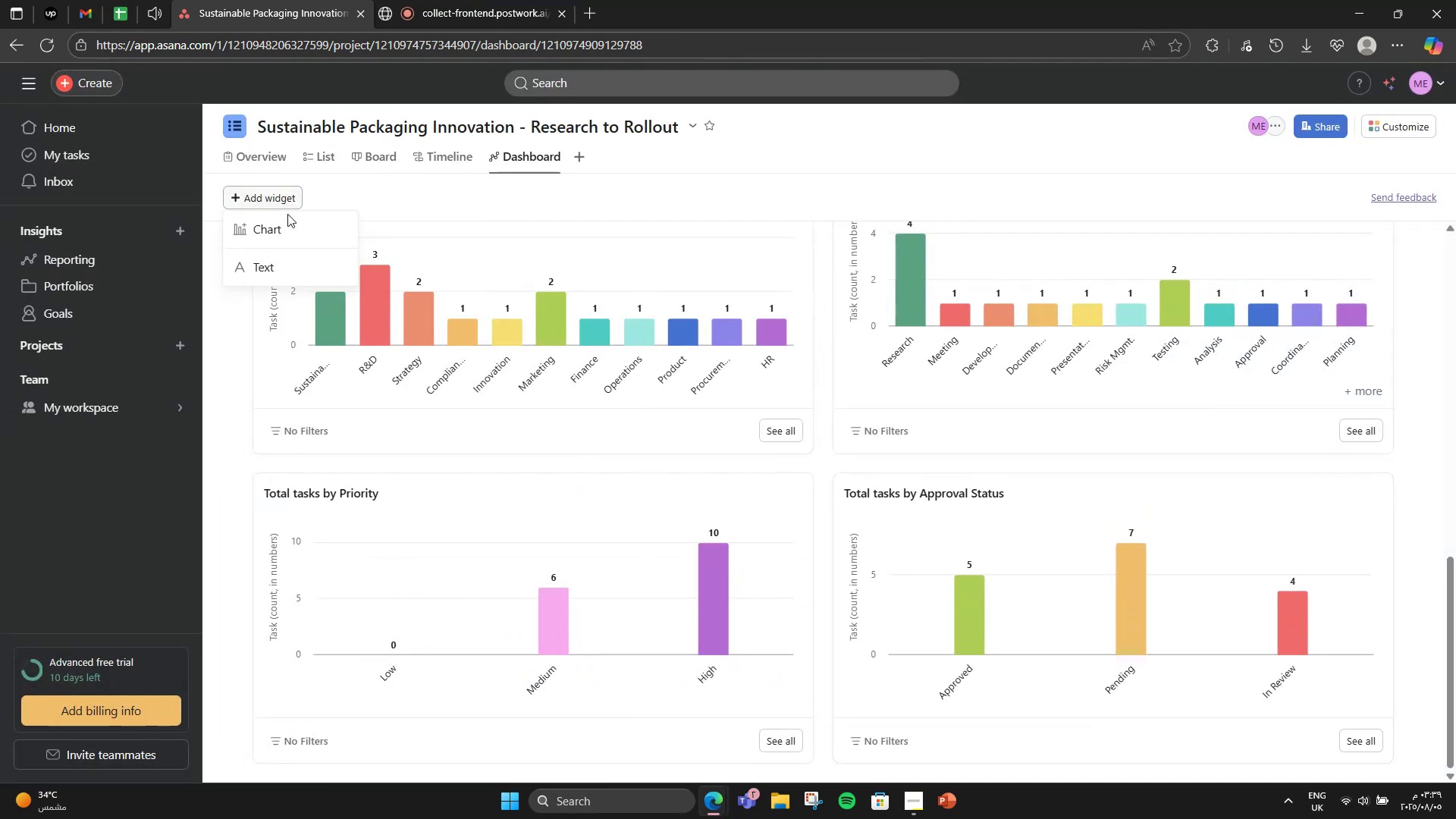 
left_click([287, 216])
 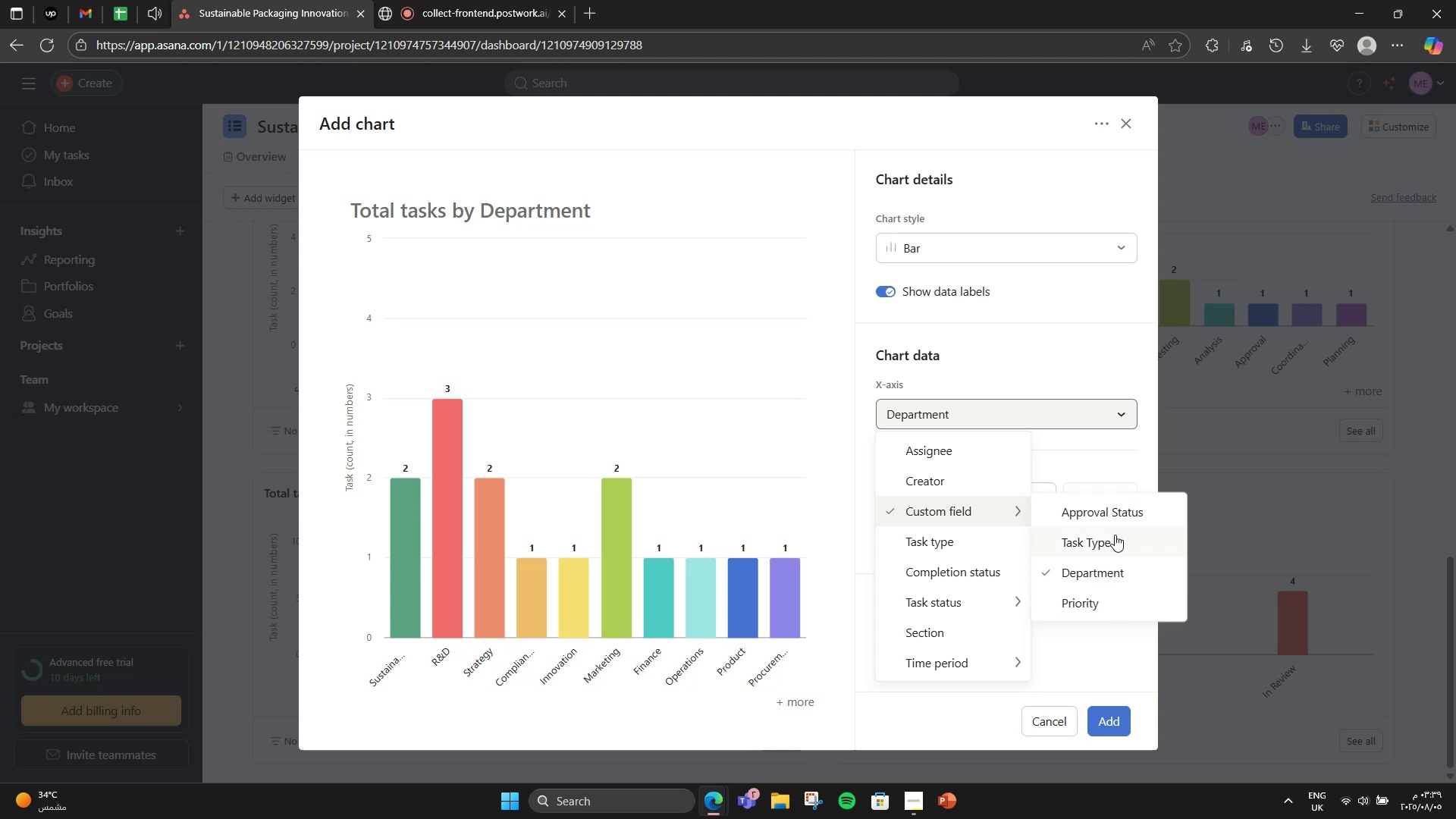 
wait(5.12)
 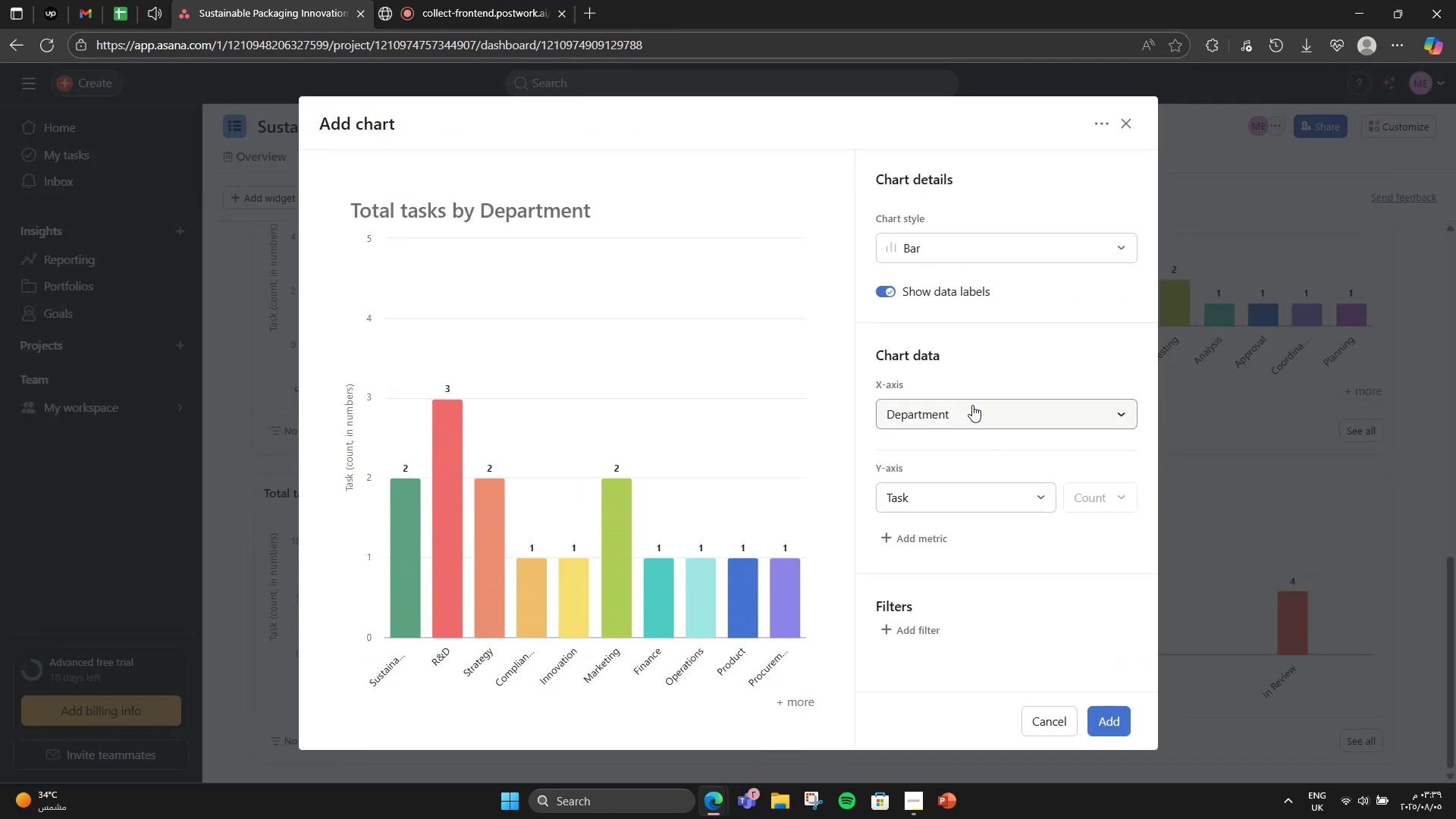 
double_click([1055, 721])
 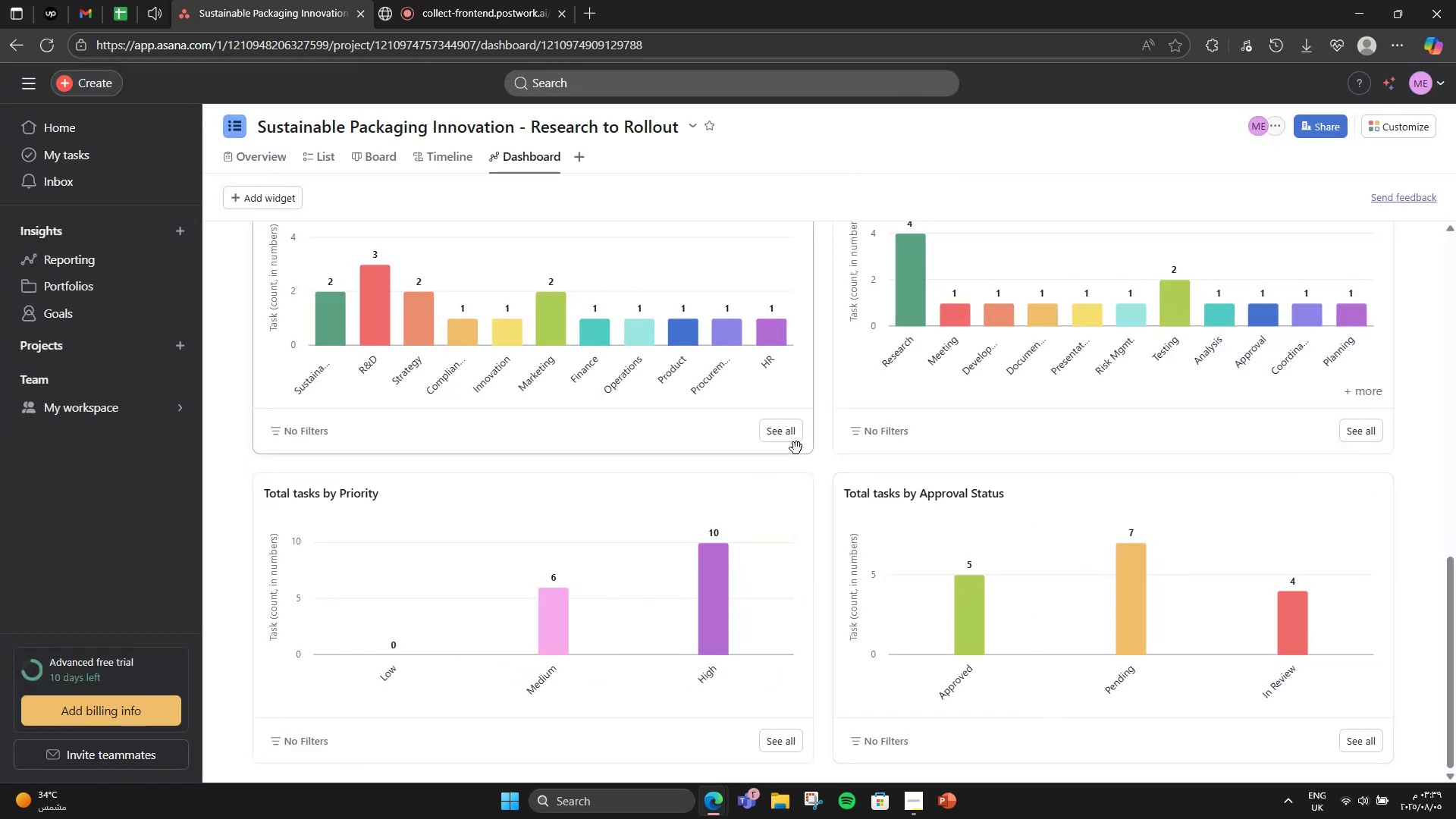 
scroll: coordinate [821, 513], scroll_direction: up, amount: 7.0
 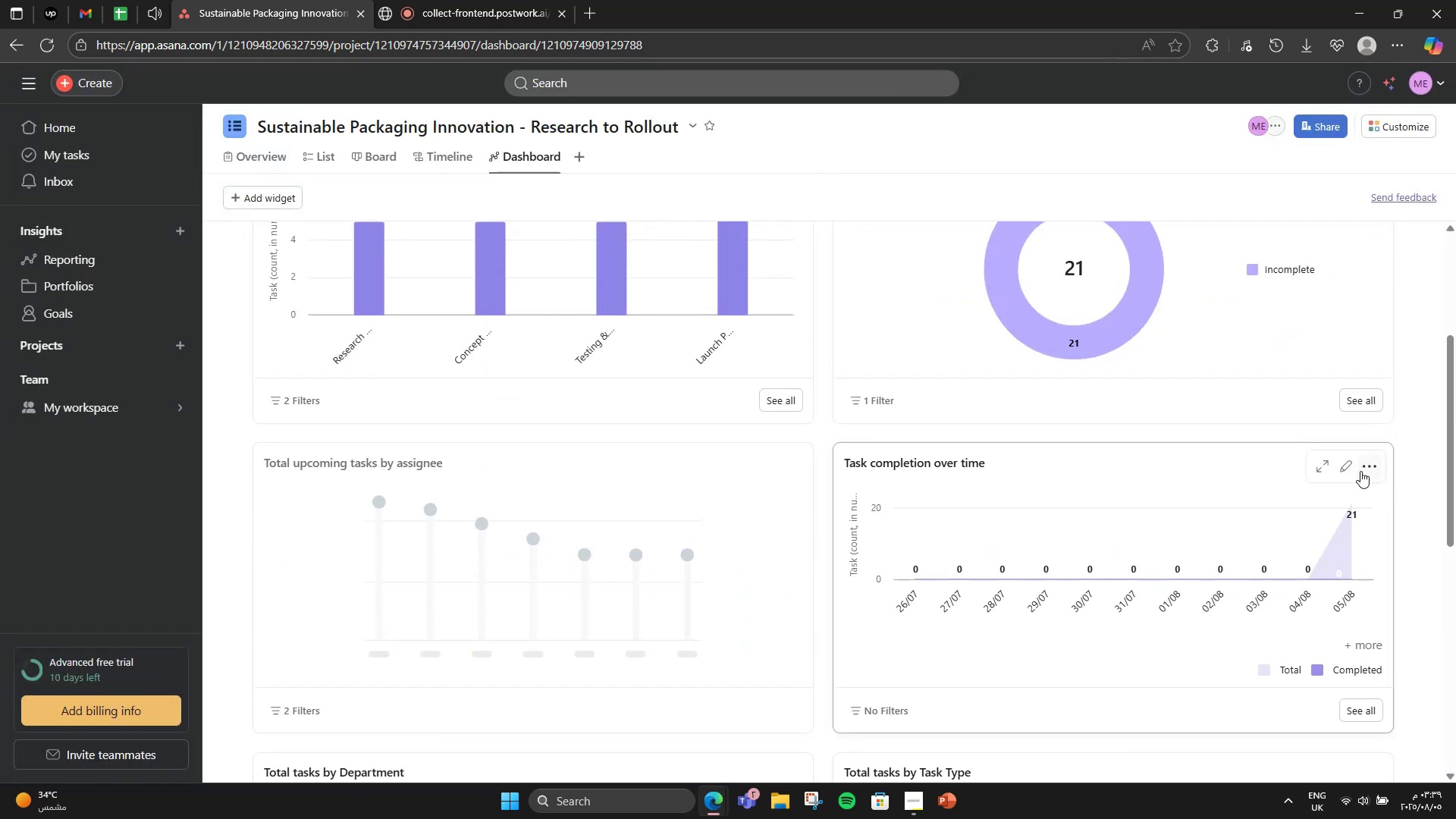 
left_click([1352, 468])
 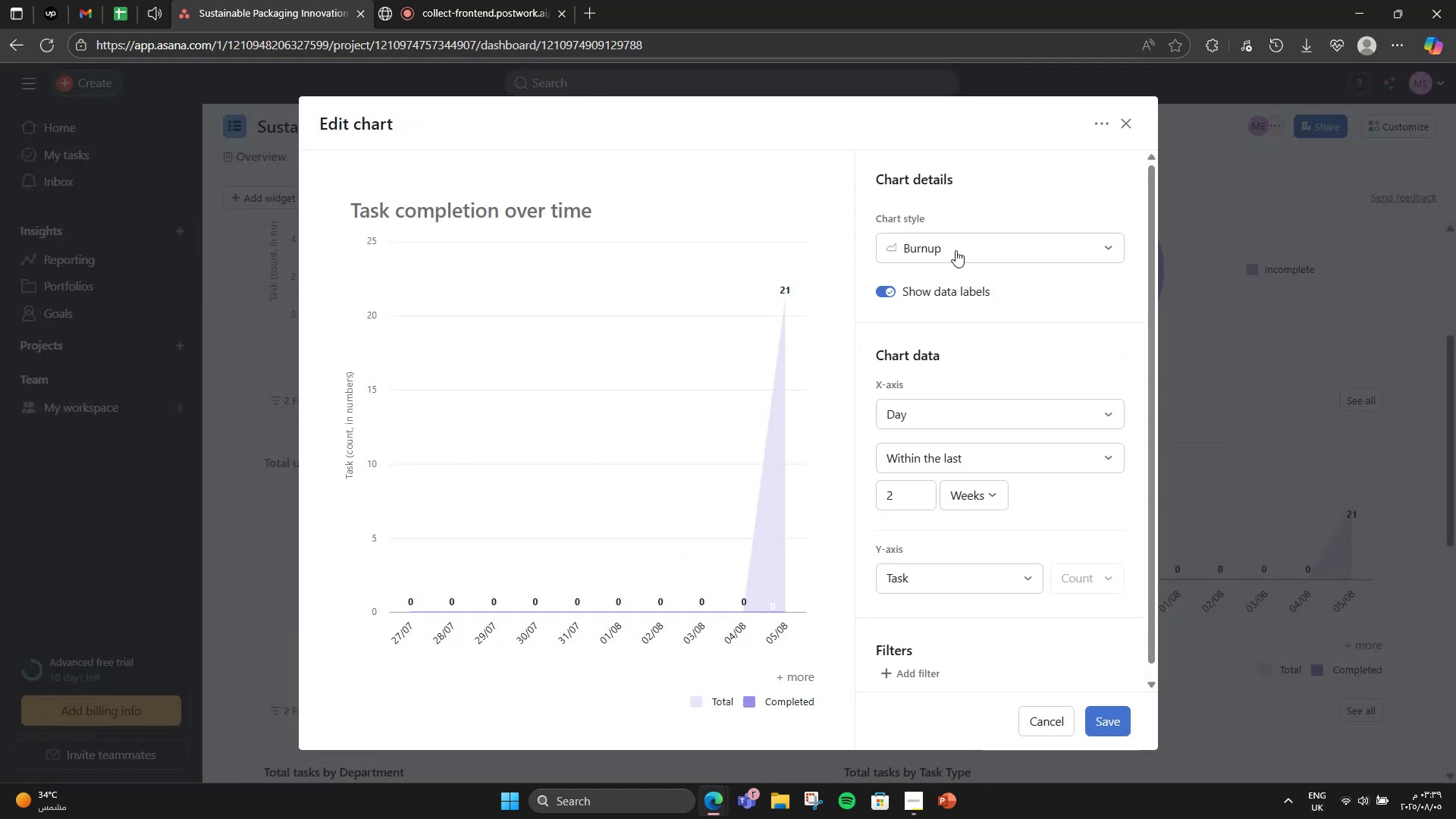 
left_click([959, 261])
 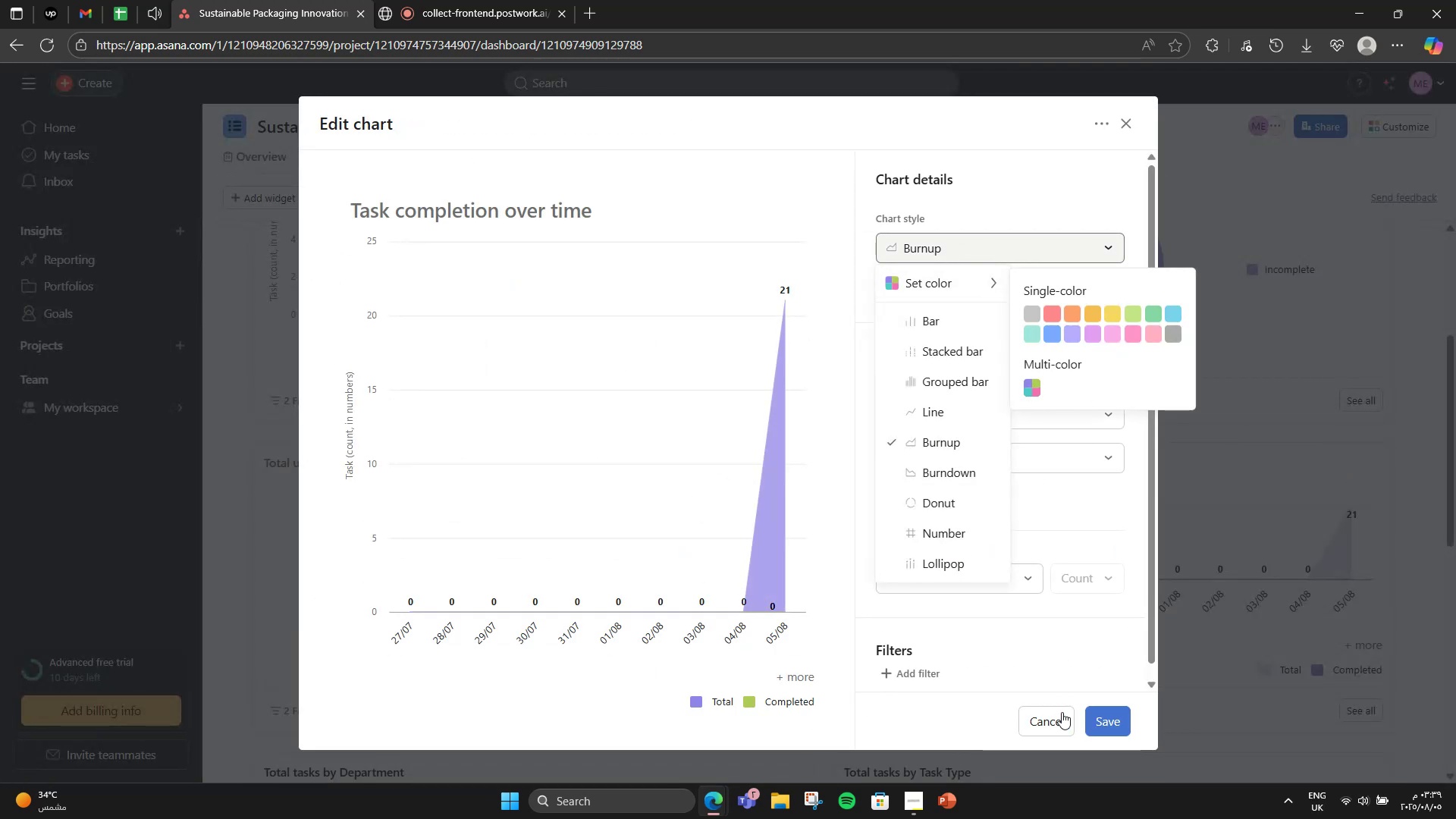 
left_click([1095, 716])
 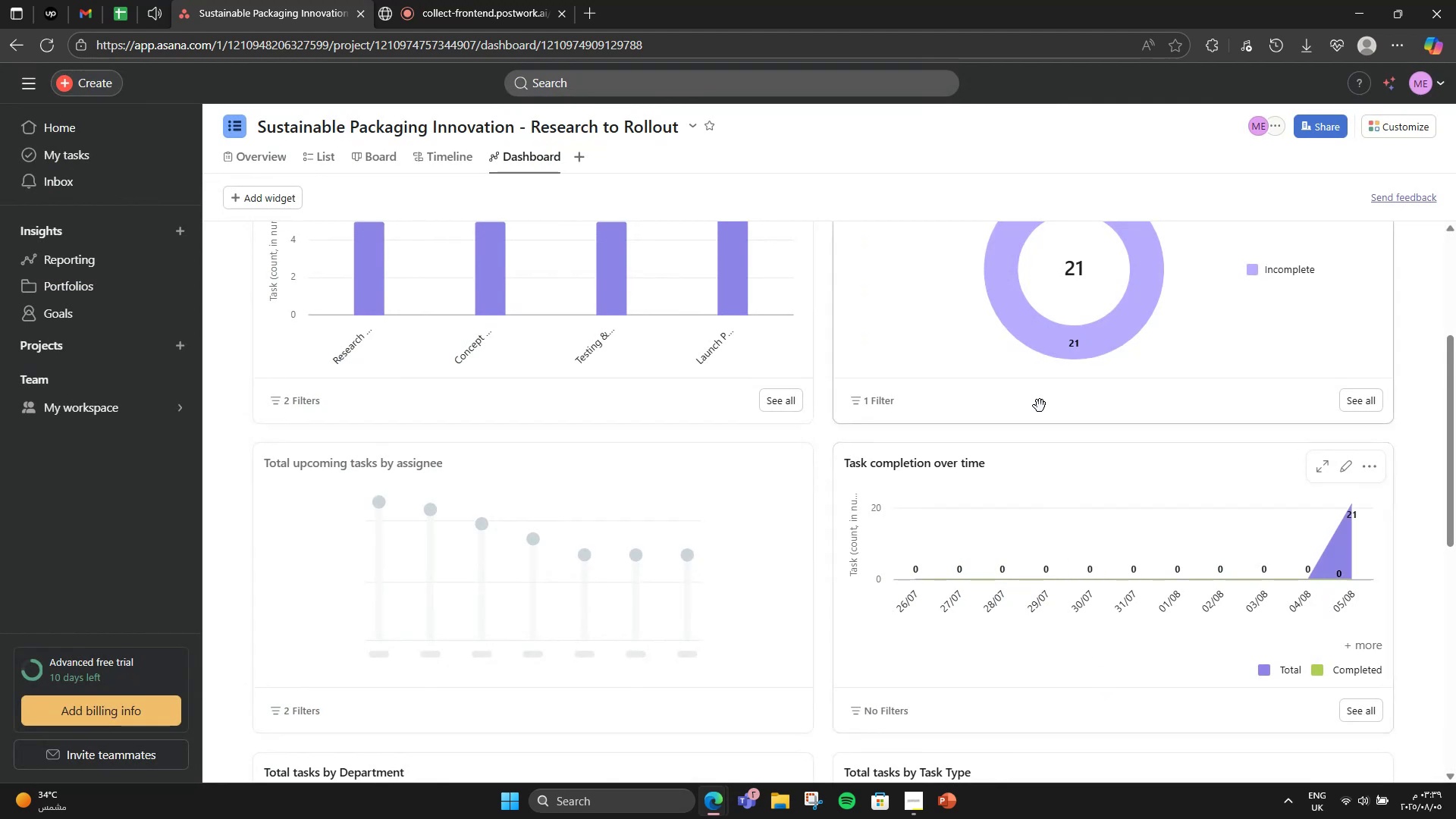 
scroll: coordinate [990, 479], scroll_direction: up, amount: 3.0
 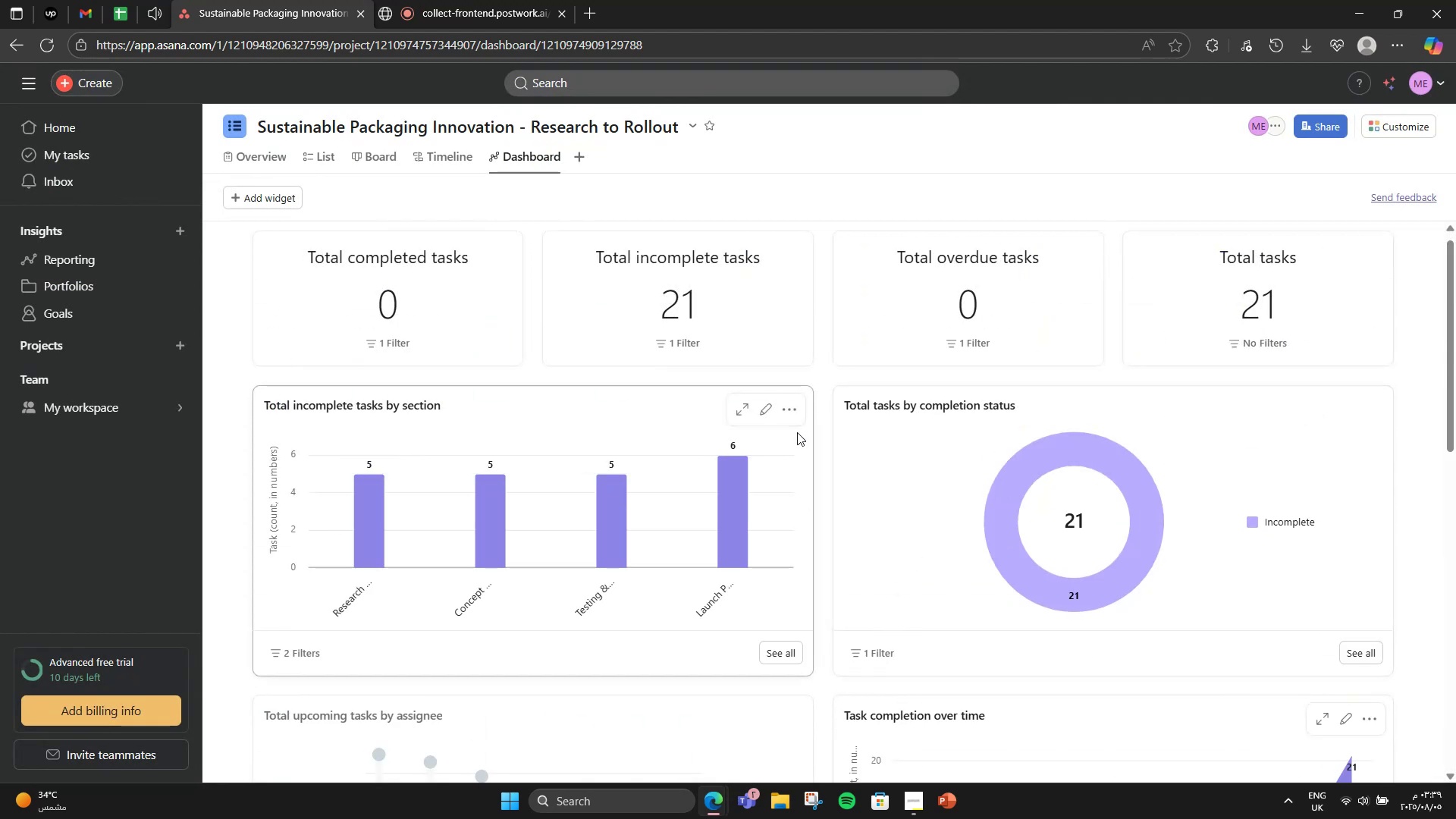 
left_click([763, 408])
 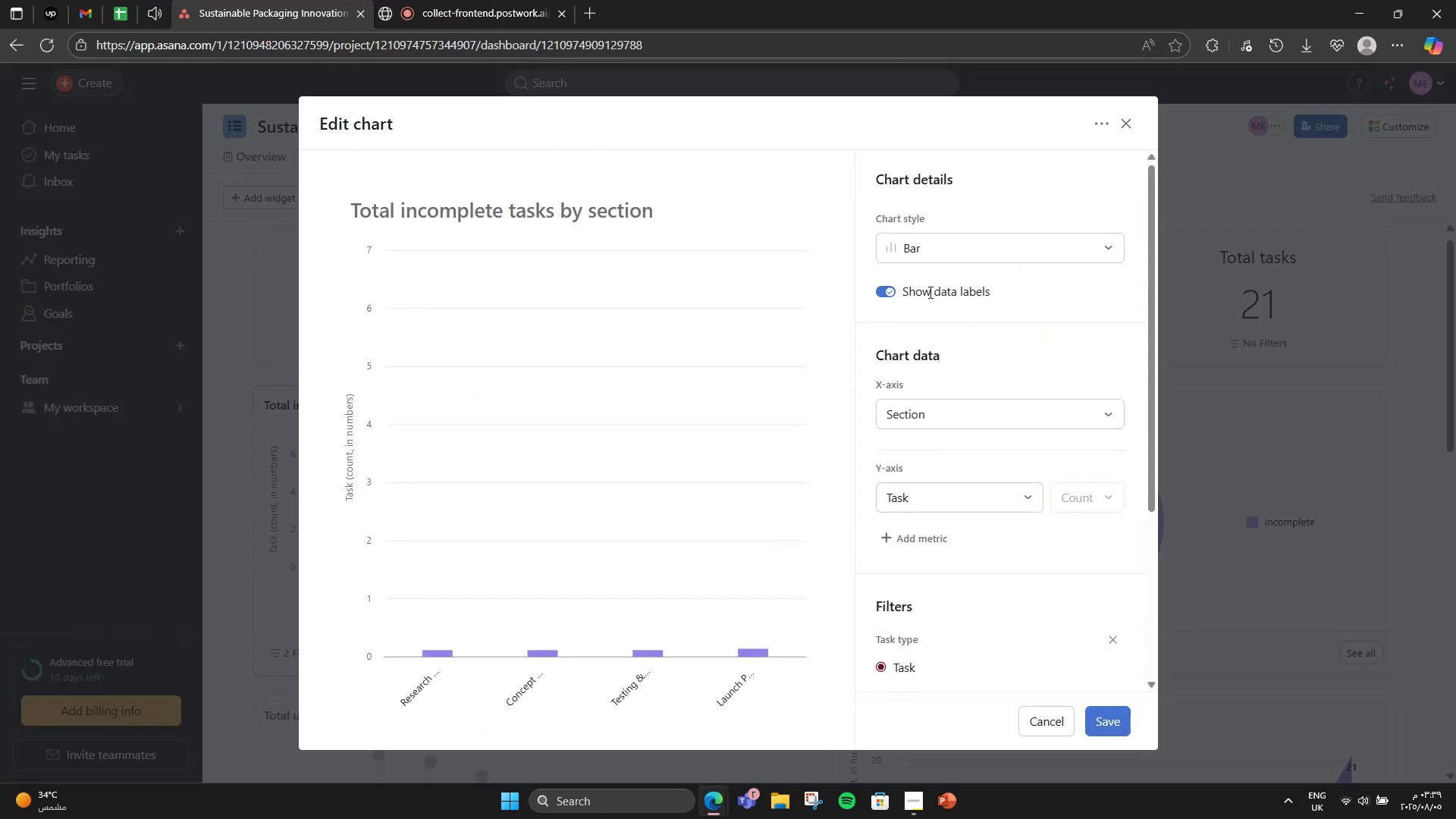 
left_click([944, 235])
 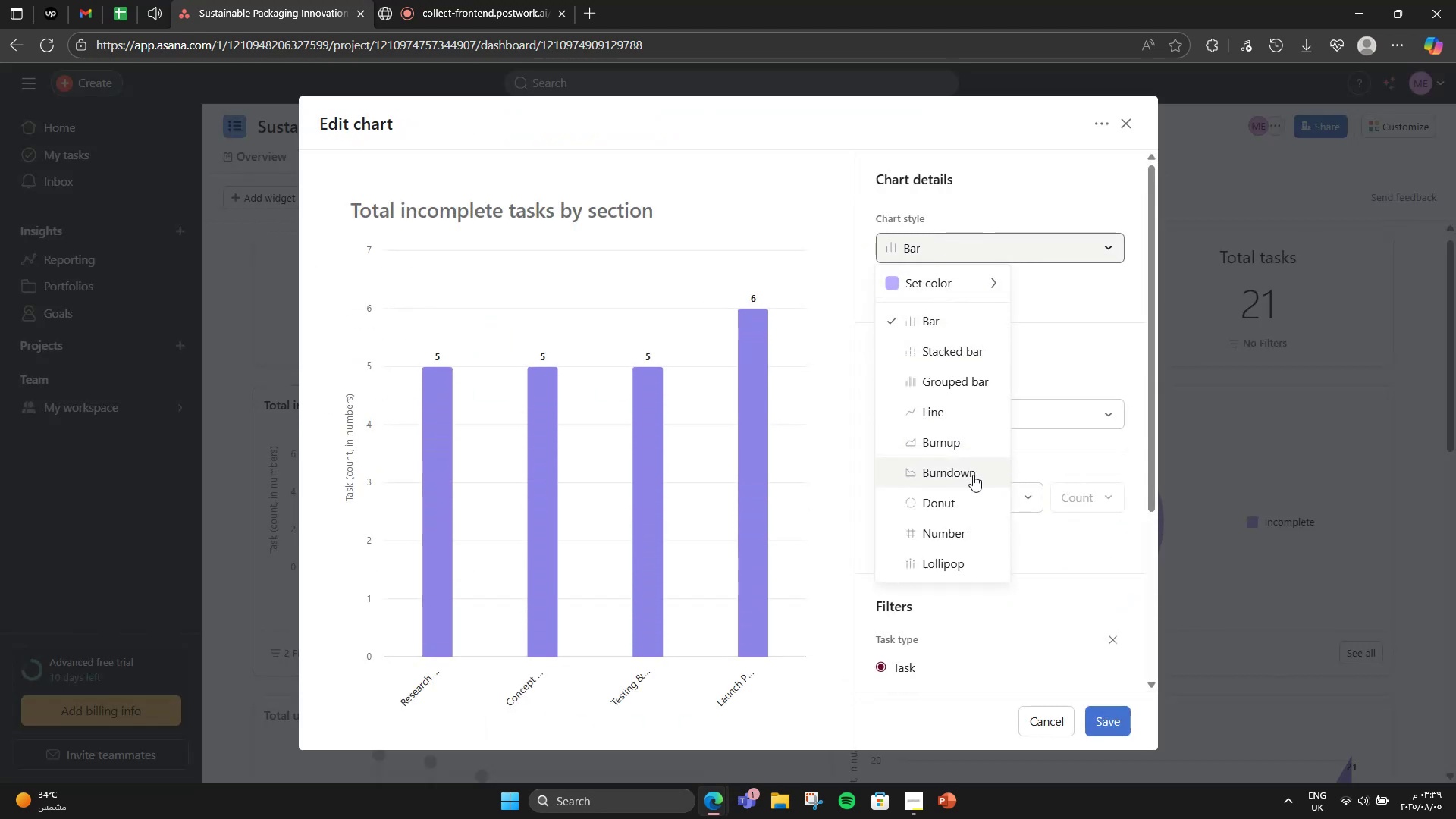 
left_click([974, 500])
 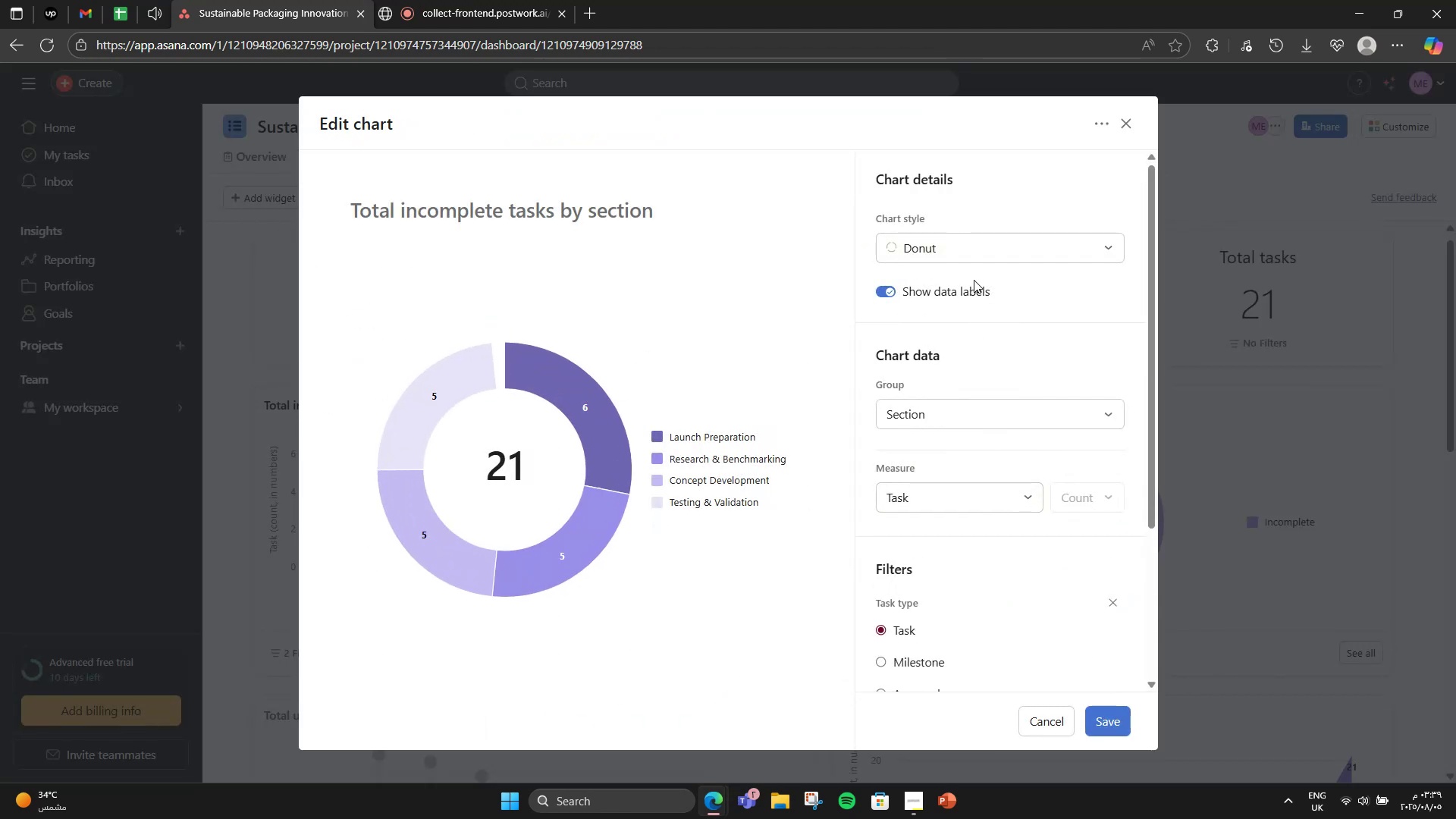 
left_click([986, 254])
 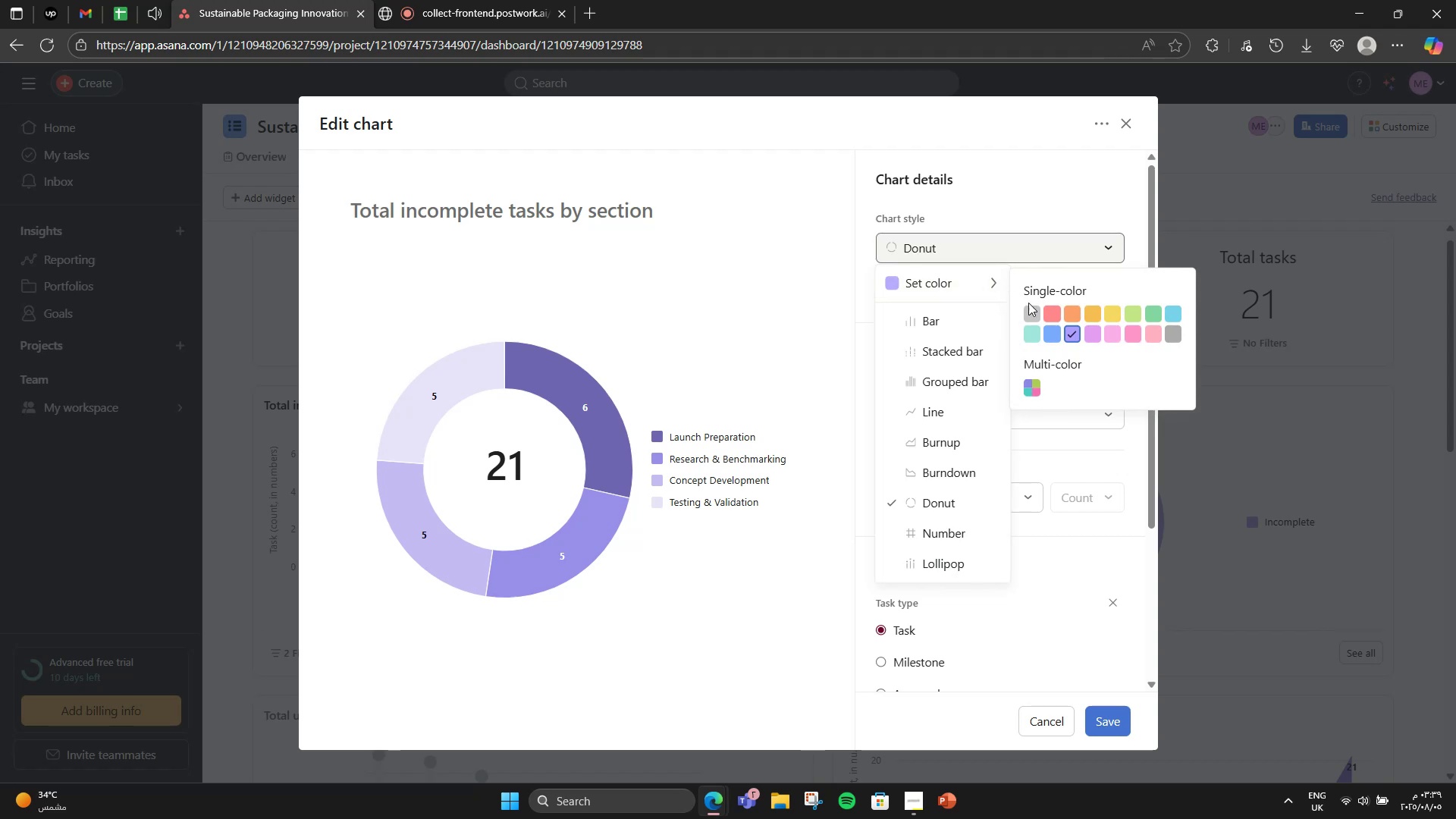 
left_click([1035, 391])
 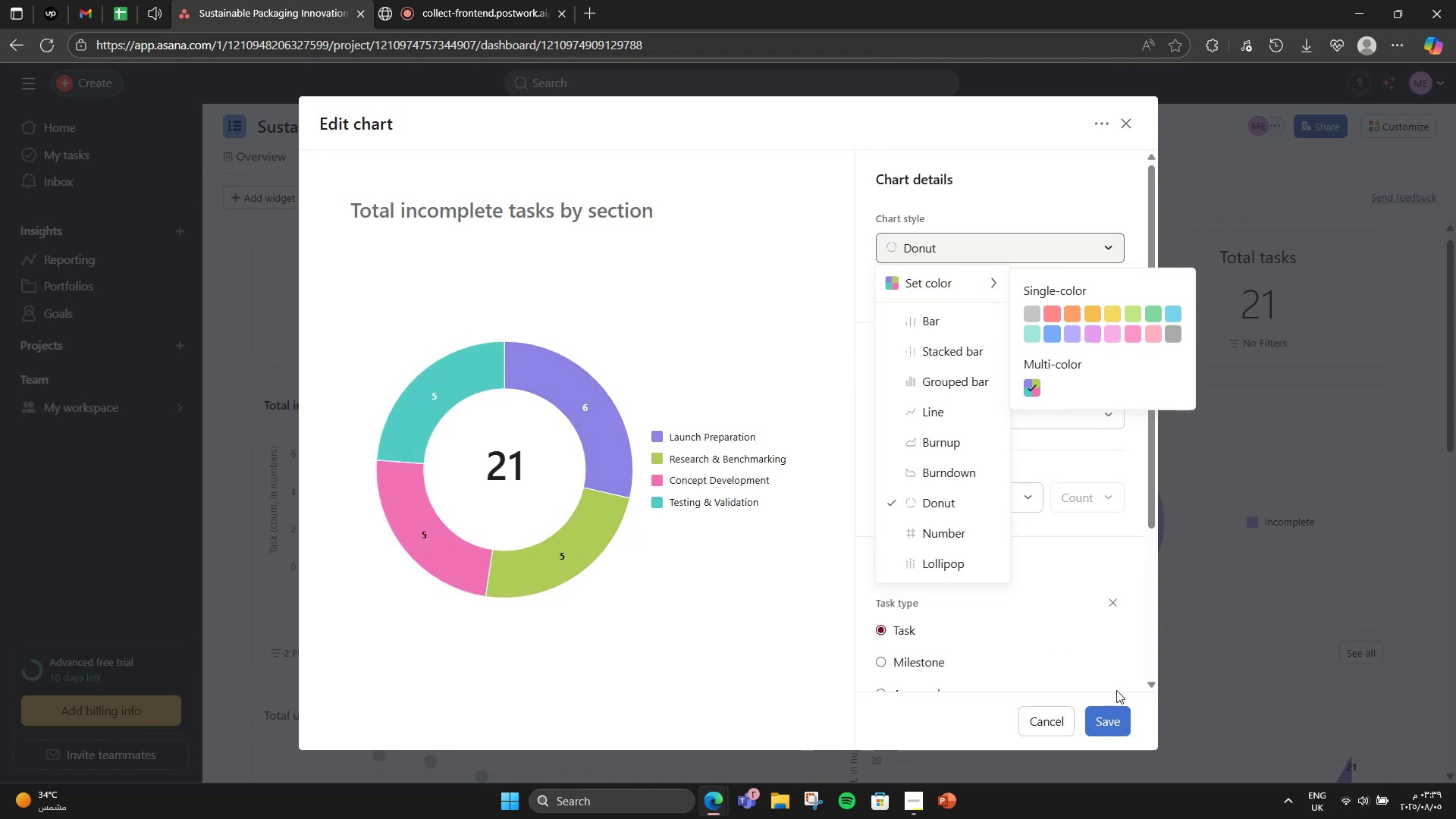 
left_click([1108, 716])
 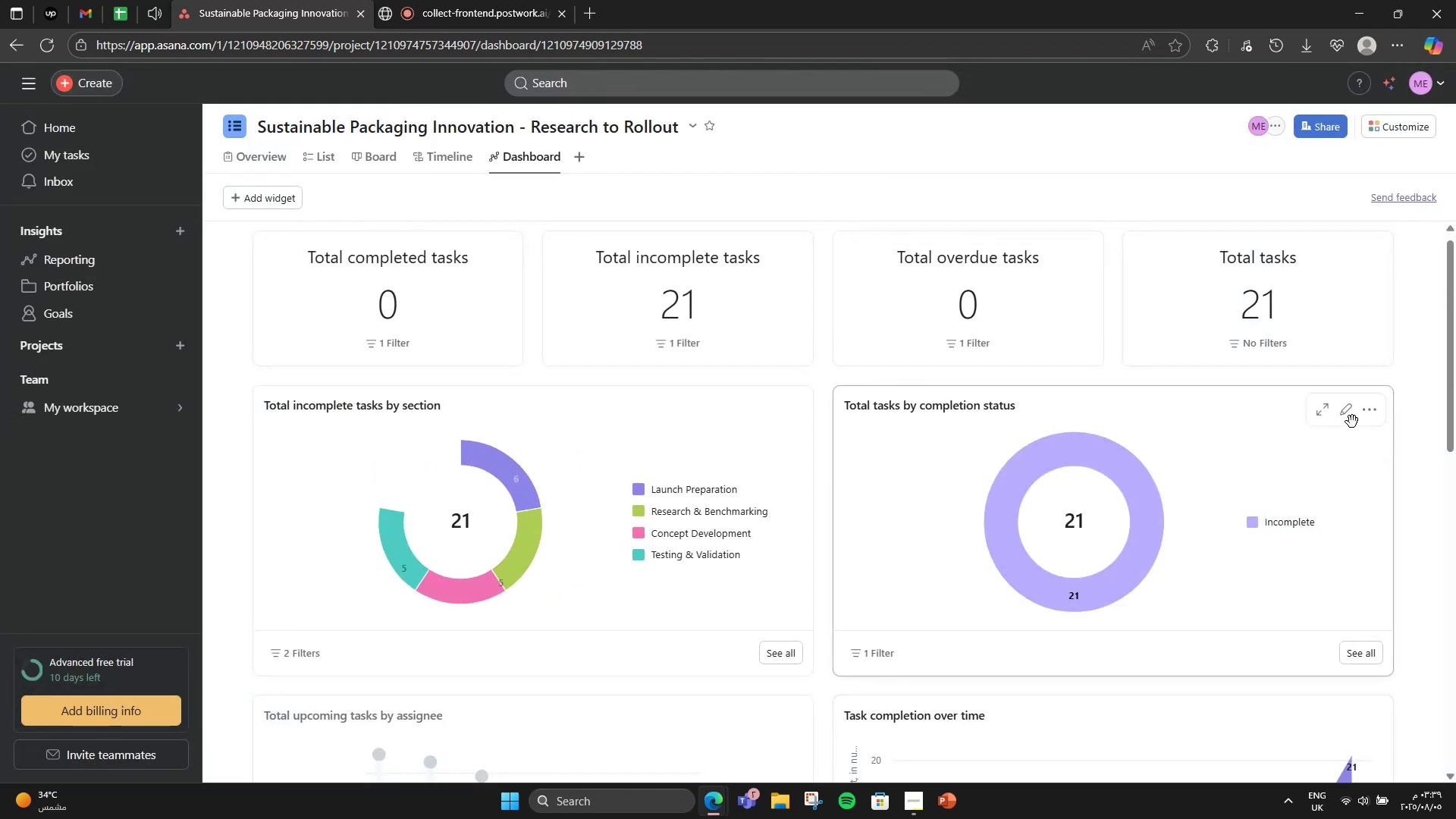 
left_click([1351, 415])
 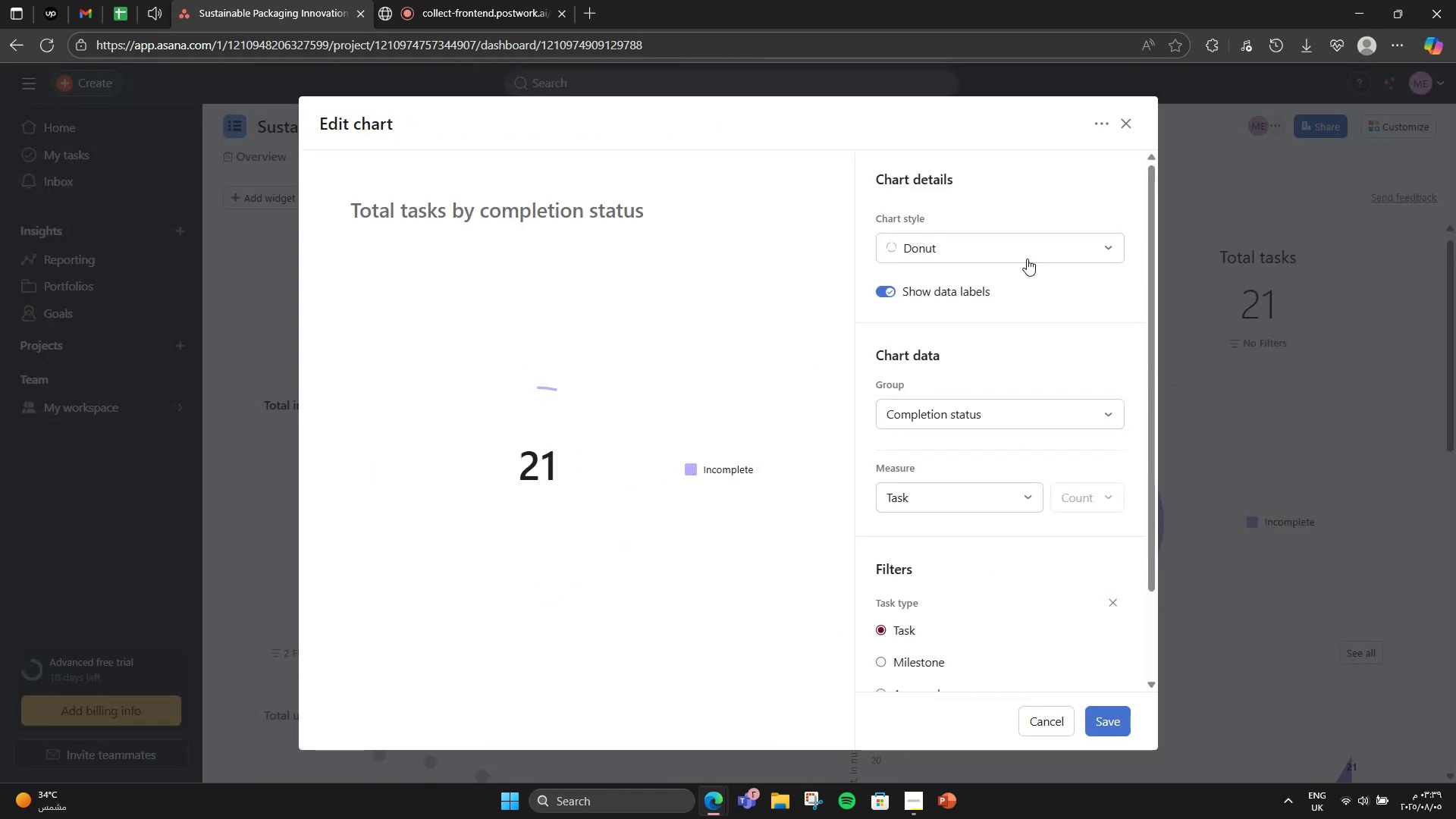 
left_click([1003, 246])
 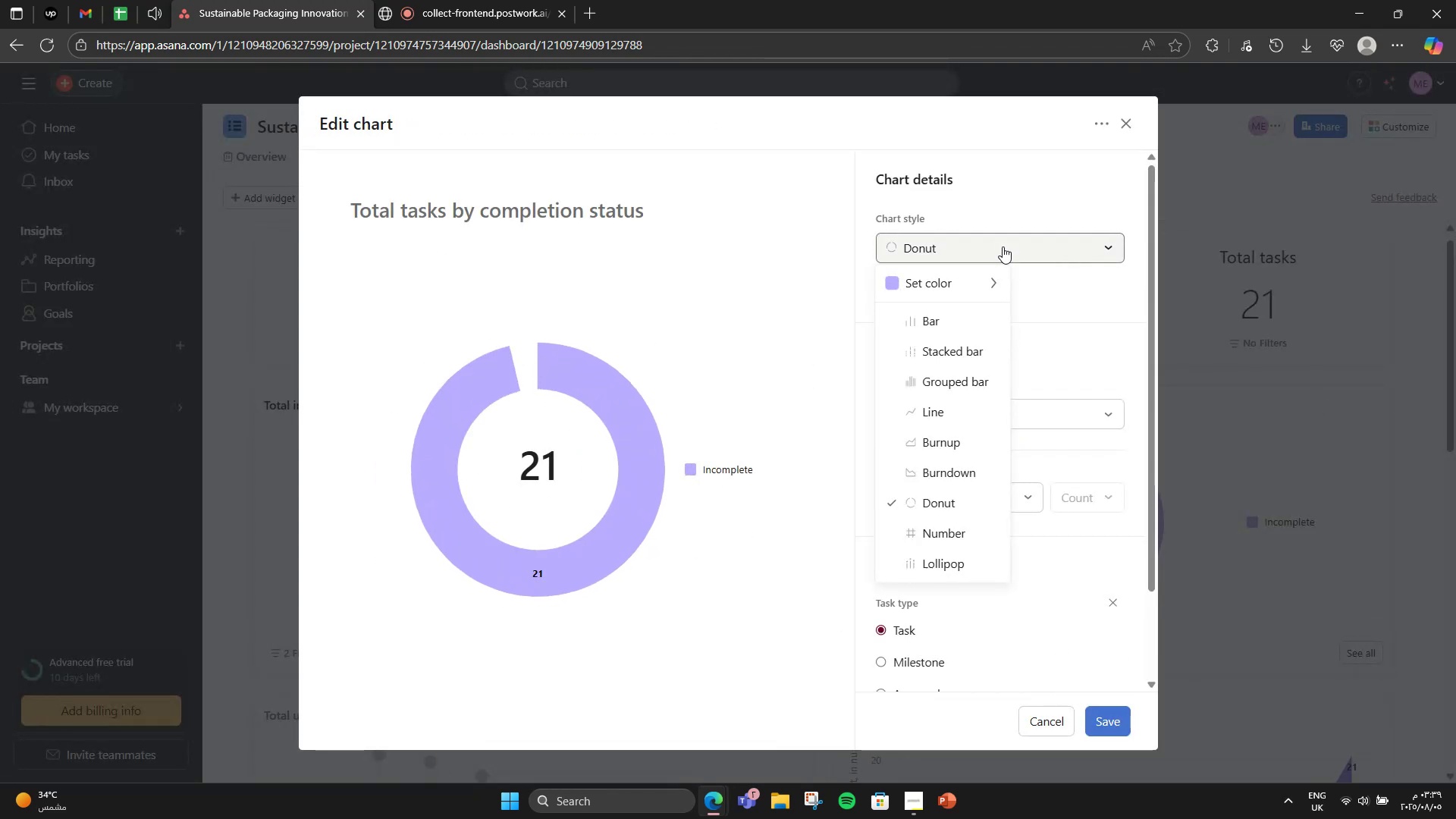 
left_click([1003, 246])
 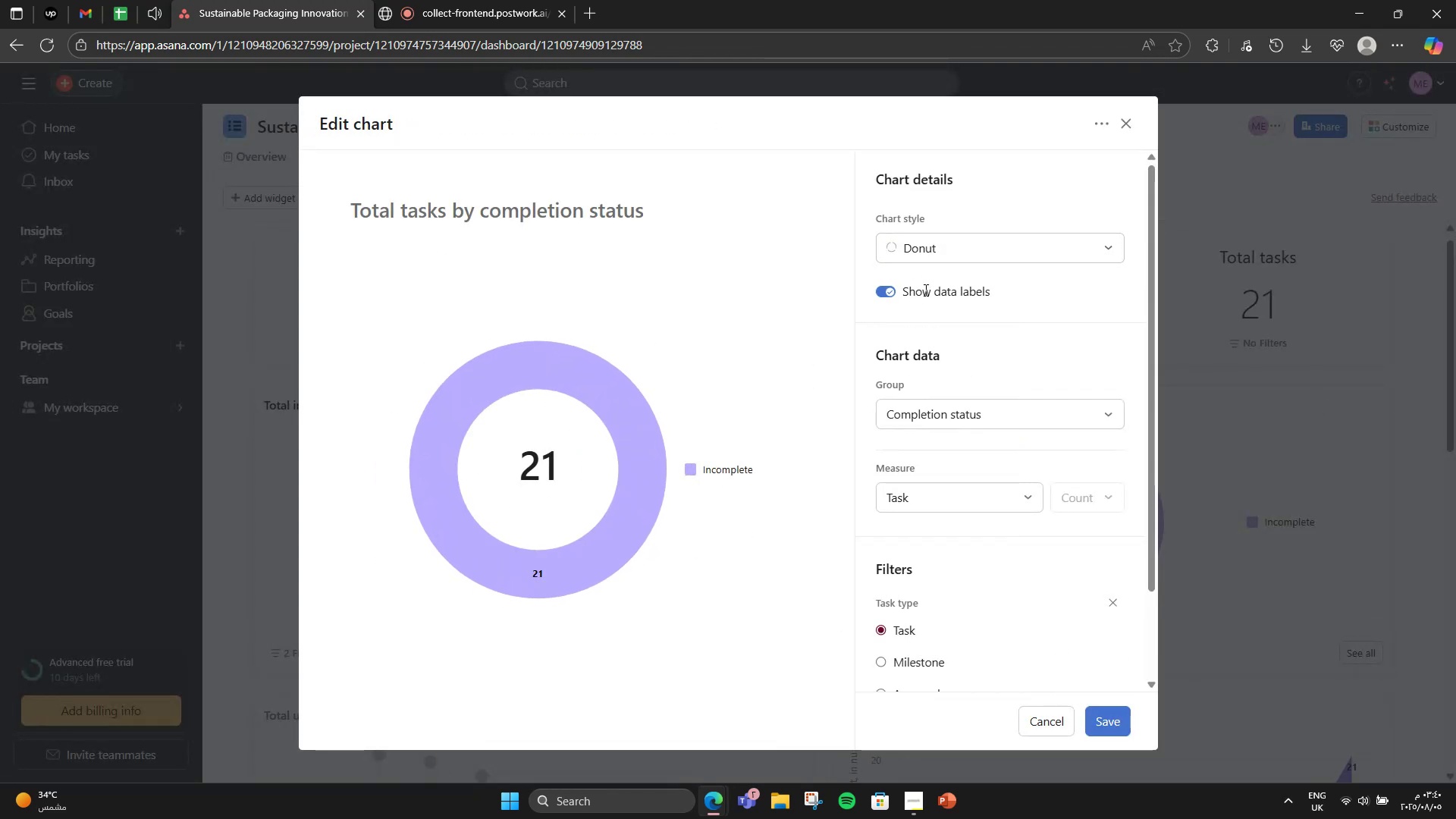 
left_click([885, 287])
 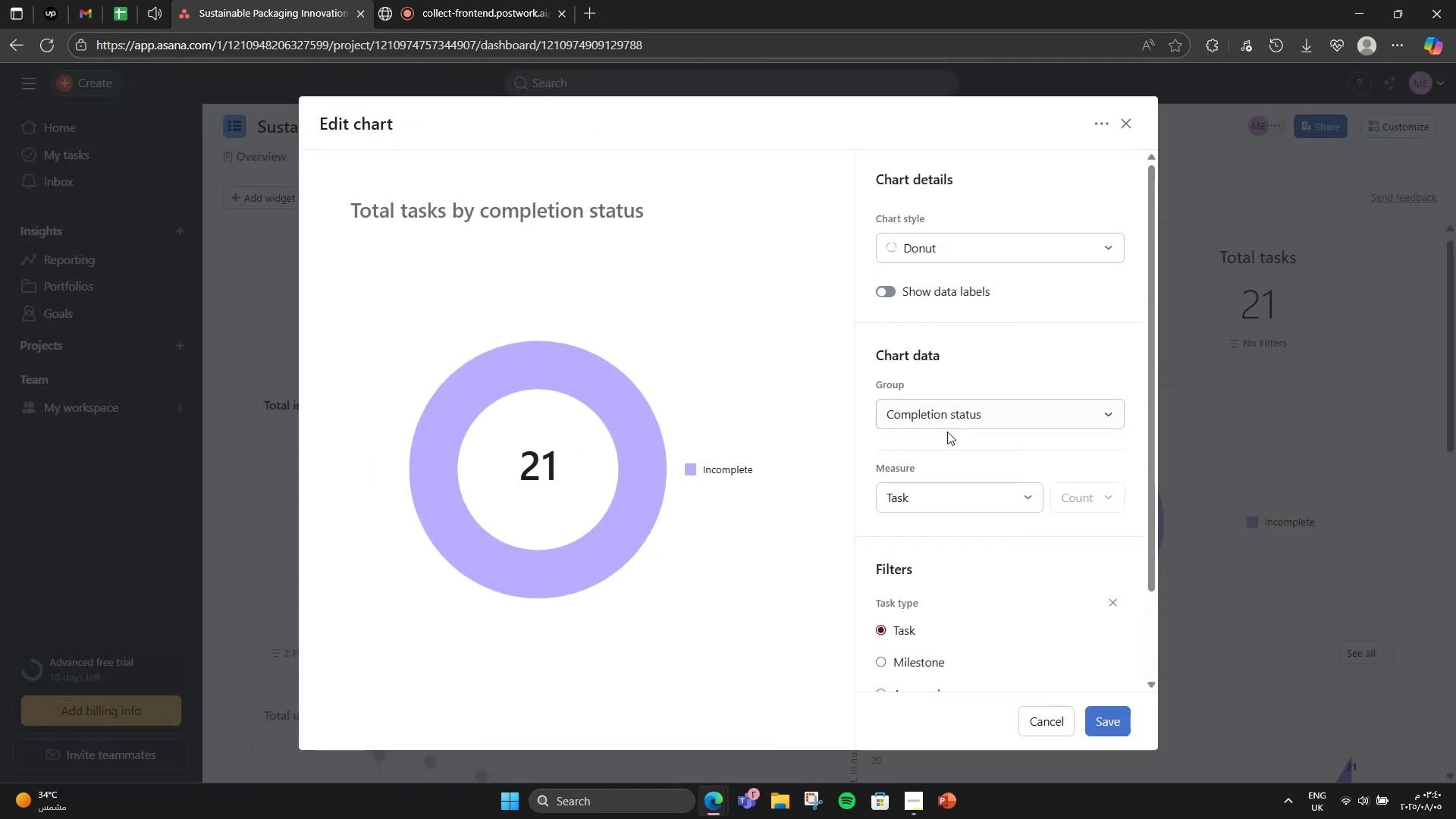 
left_click([947, 416])
 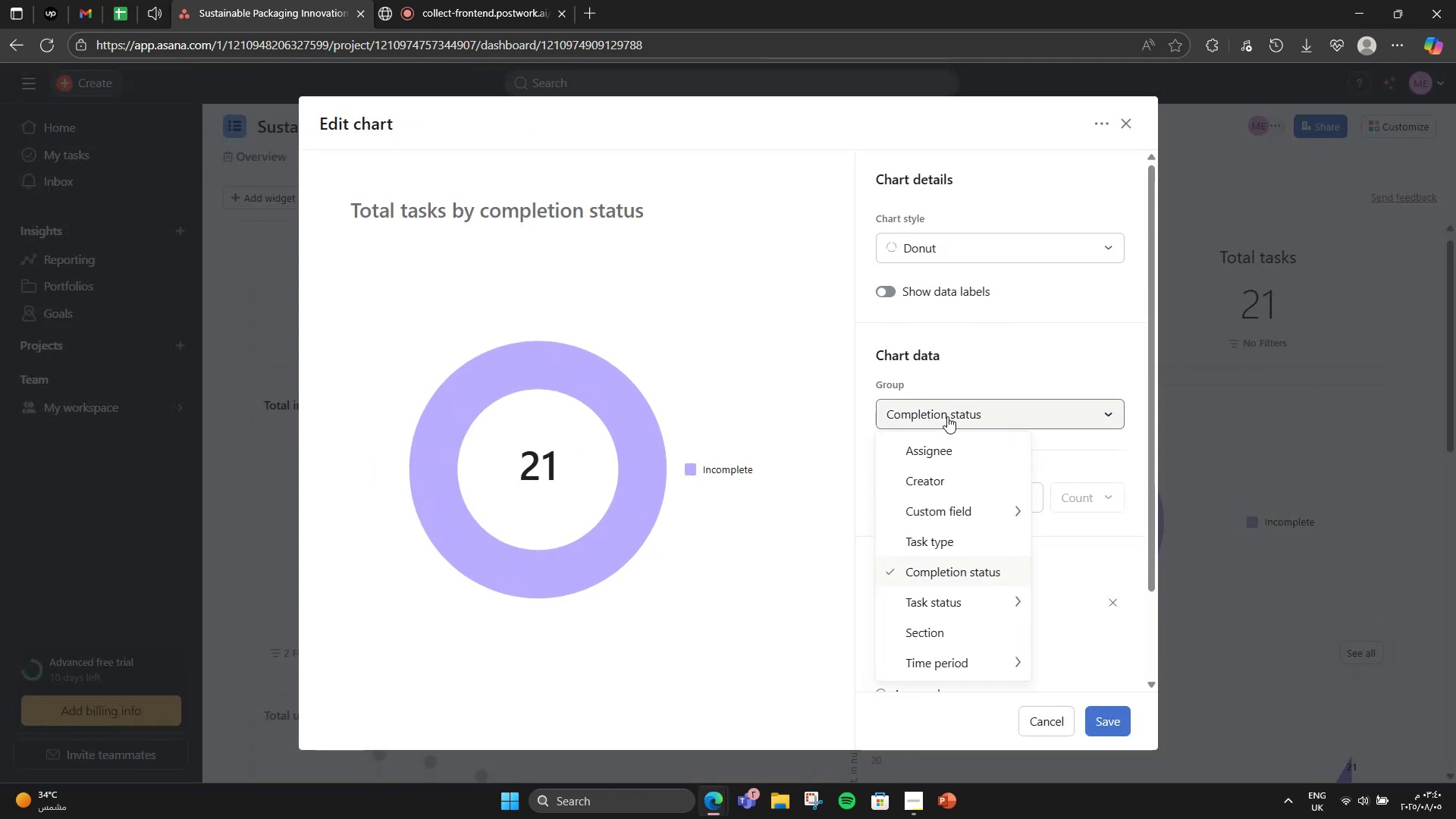 
left_click([947, 416])
 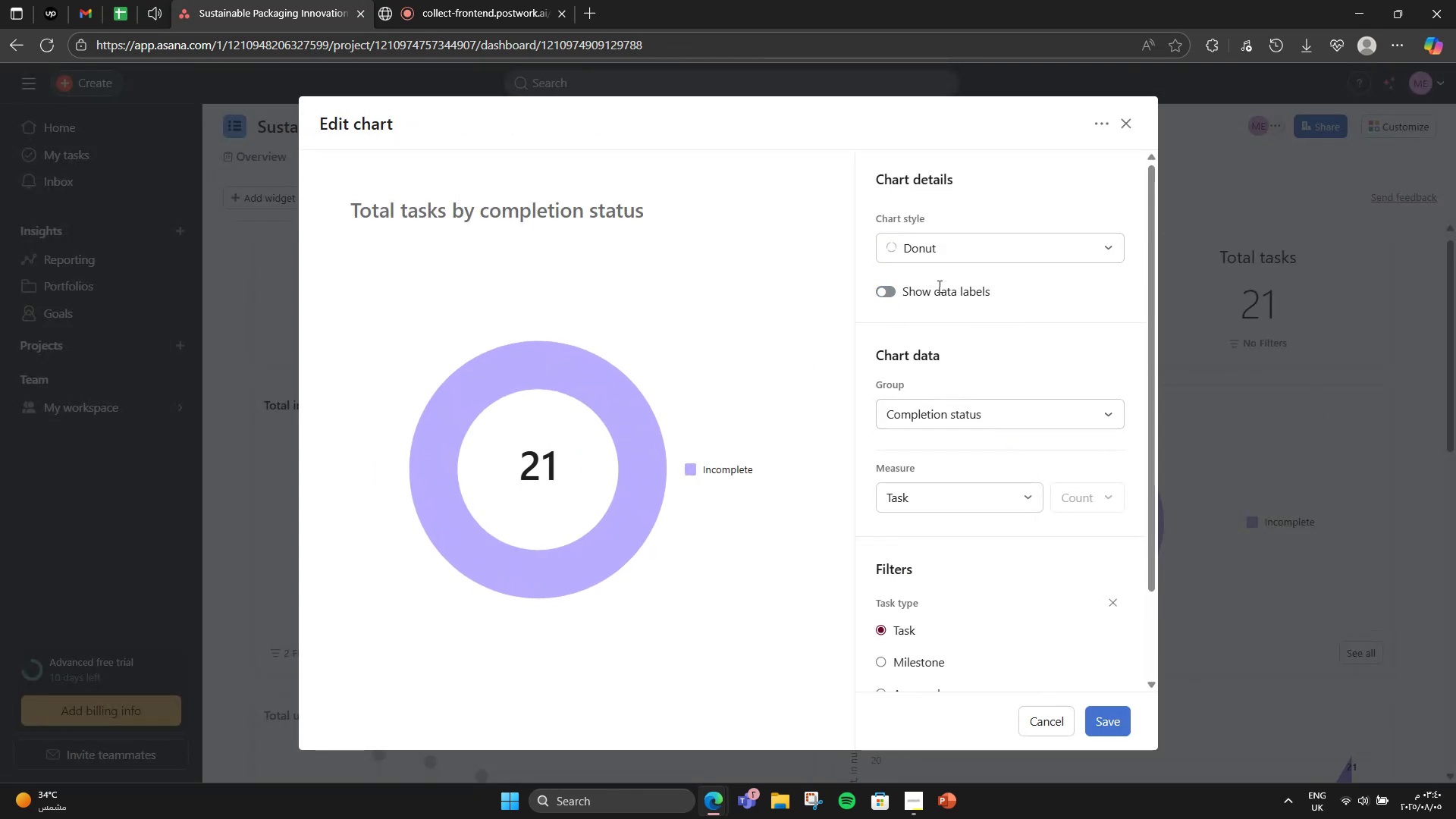 
double_click([951, 253])
 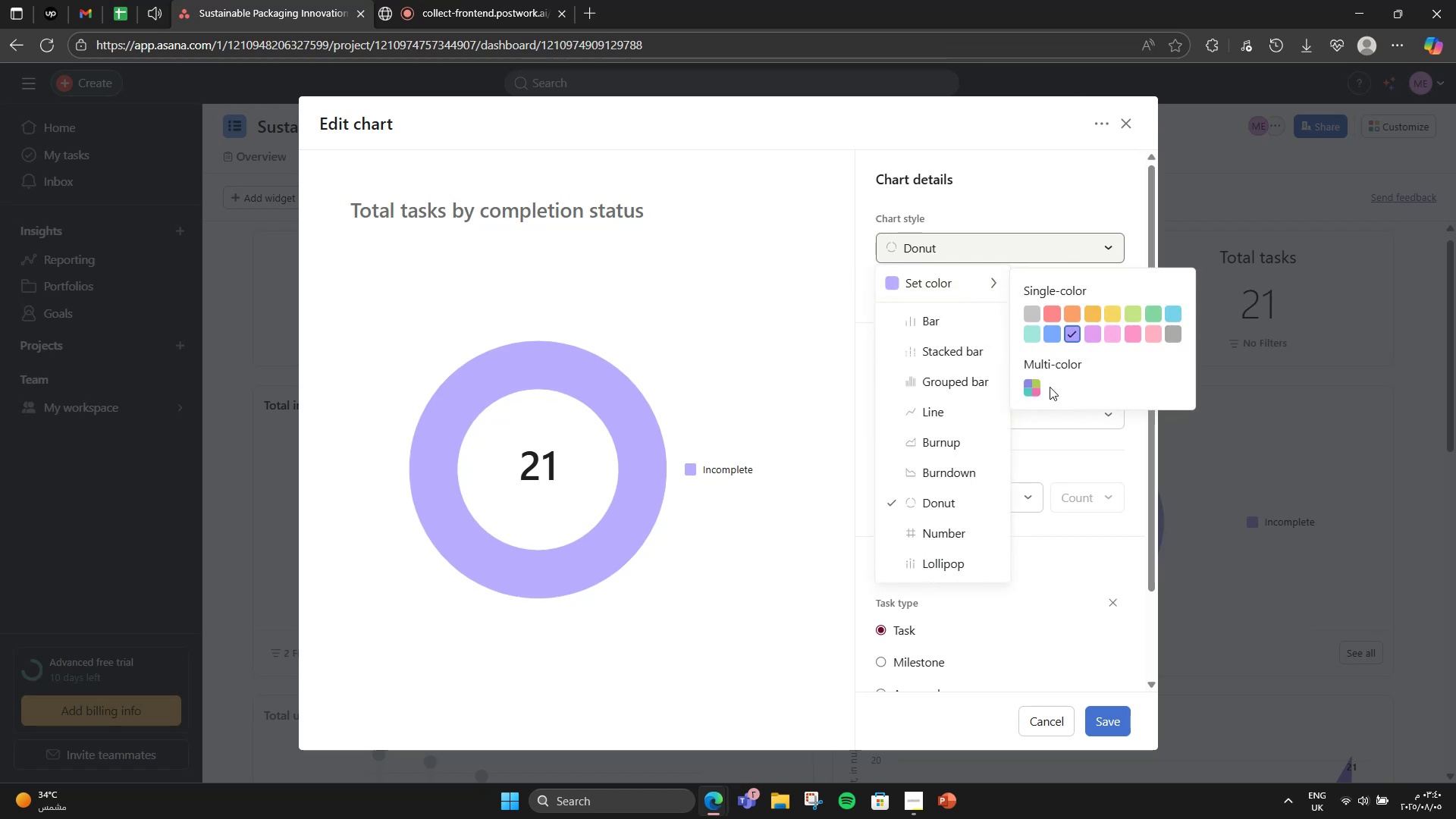 
left_click([1034, 389])
 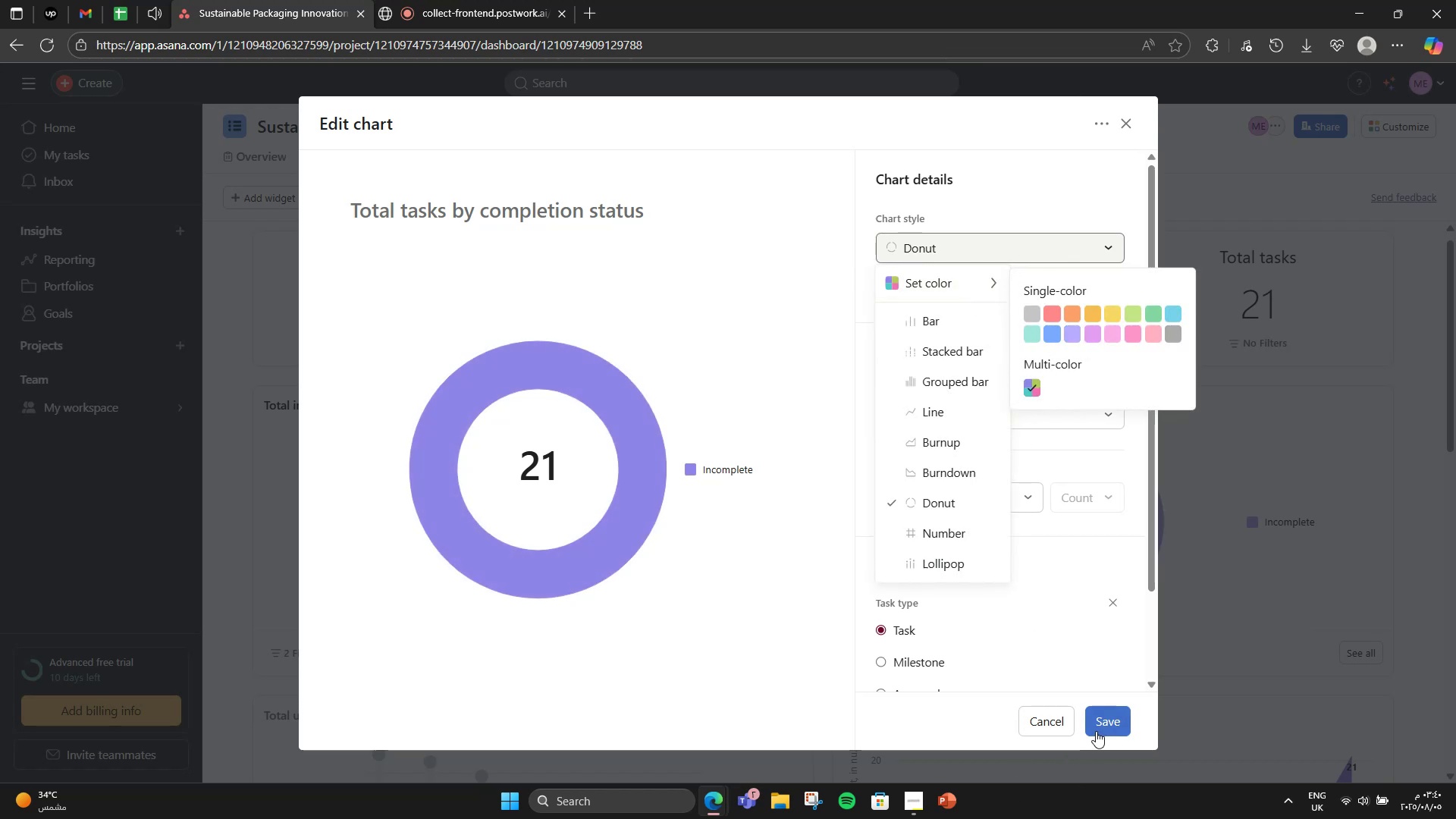 
left_click([1107, 725])
 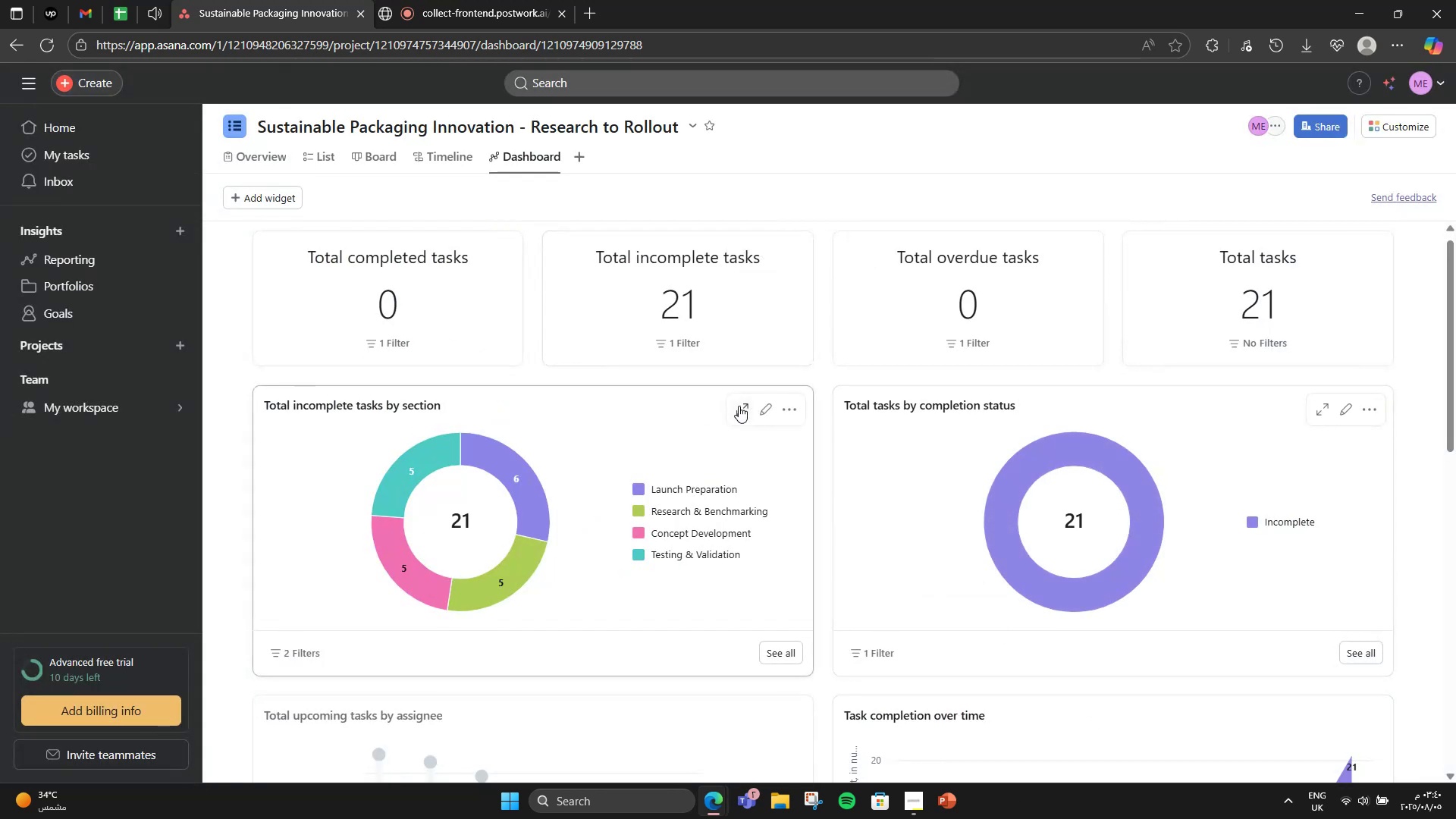 
left_click([765, 416])
 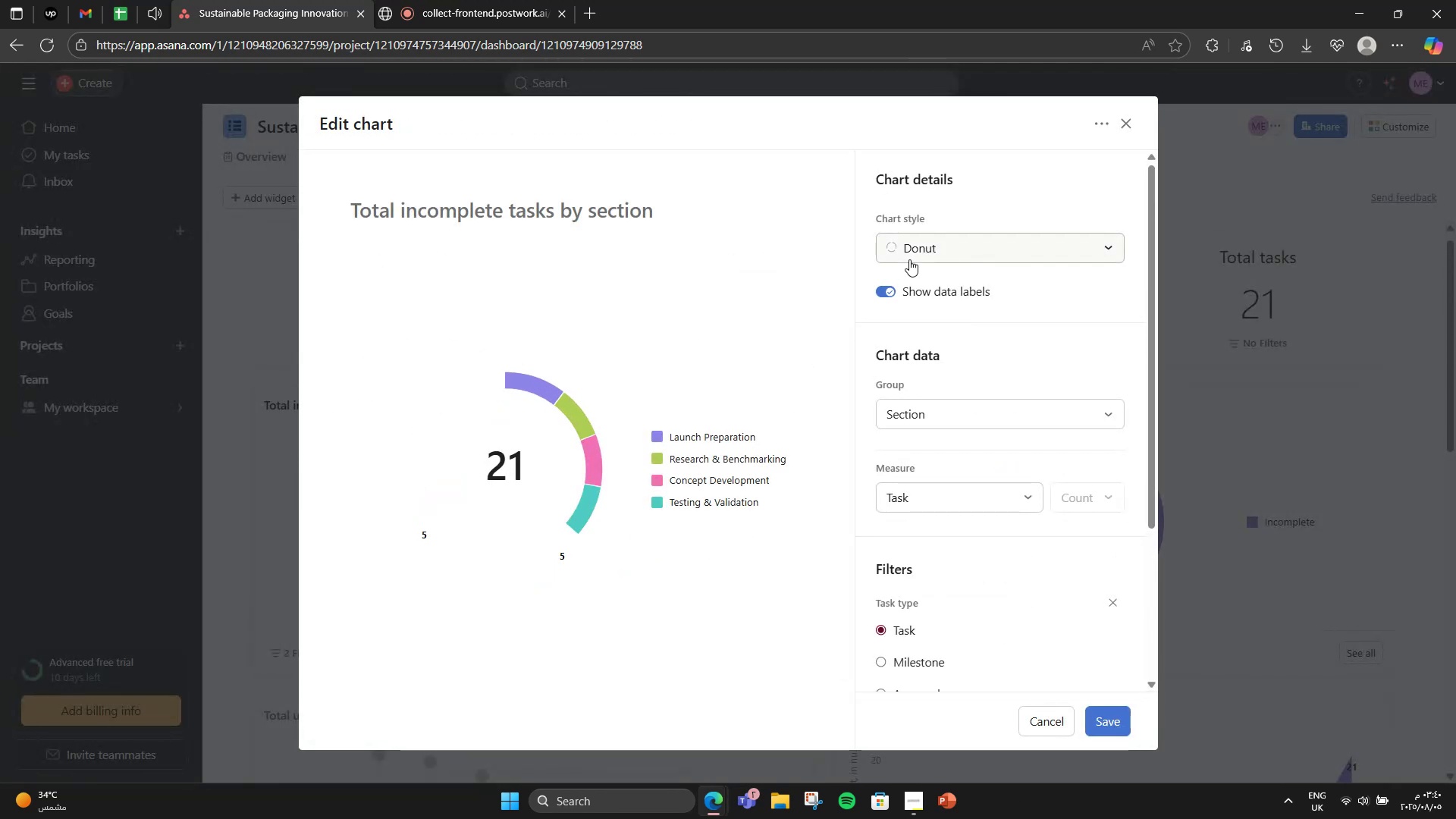 
left_click([888, 289])
 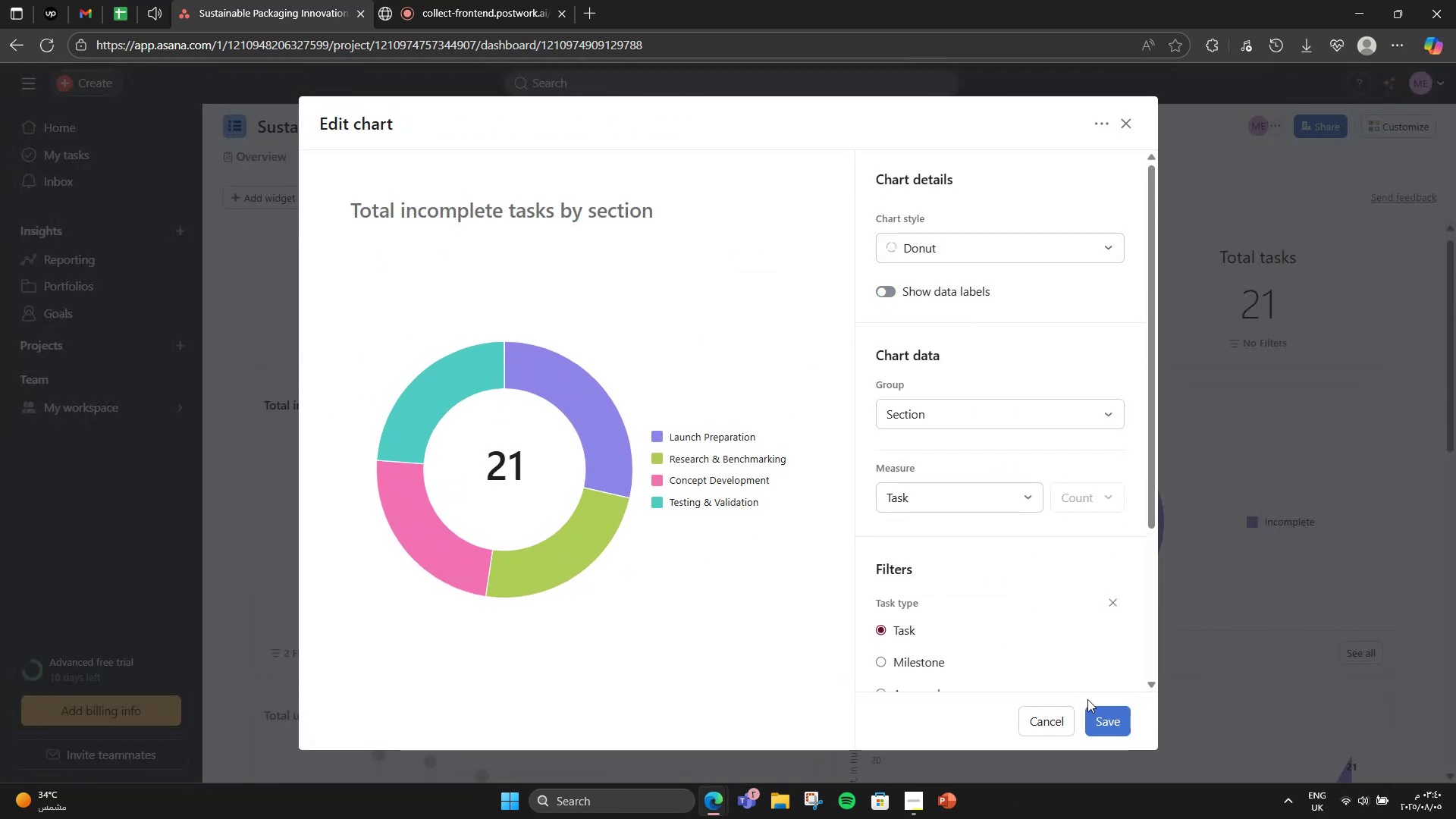 
left_click([1093, 715])
 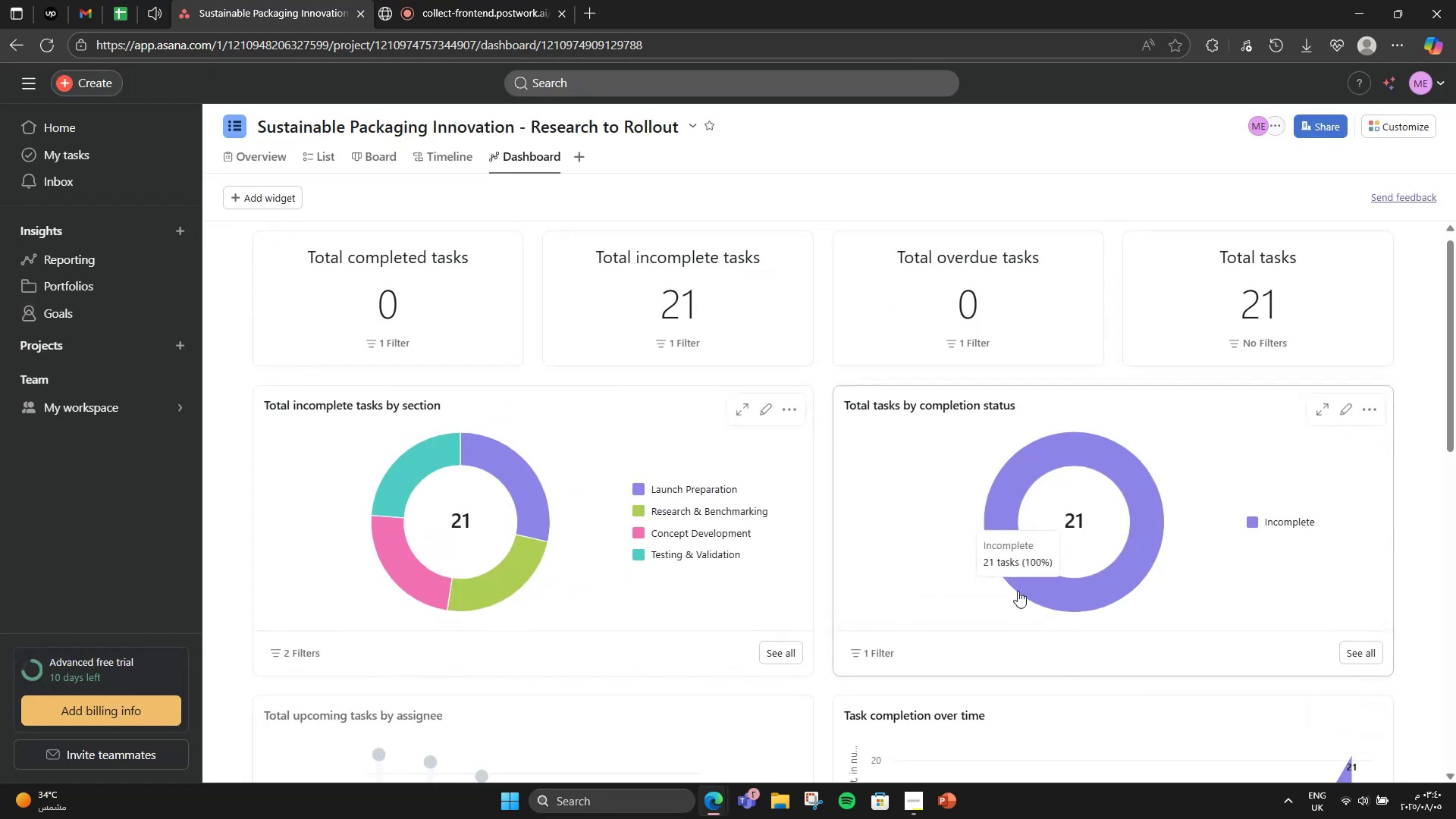 
scroll: coordinate [690, 696], scroll_direction: up, amount: 1.0
 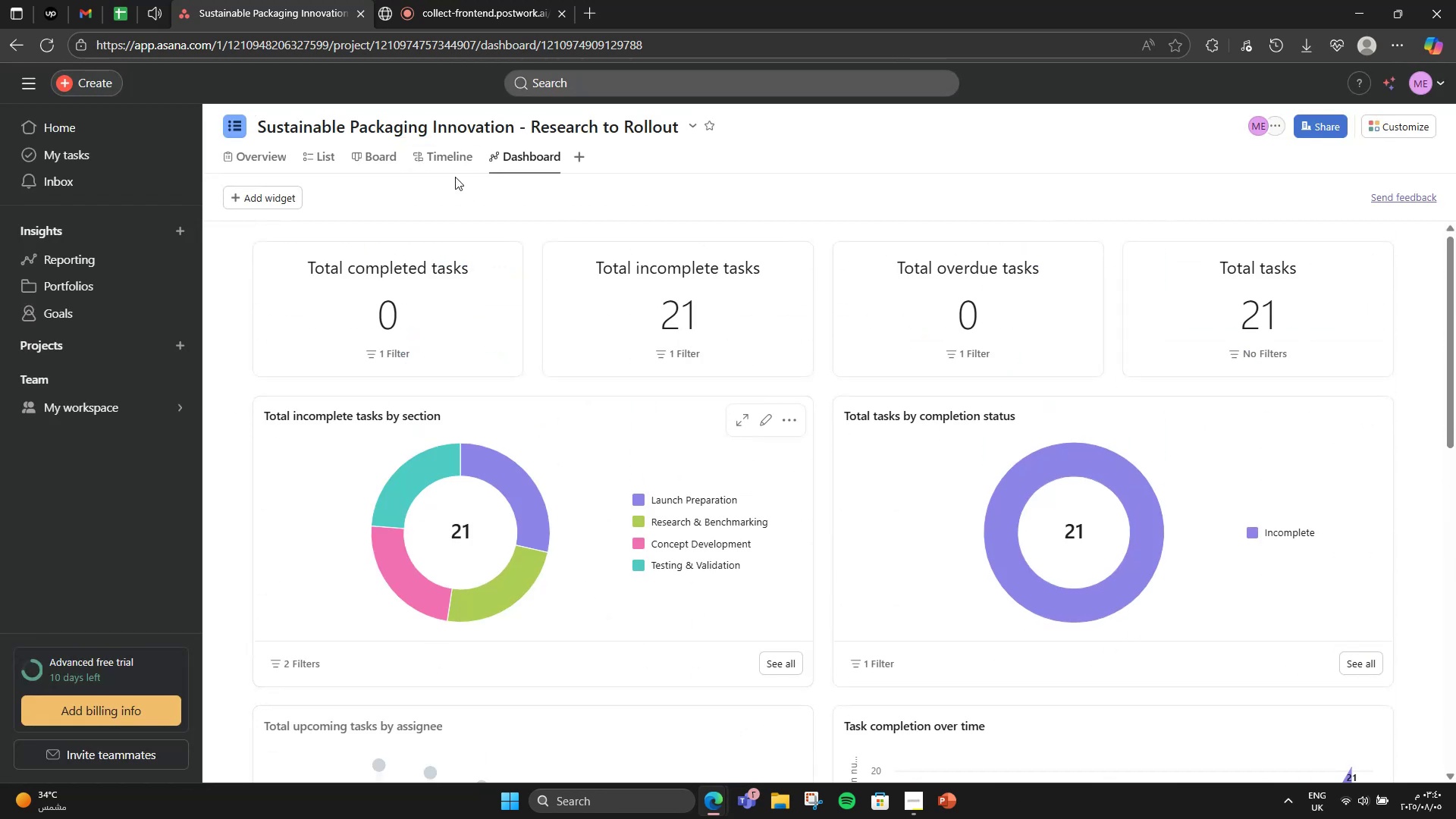 
left_click([455, 161])
 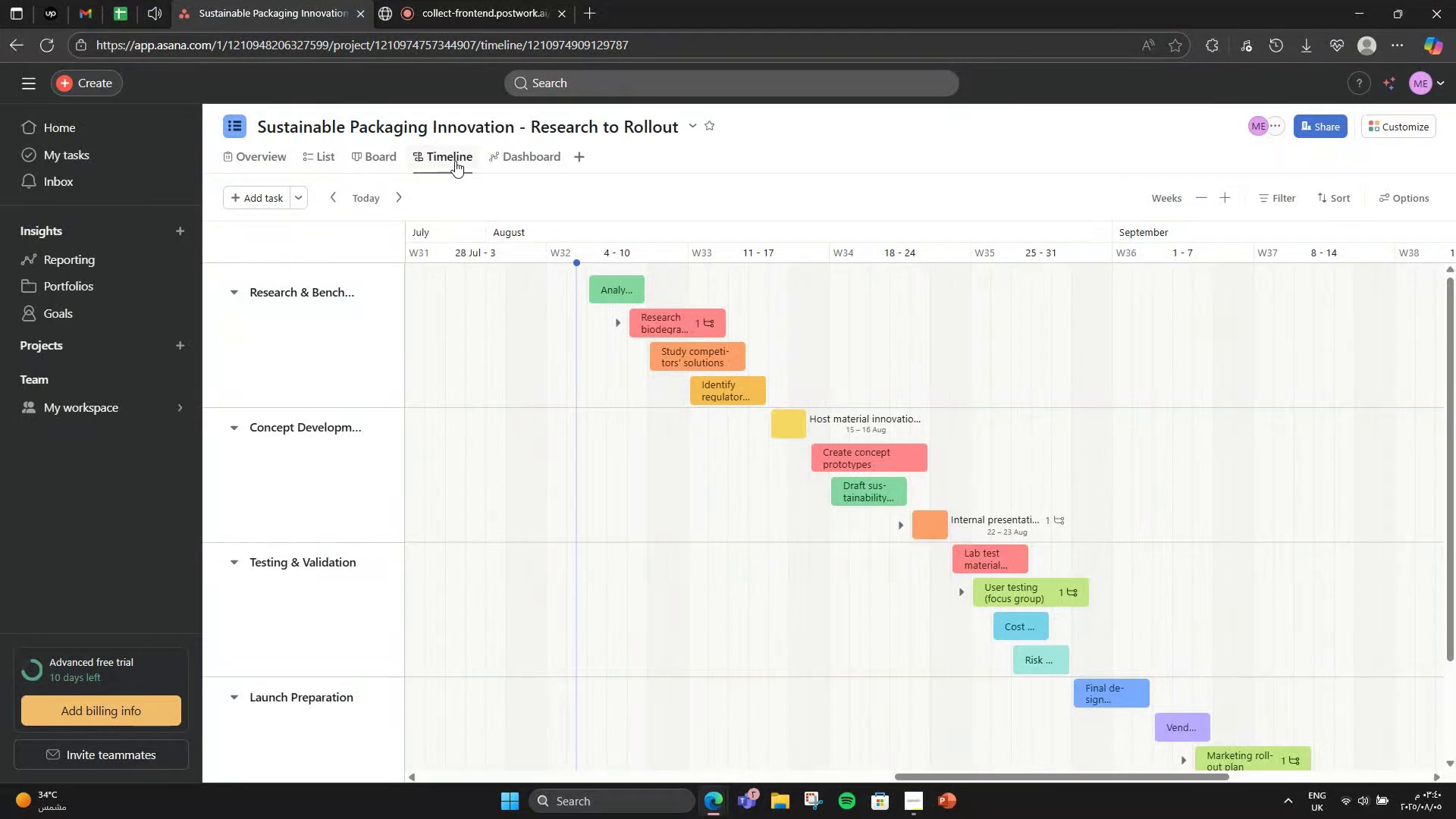 
scroll: coordinate [560, 374], scroll_direction: down, amount: 1.0
 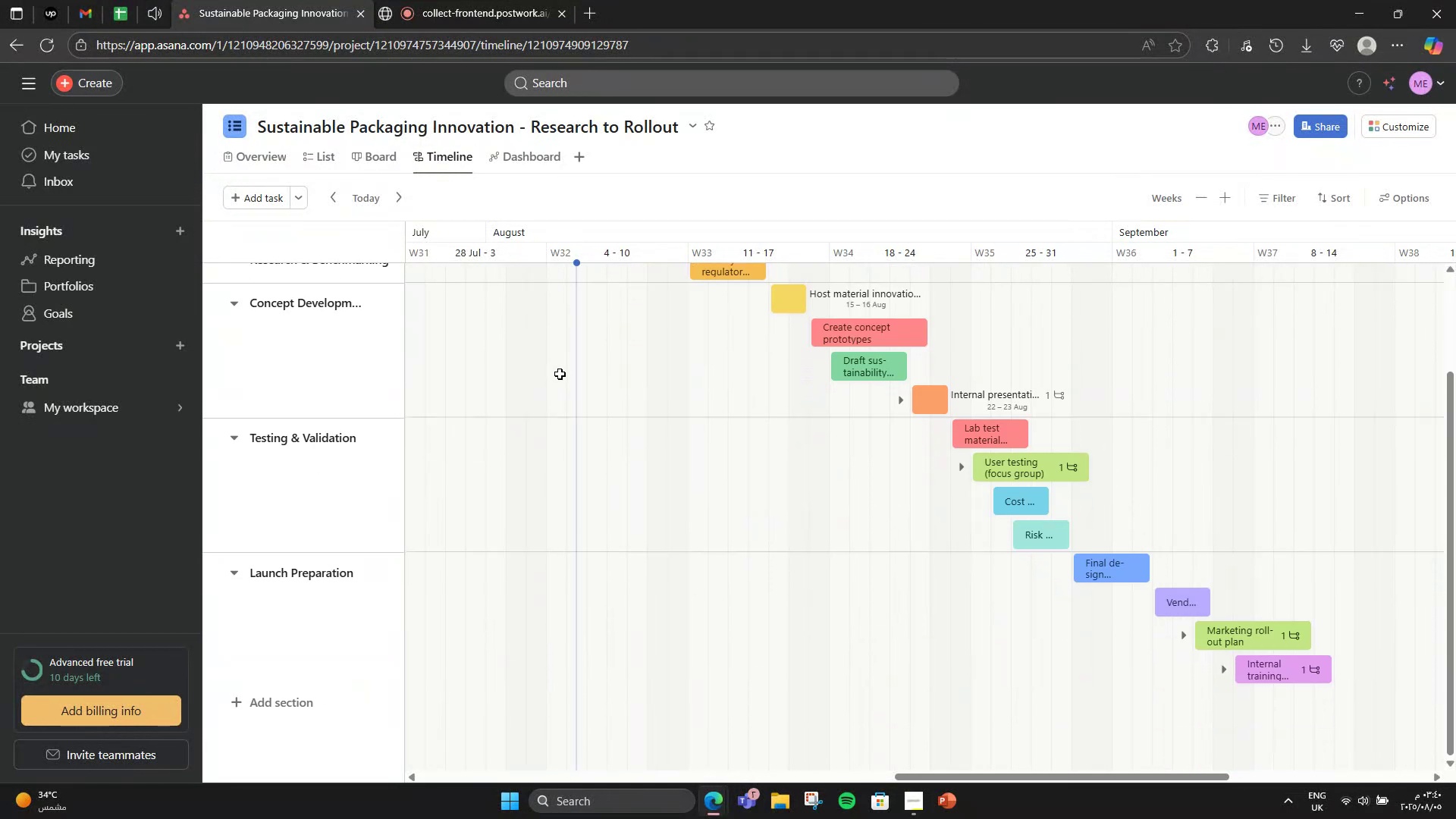 
scroll: coordinate [560, 374], scroll_direction: up, amount: 1.0
 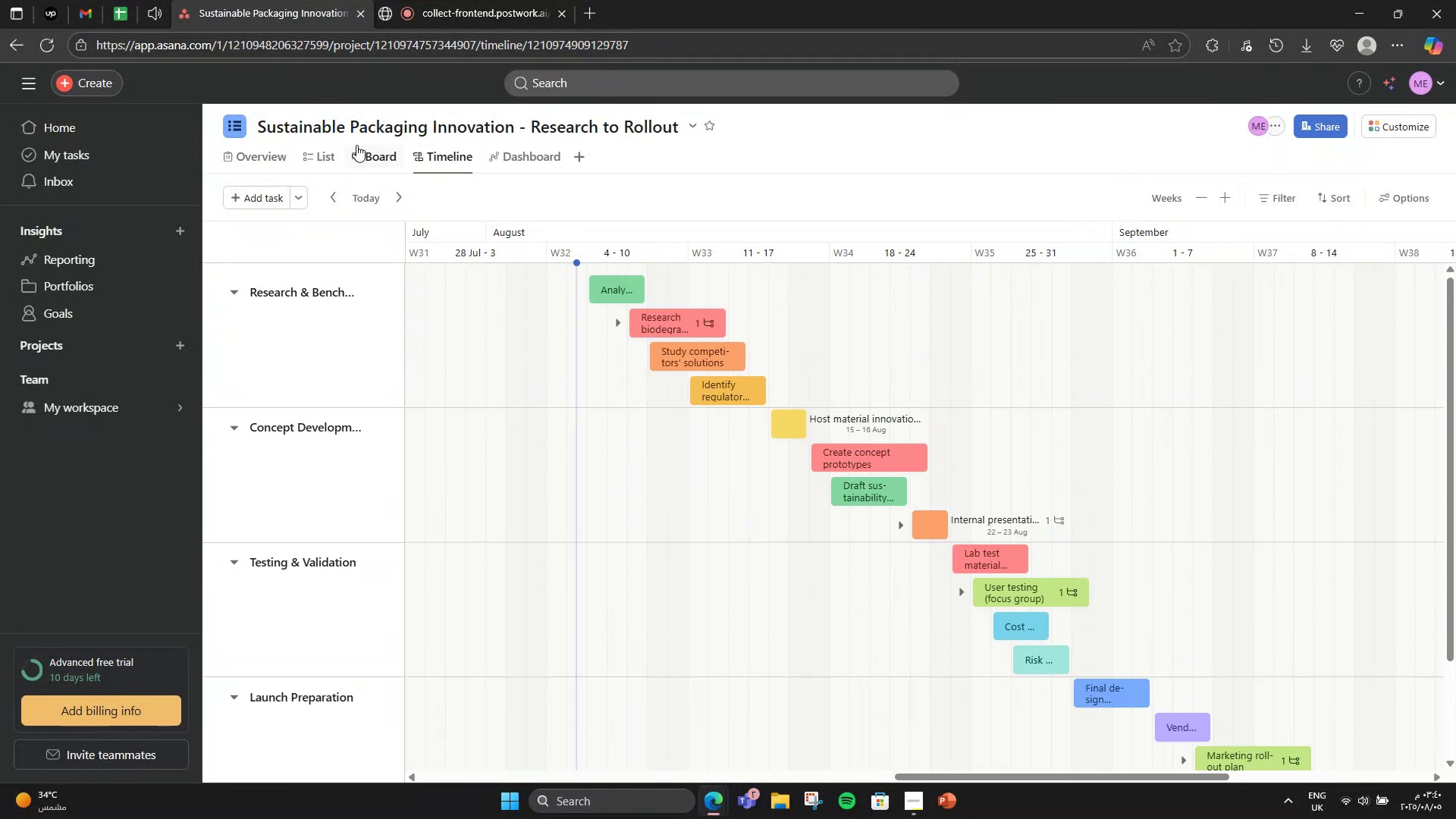 
left_click([331, 148])
 